 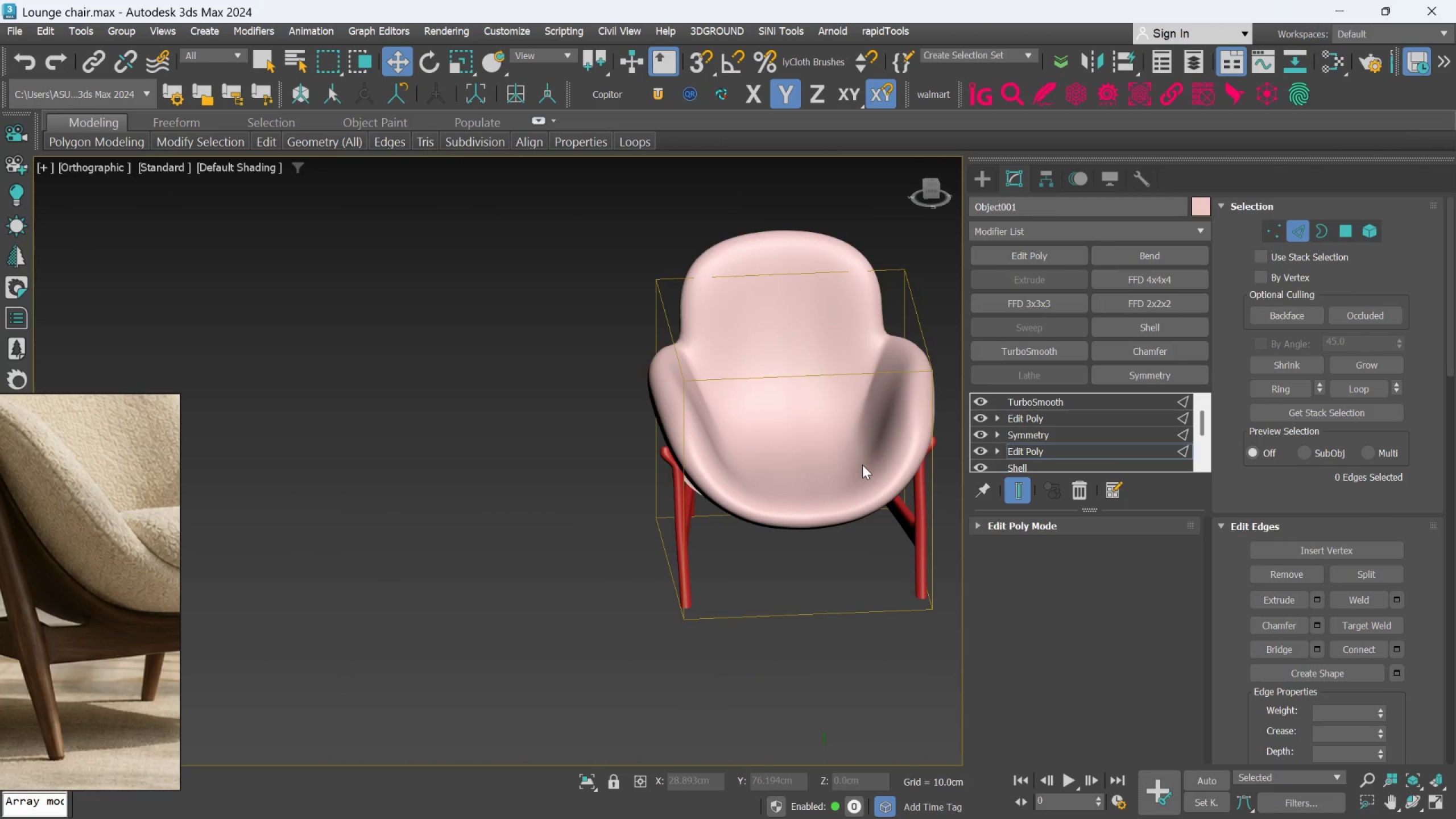 
hold_key(key=AltLeft, duration=0.62)
 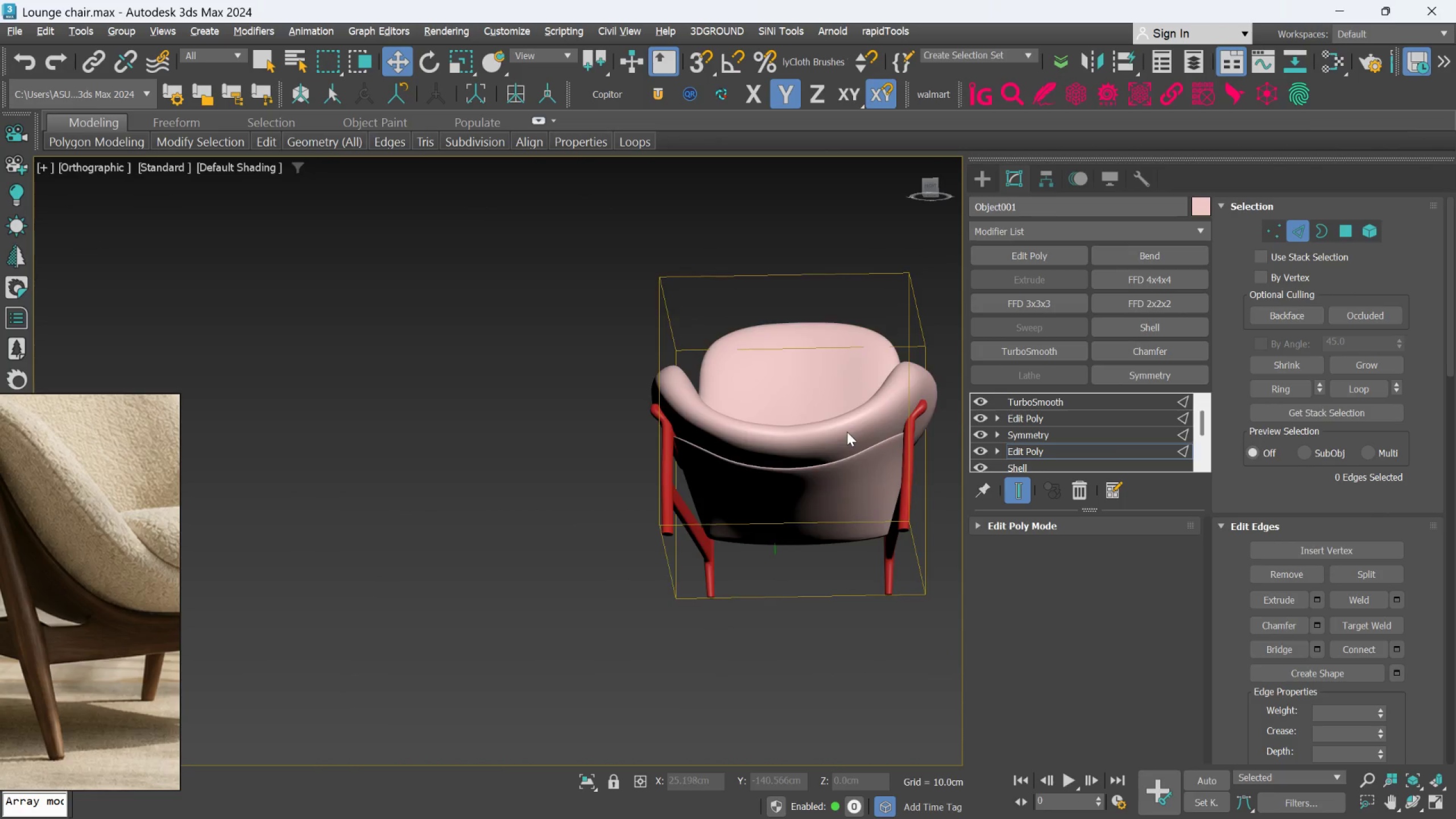 
hold_key(key=AltLeft, duration=0.95)
 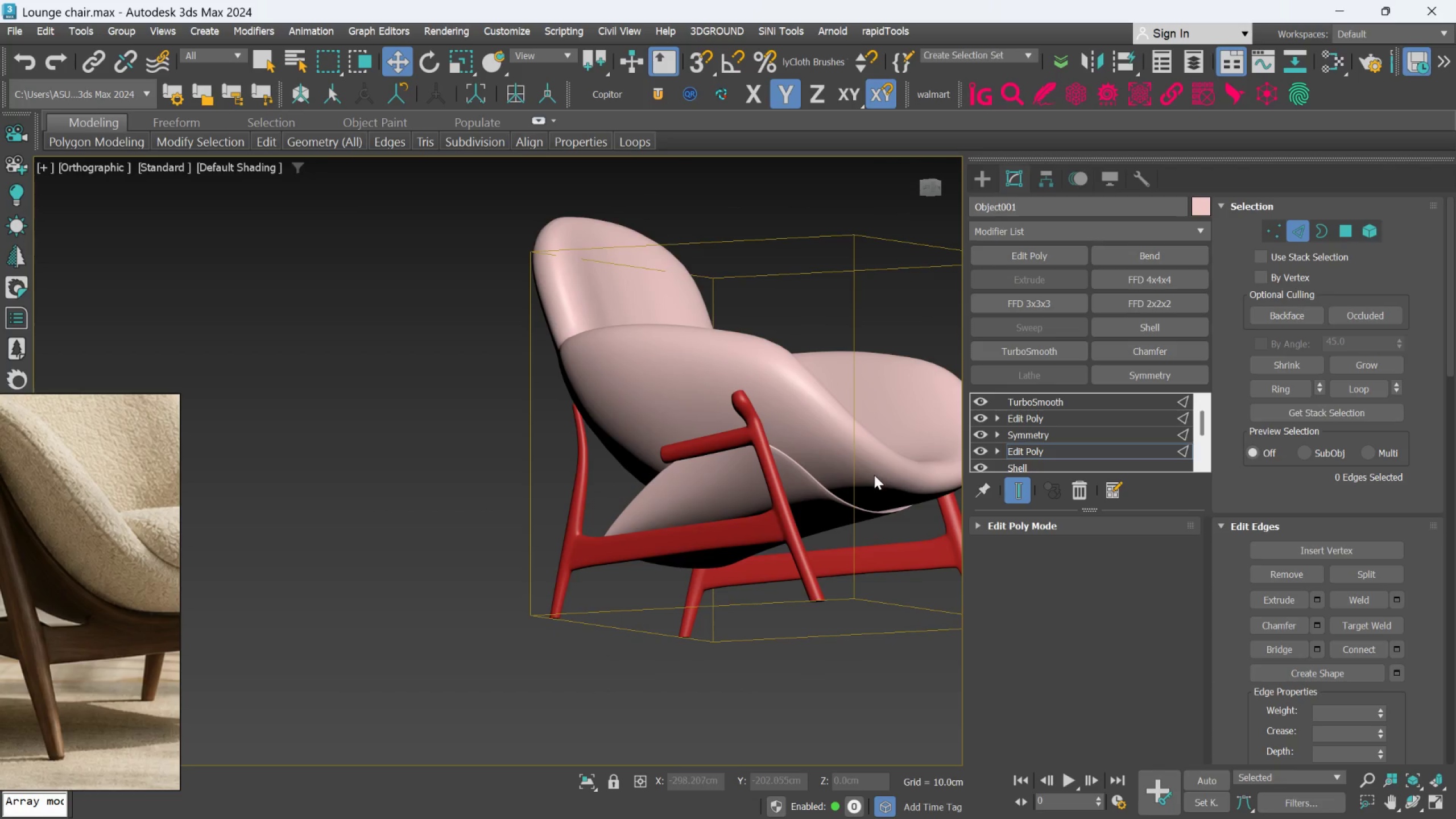 
scroll: coordinate [847, 432], scroll_direction: up, amount: 1.0
 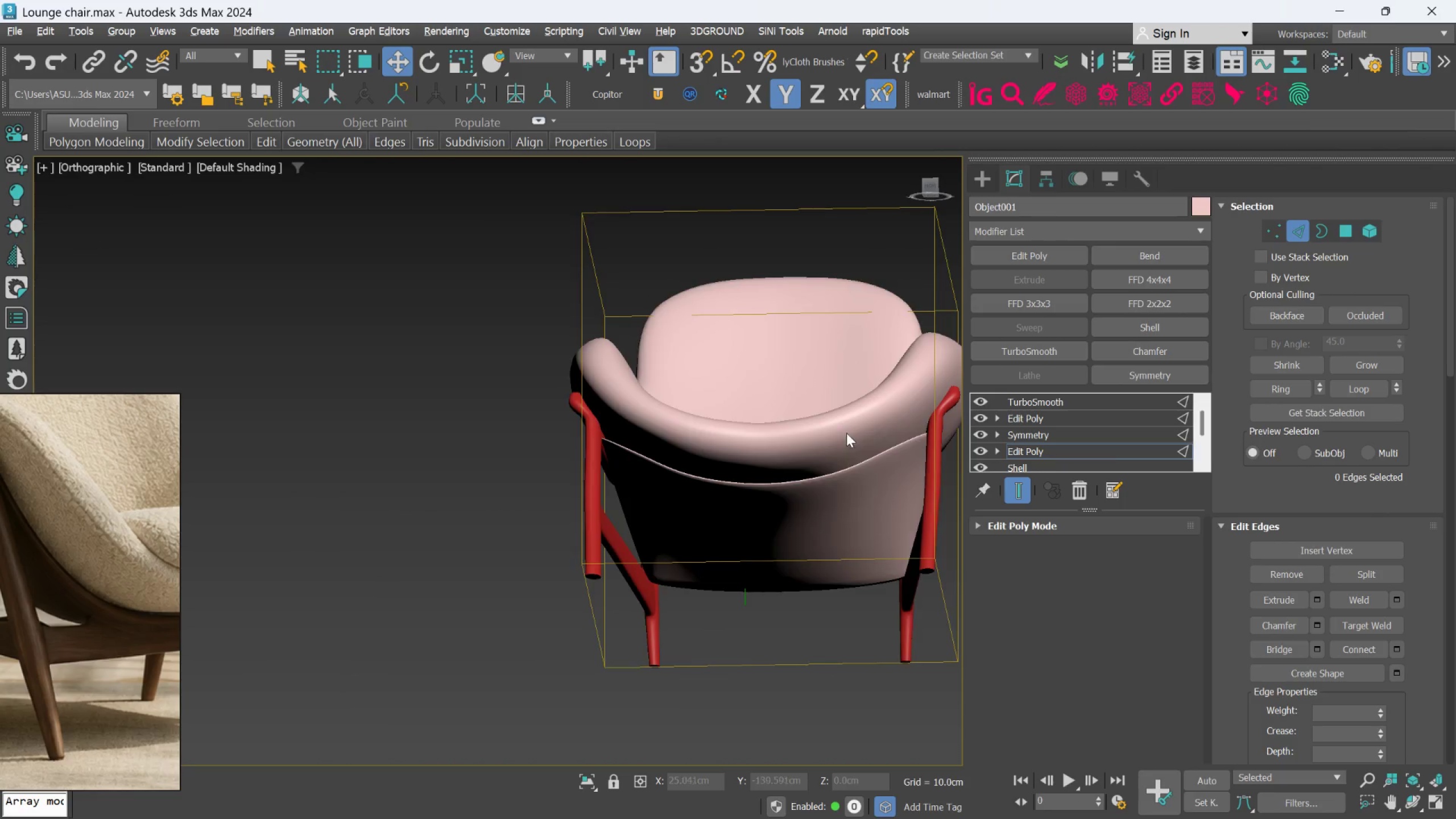 
key(Alt+AltLeft)
 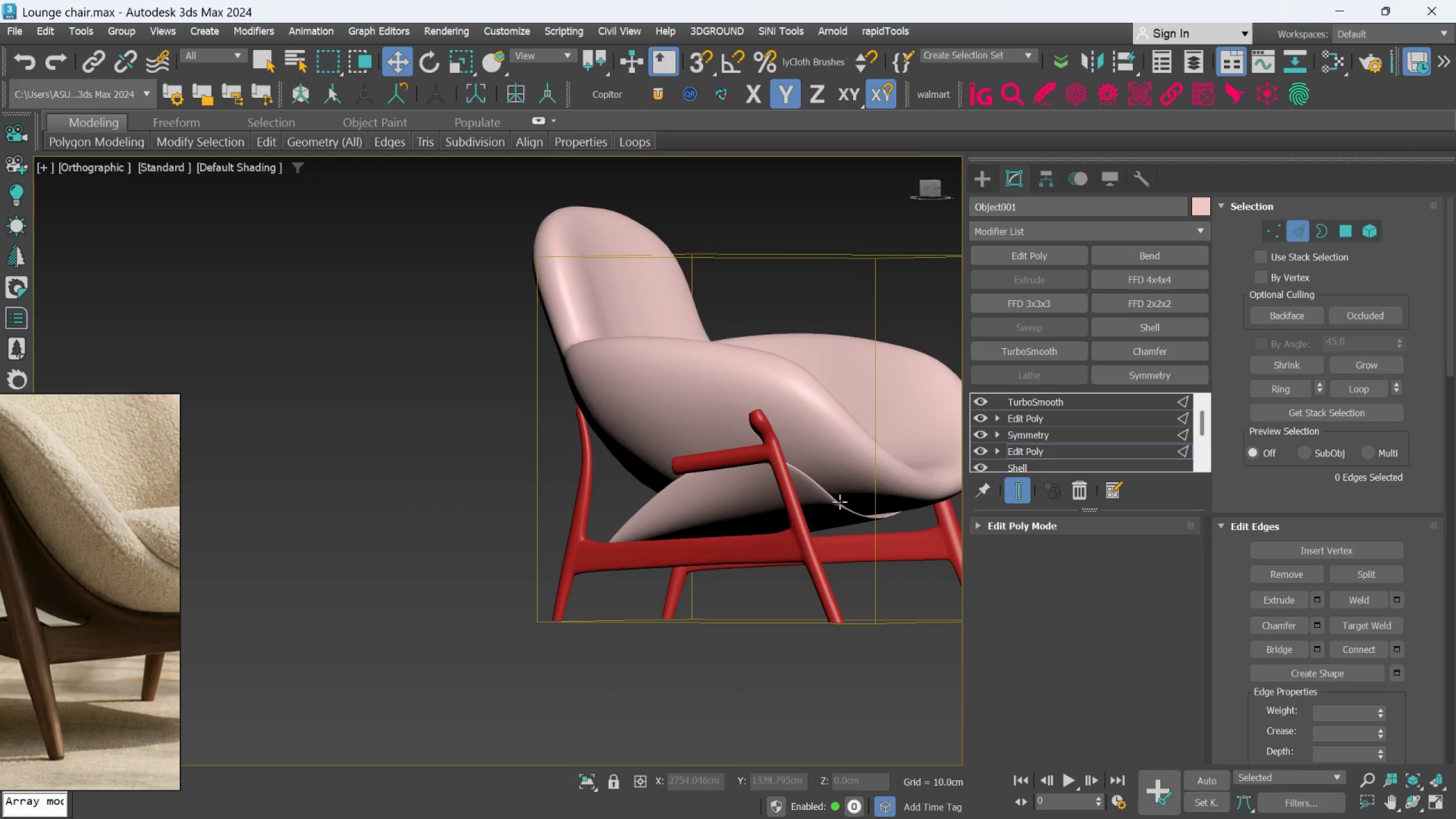 
hold_key(key=AltLeft, duration=1.5)
 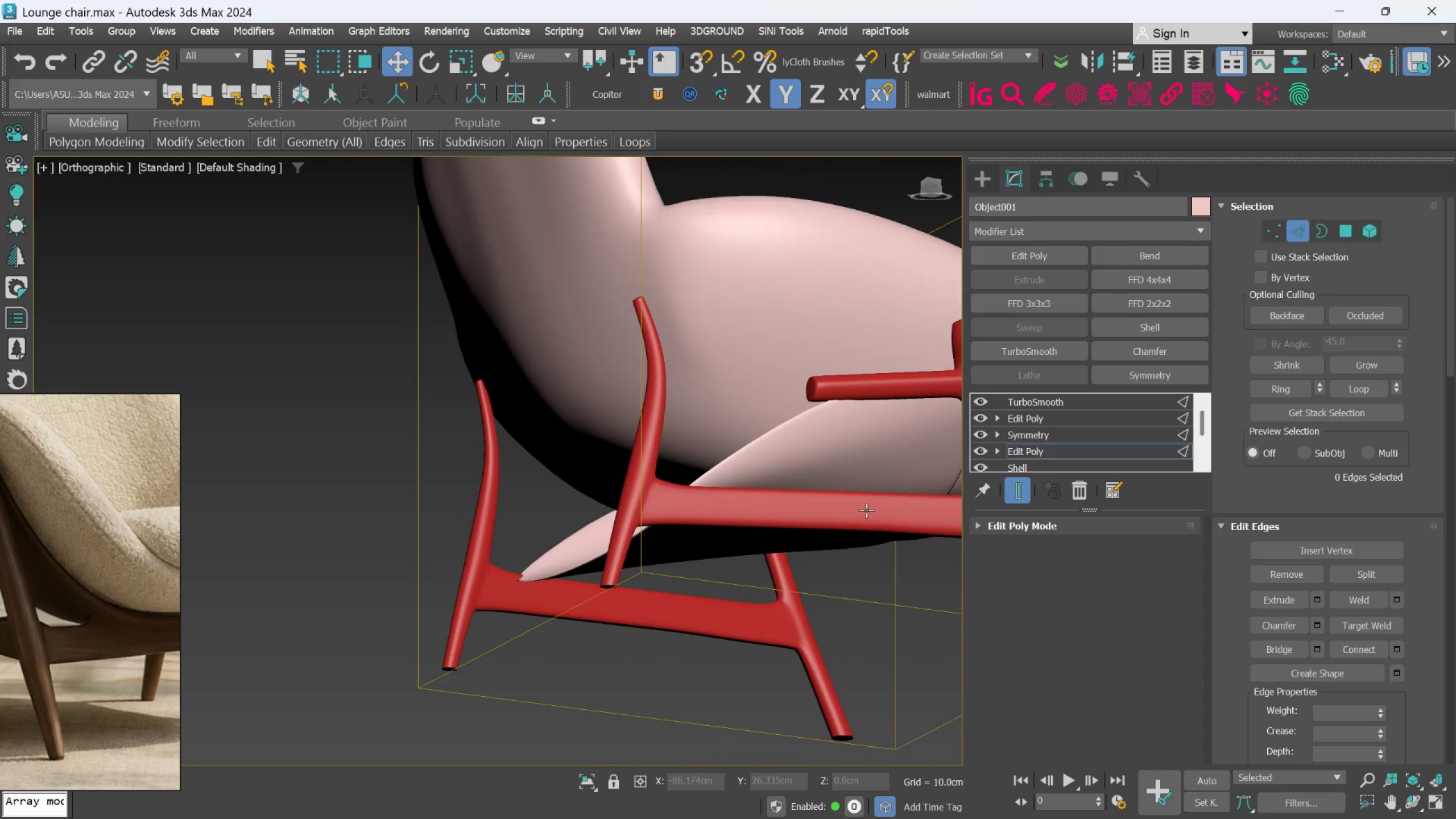 
scroll: coordinate [819, 518], scroll_direction: up, amount: 1.0
 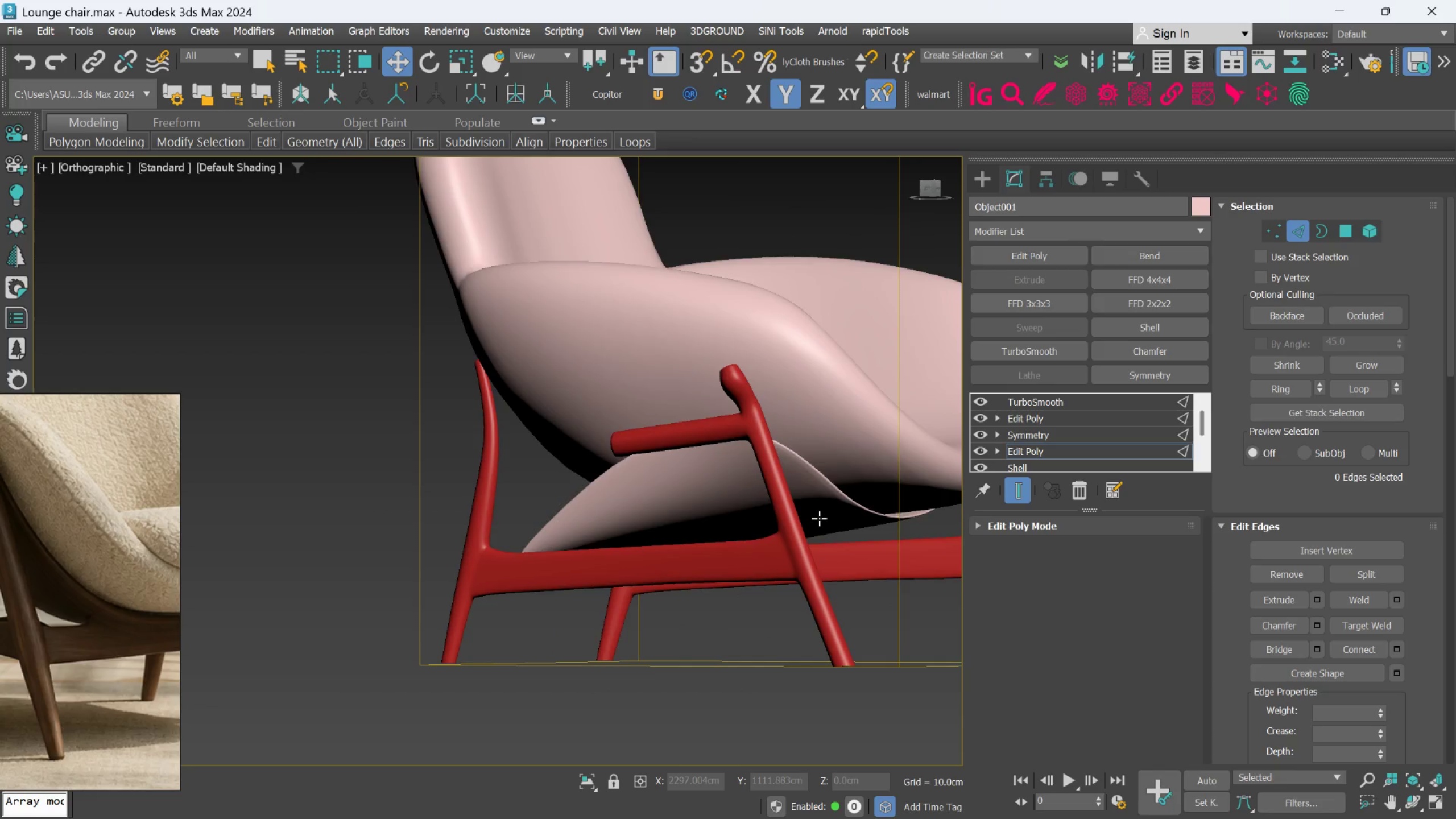 
hold_key(key=AltLeft, duration=0.36)
 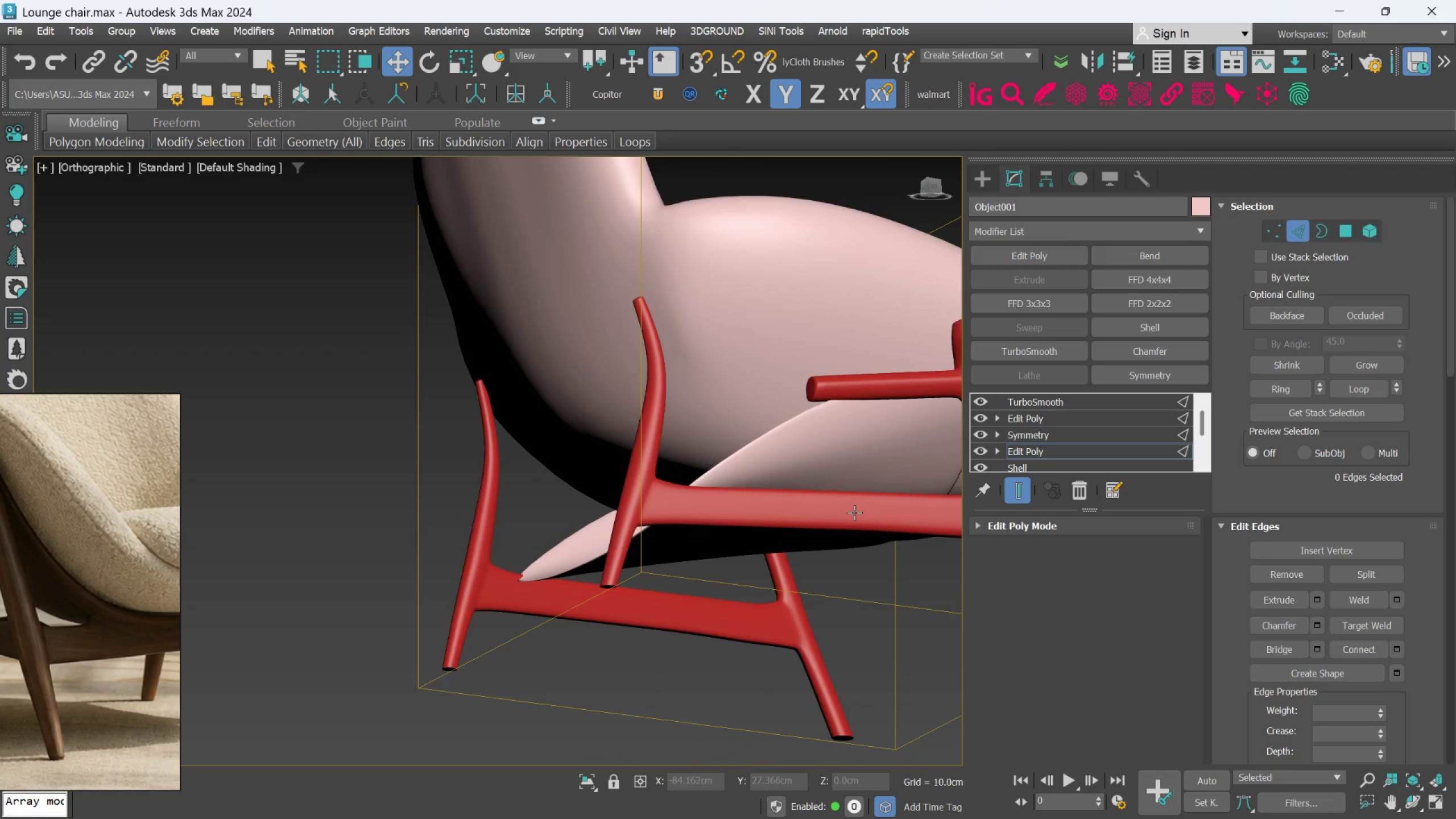 
scroll: coordinate [854, 512], scroll_direction: up, amount: 1.0
 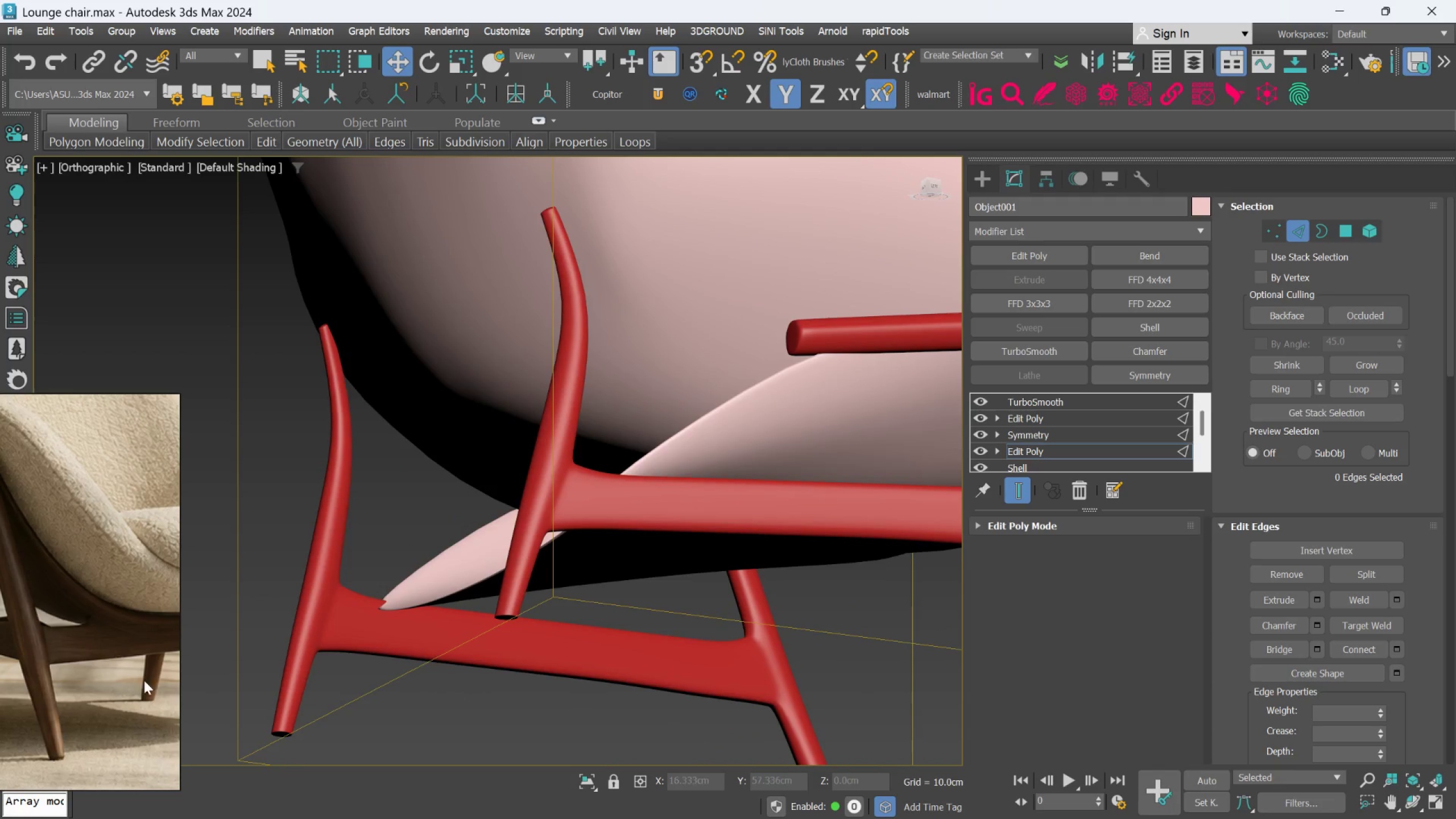 
scroll: coordinate [82, 659], scroll_direction: down, amount: 3.0
 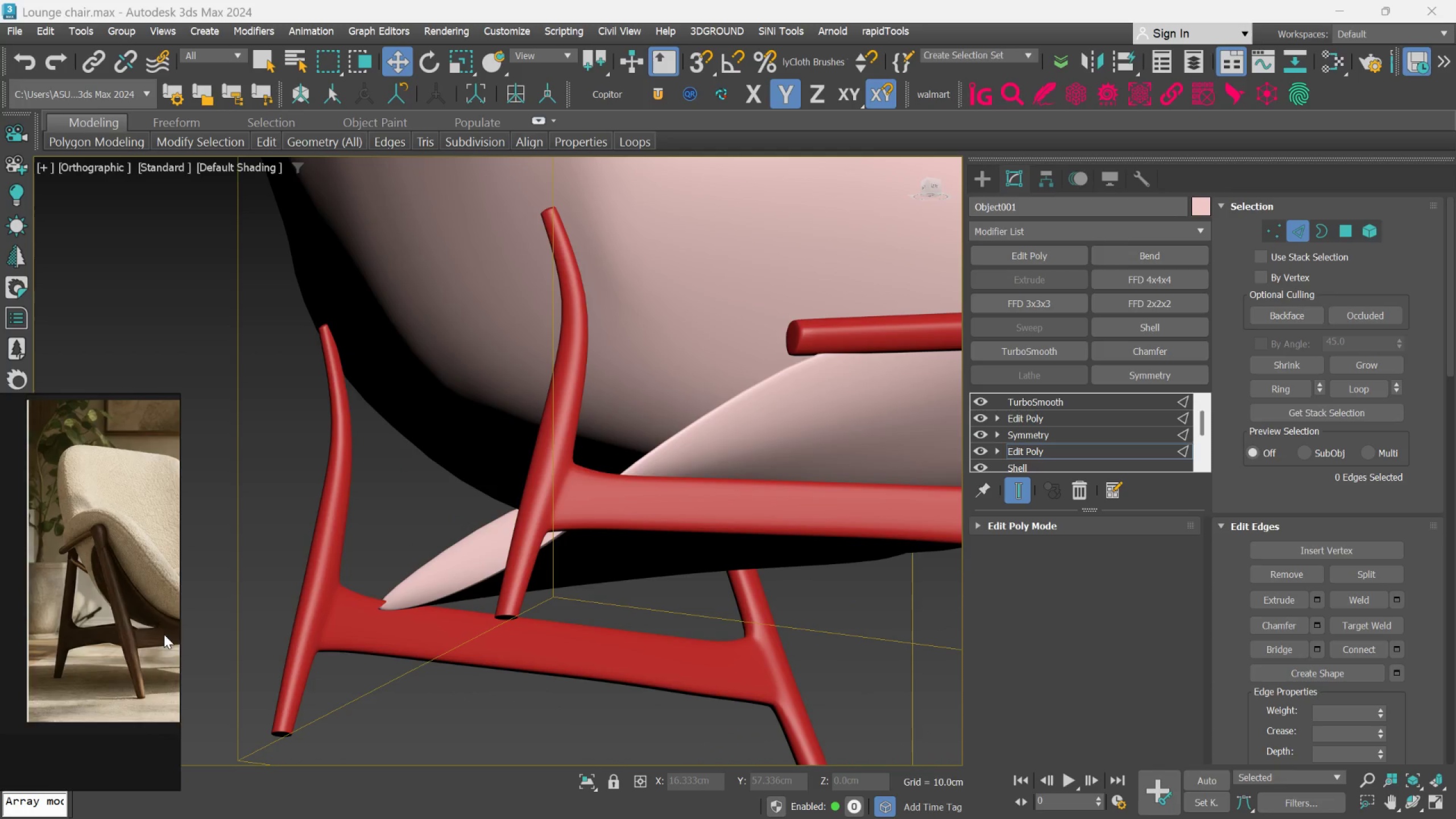 
scroll: coordinate [136, 645], scroll_direction: up, amount: 3.0
 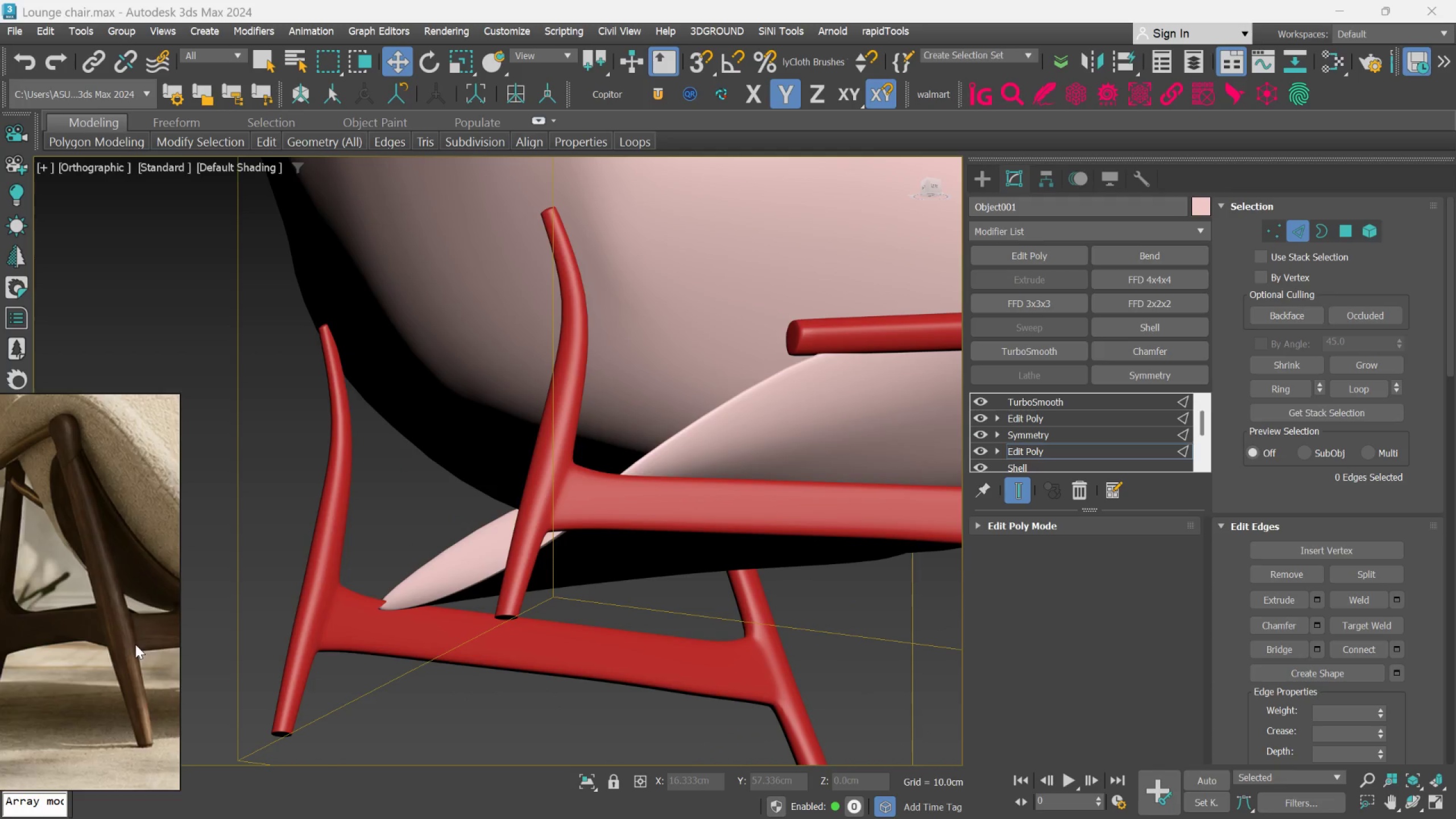 
scroll: coordinate [600, 503], scroll_direction: down, amount: 2.0
 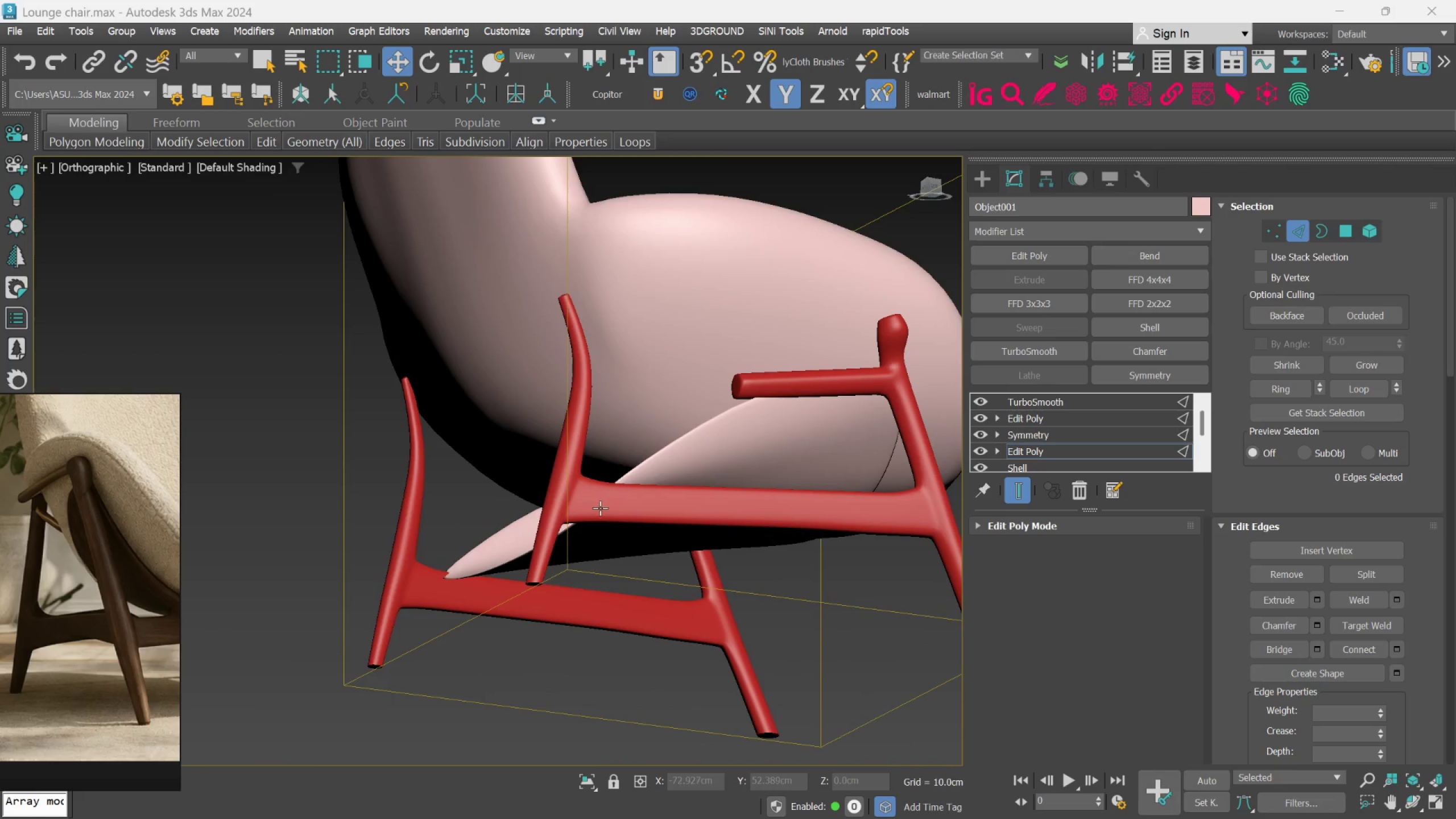 
hold_key(key=AltLeft, duration=1.5)
 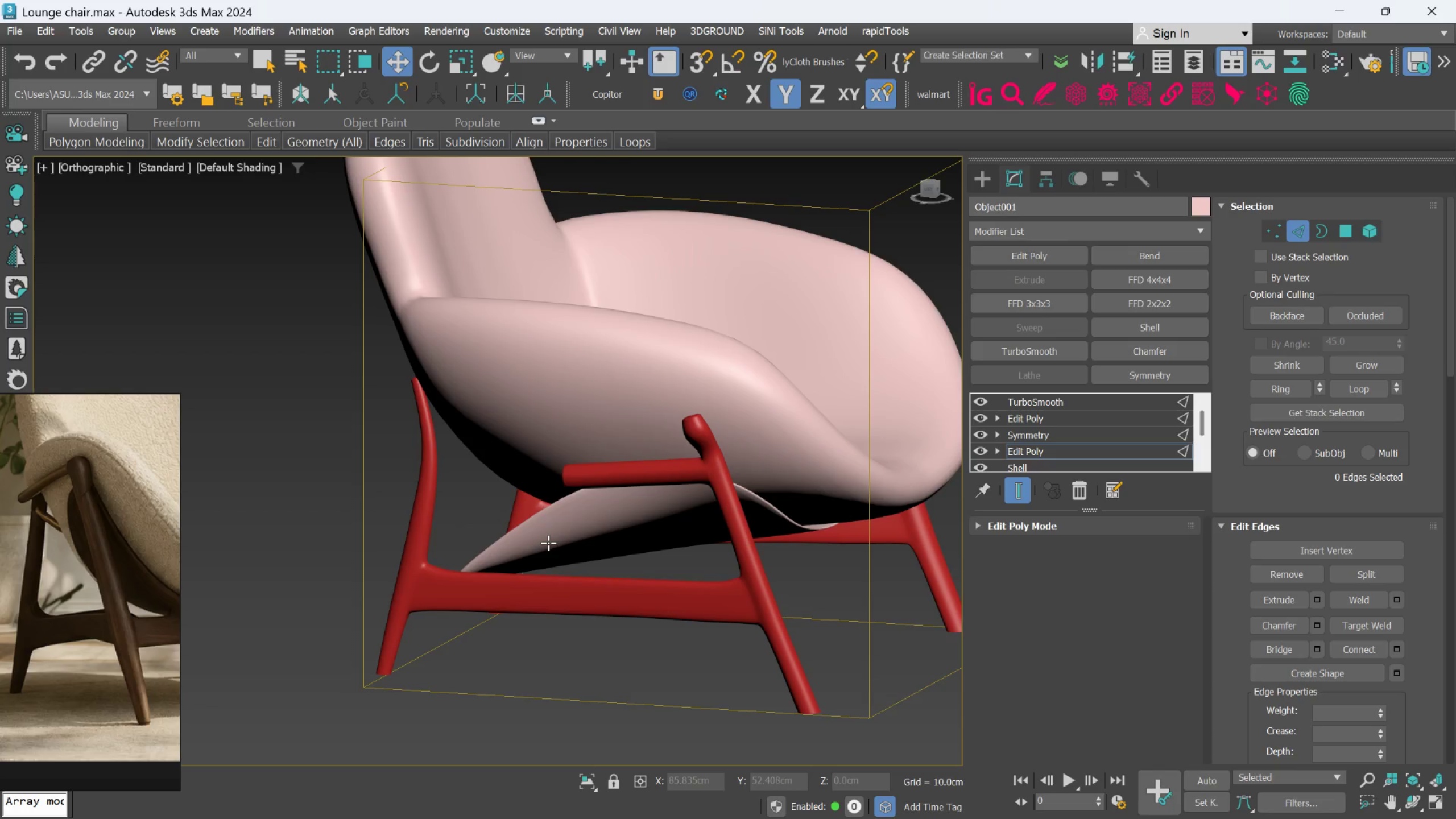 
key(Alt+AltLeft)
 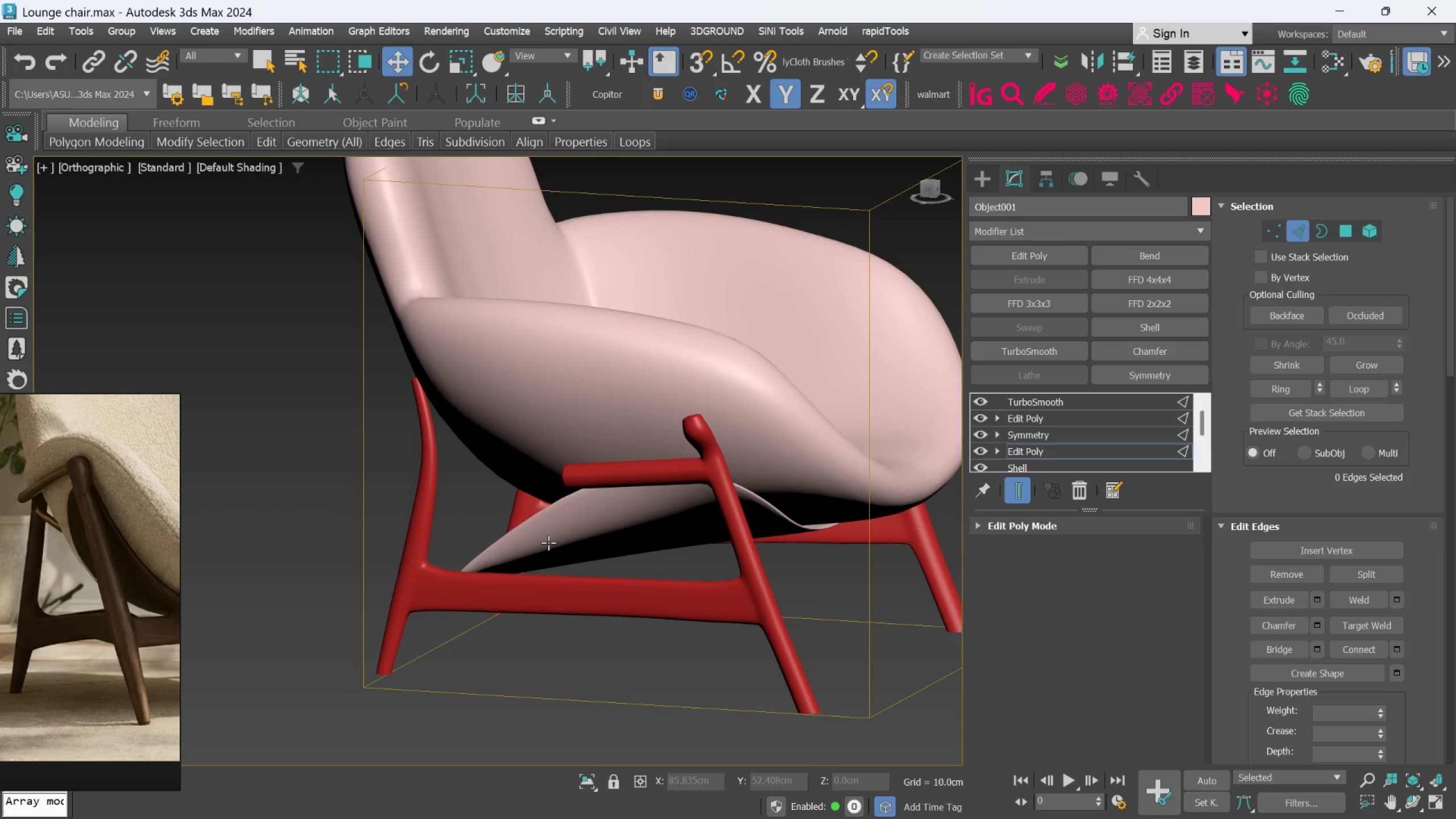 
key(Alt+AltLeft)
 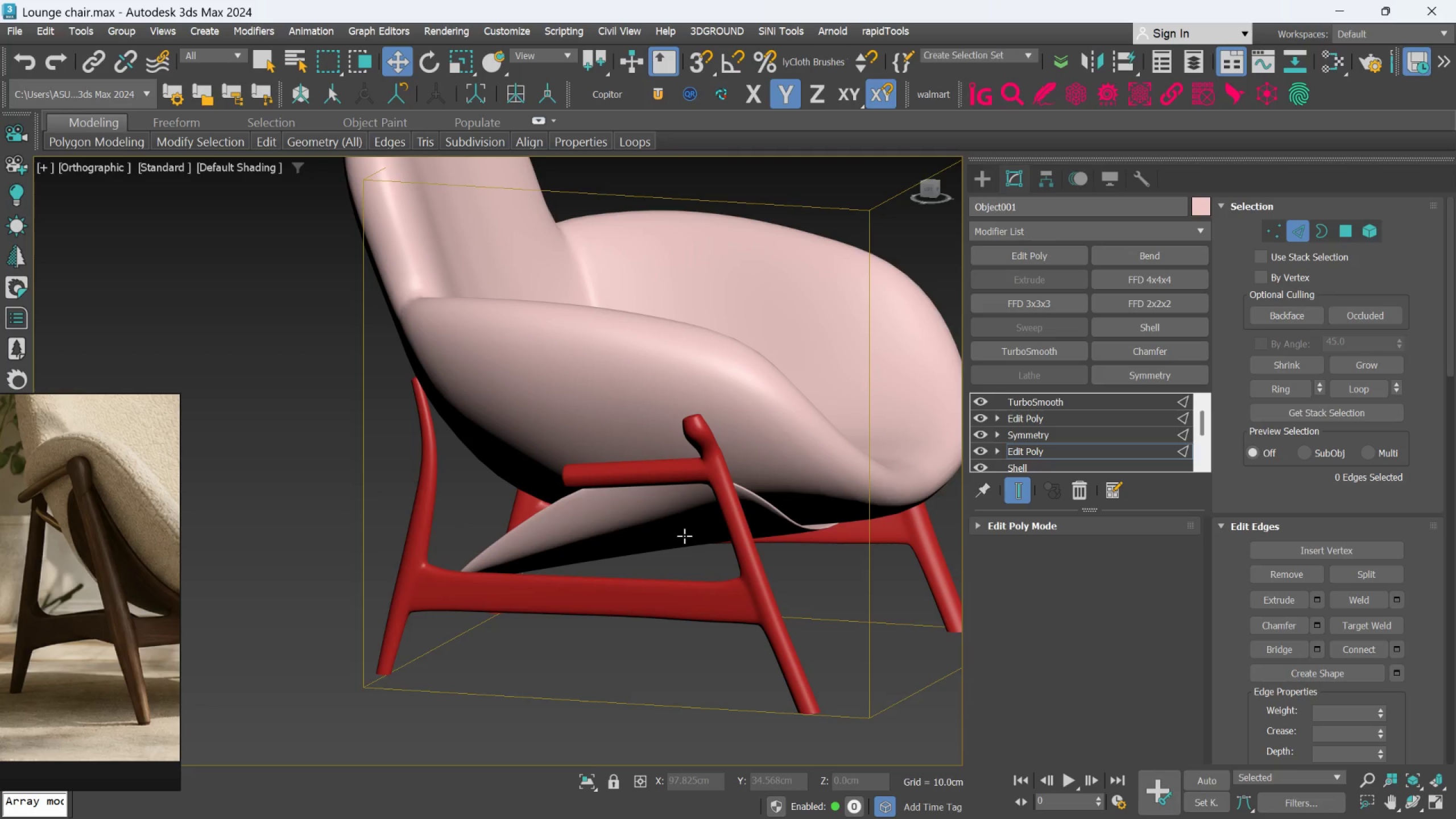 
key(Alt+AltLeft)
 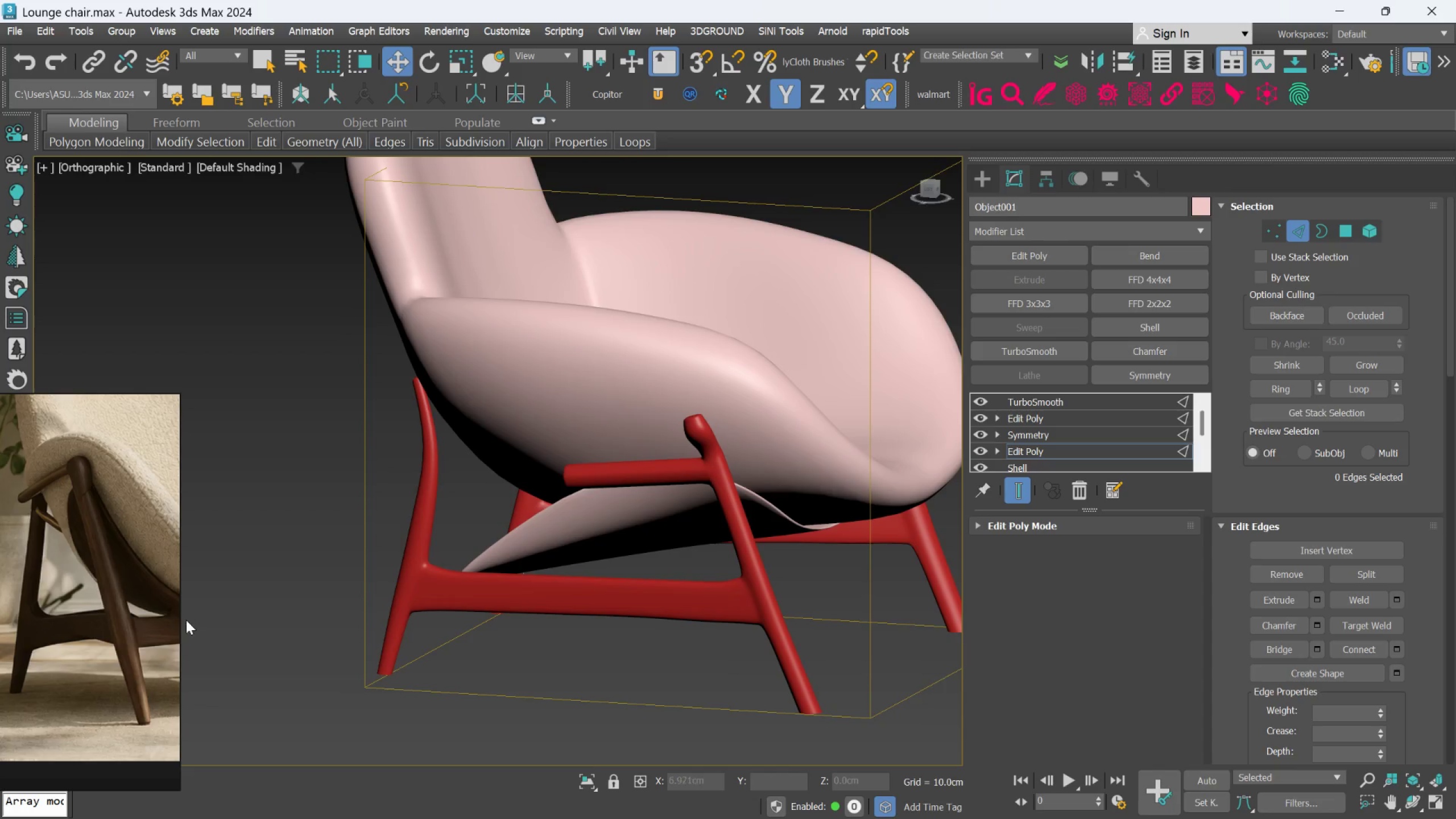 
scroll: coordinate [182, 620], scroll_direction: down, amount: 1.0
 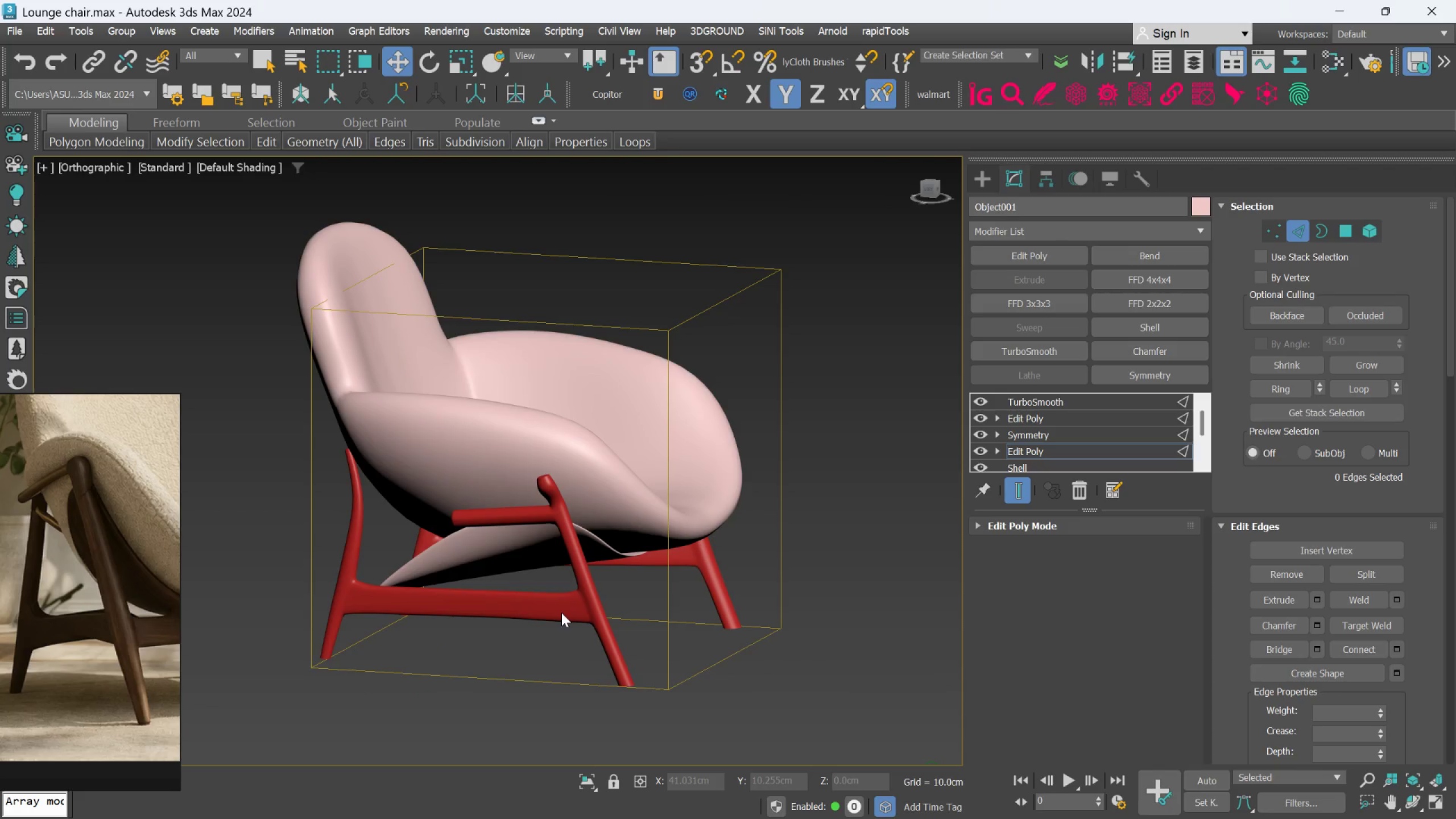 
hold_key(key=AltLeft, duration=0.45)
 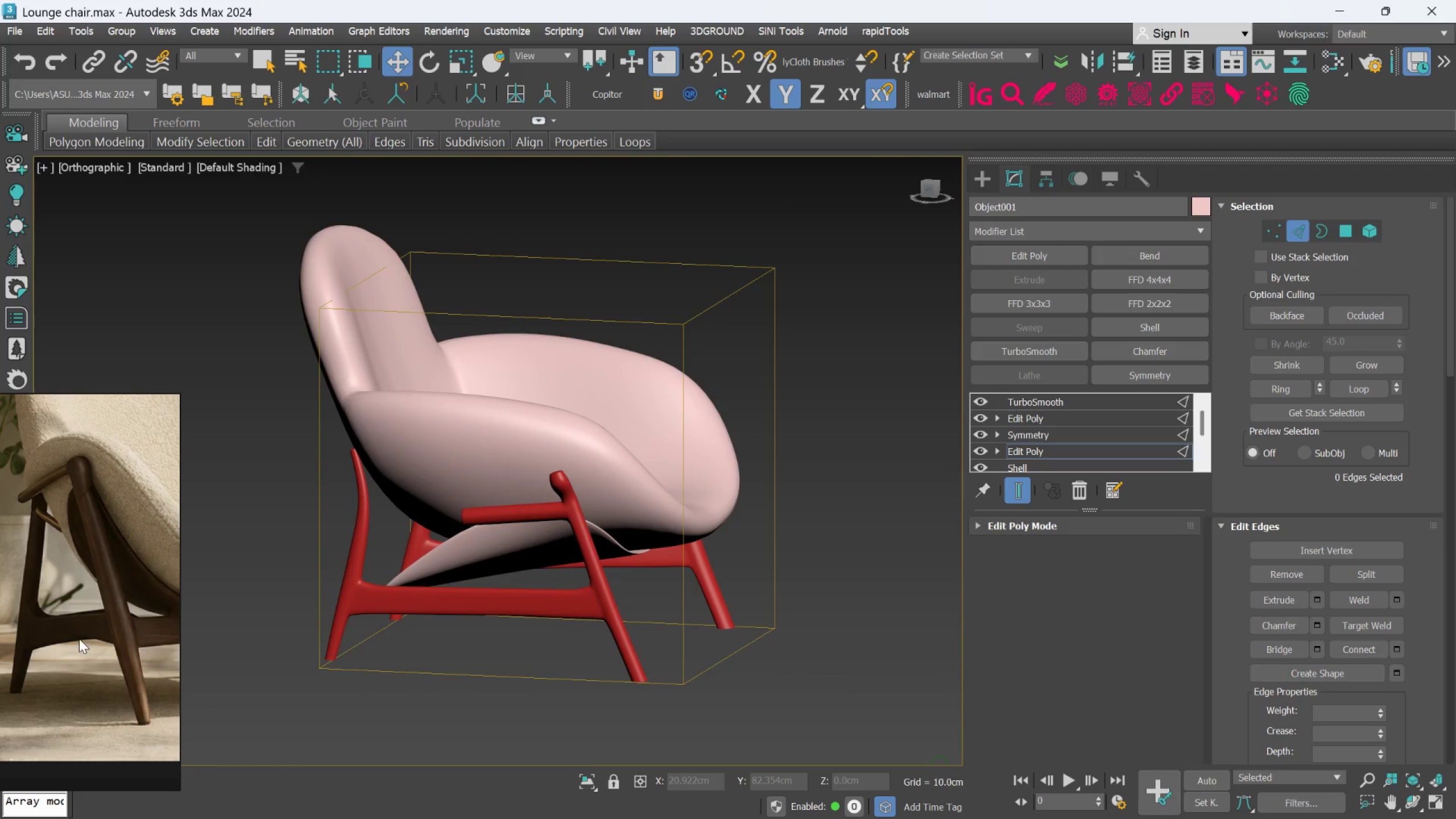 
scroll: coordinate [79, 639], scroll_direction: down, amount: 1.0
 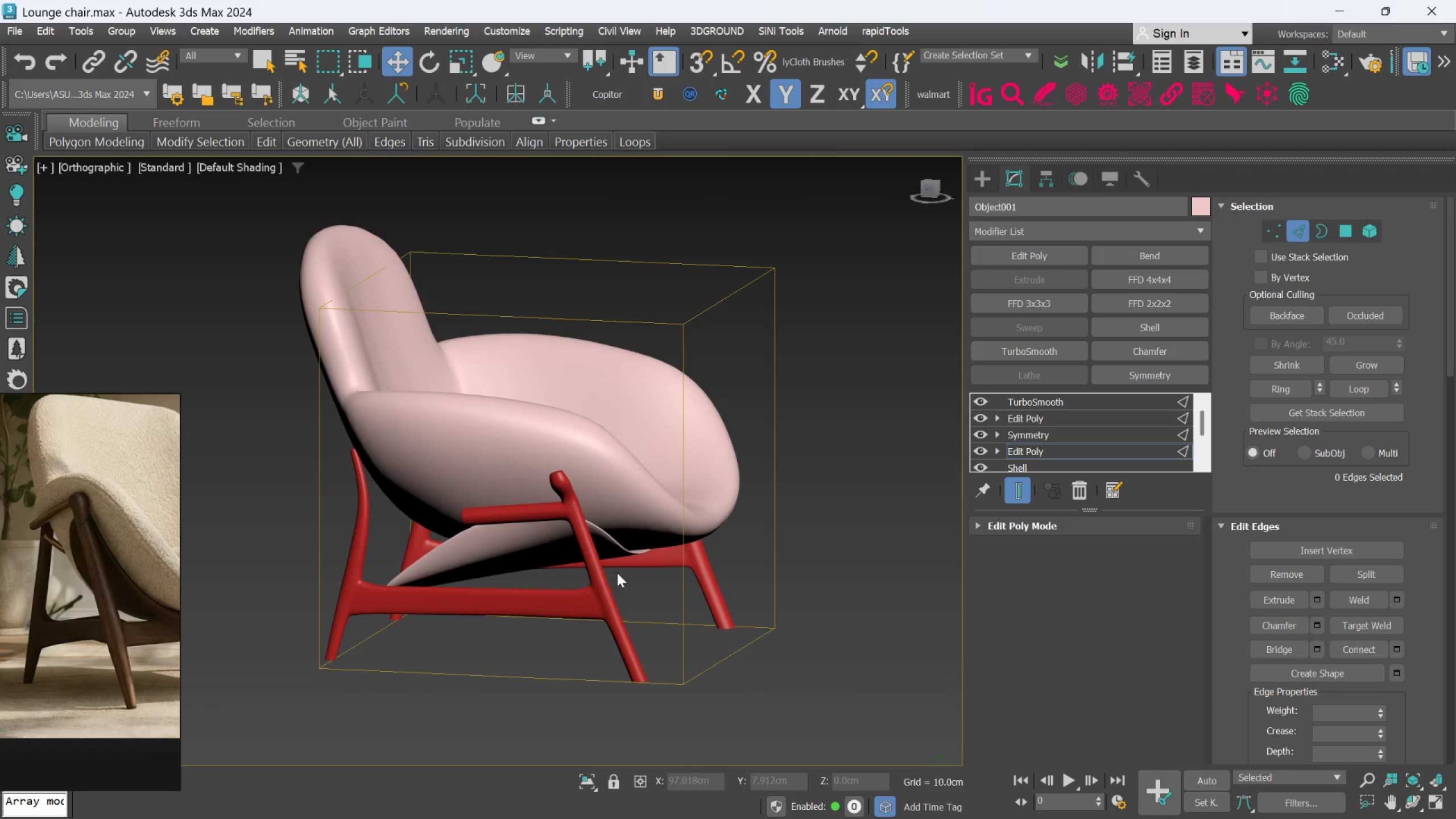 
scroll: coordinate [577, 573], scroll_direction: up, amount: 1.0
 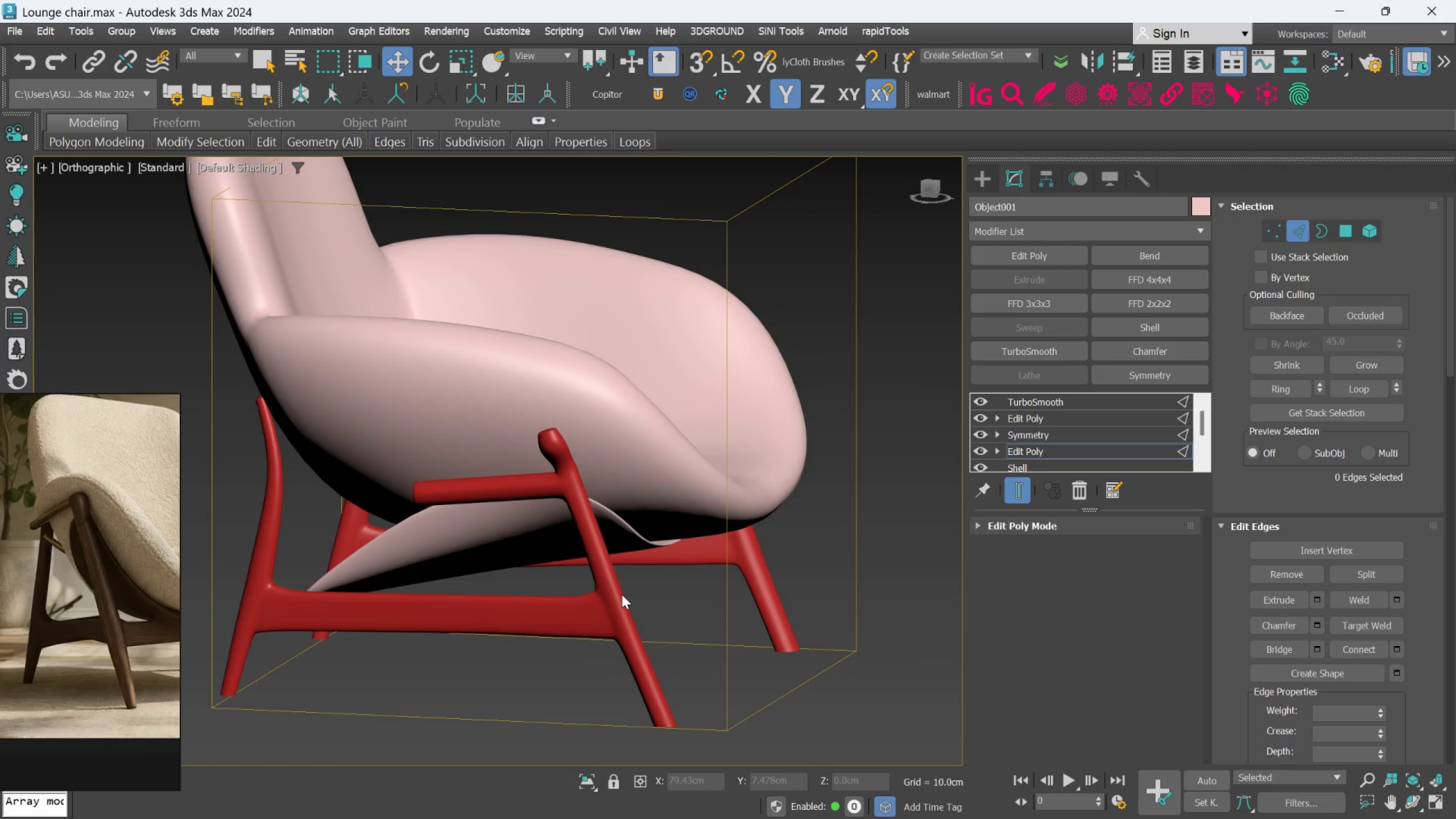 
wait(12.14)
 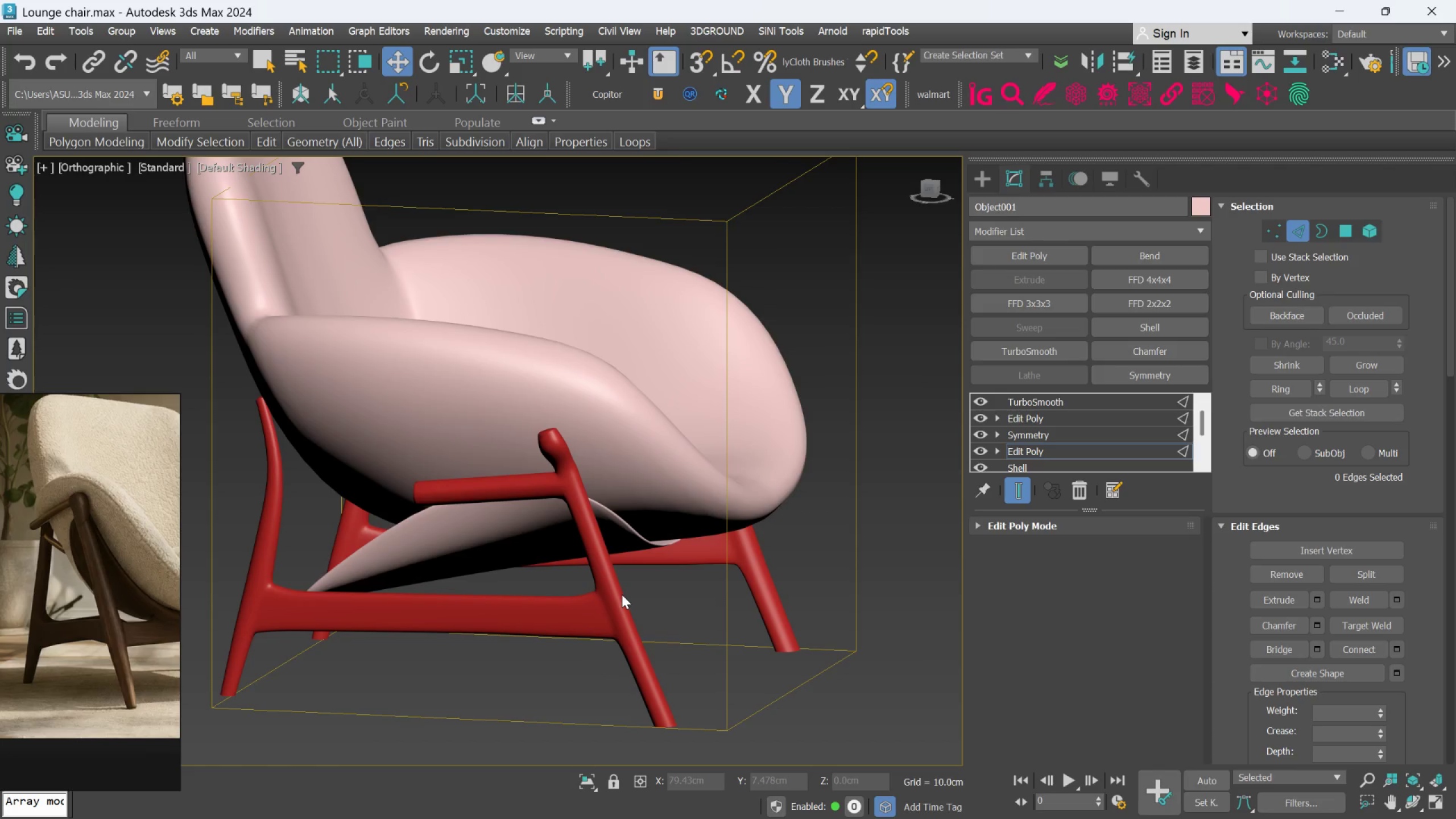 
left_click([976, 175])
 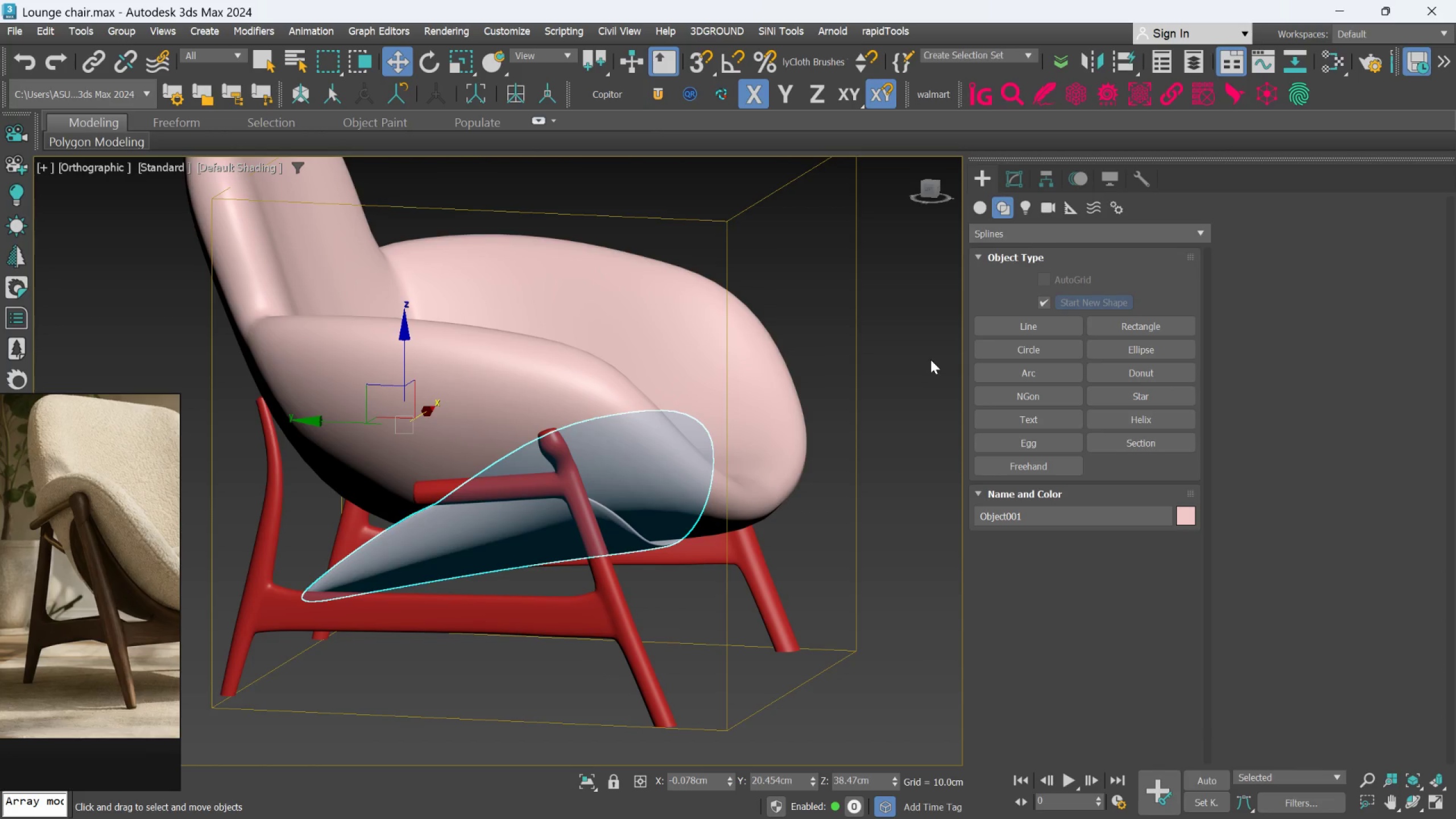 
key(L)
 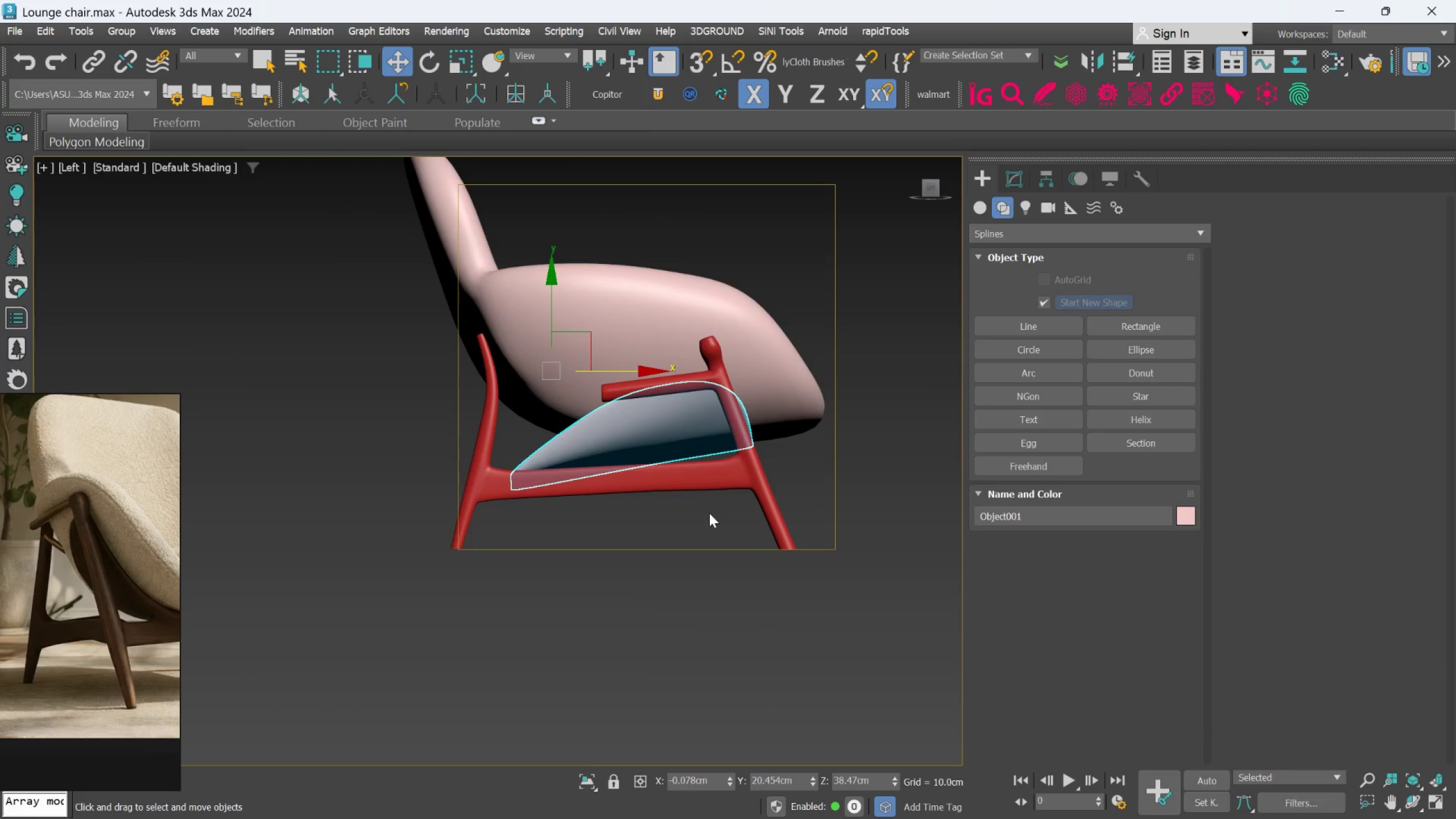 
scroll: coordinate [731, 507], scroll_direction: up, amount: 2.0
 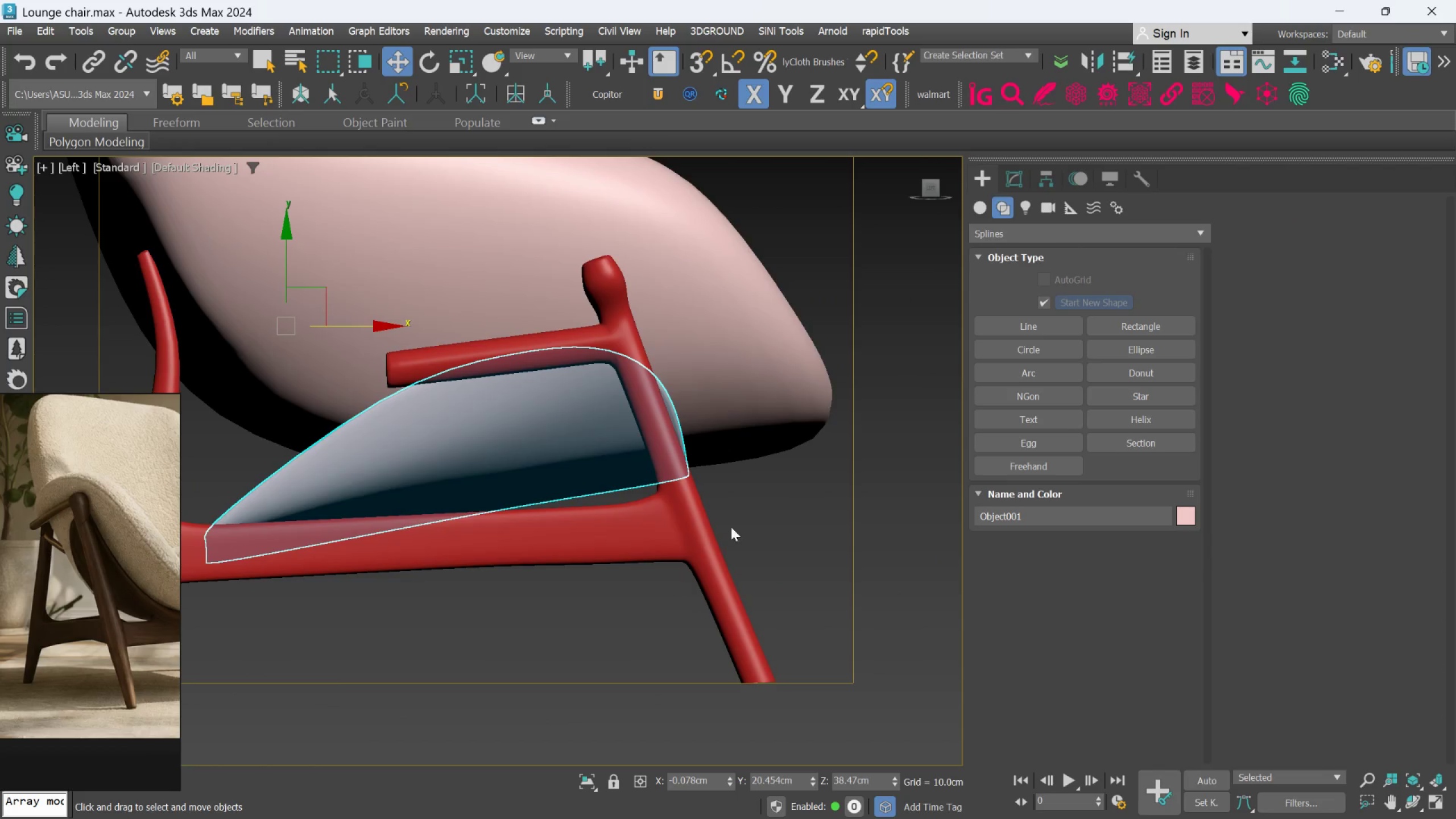 
left_click([742, 518])
 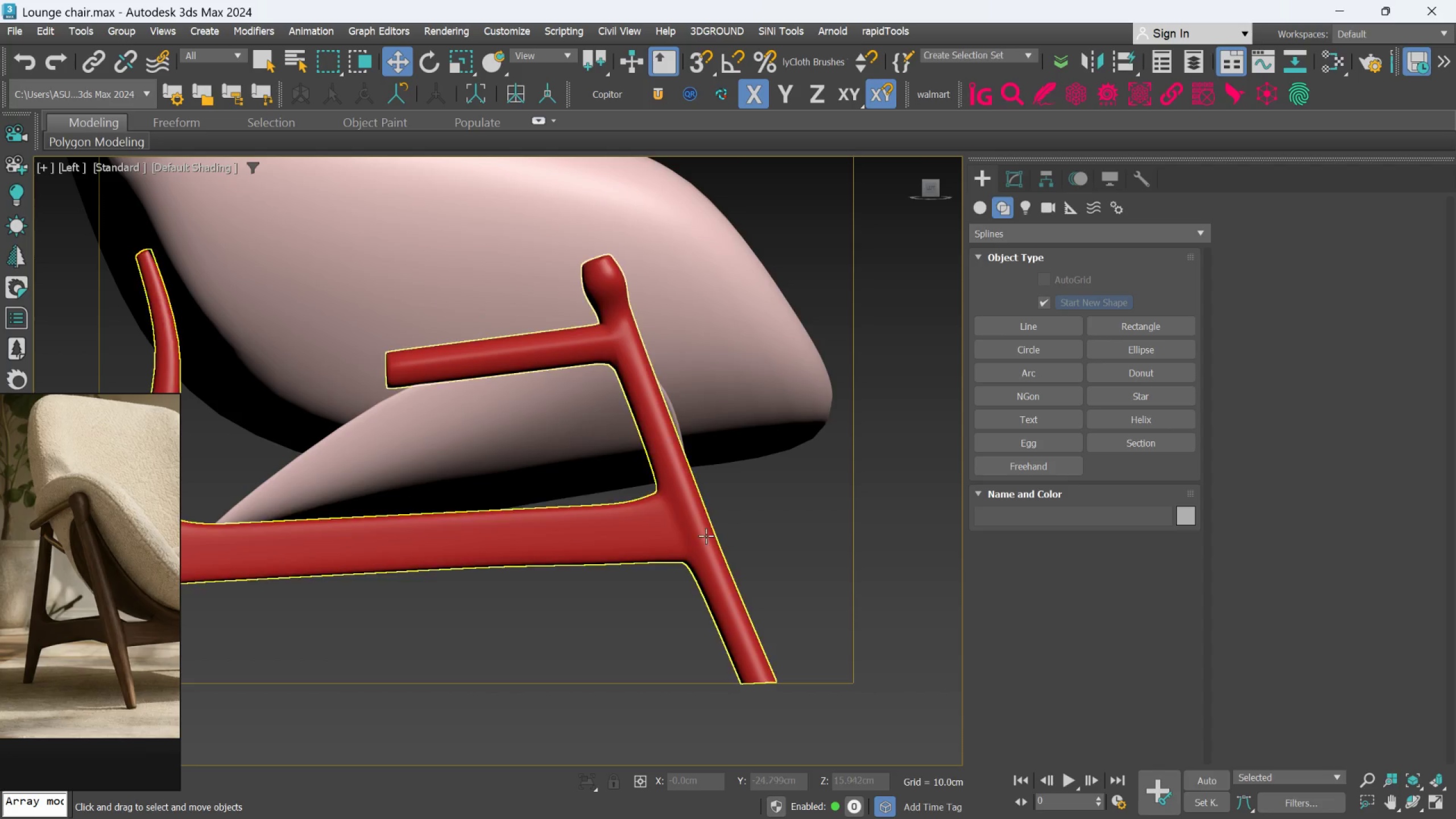 
left_click([706, 536])
 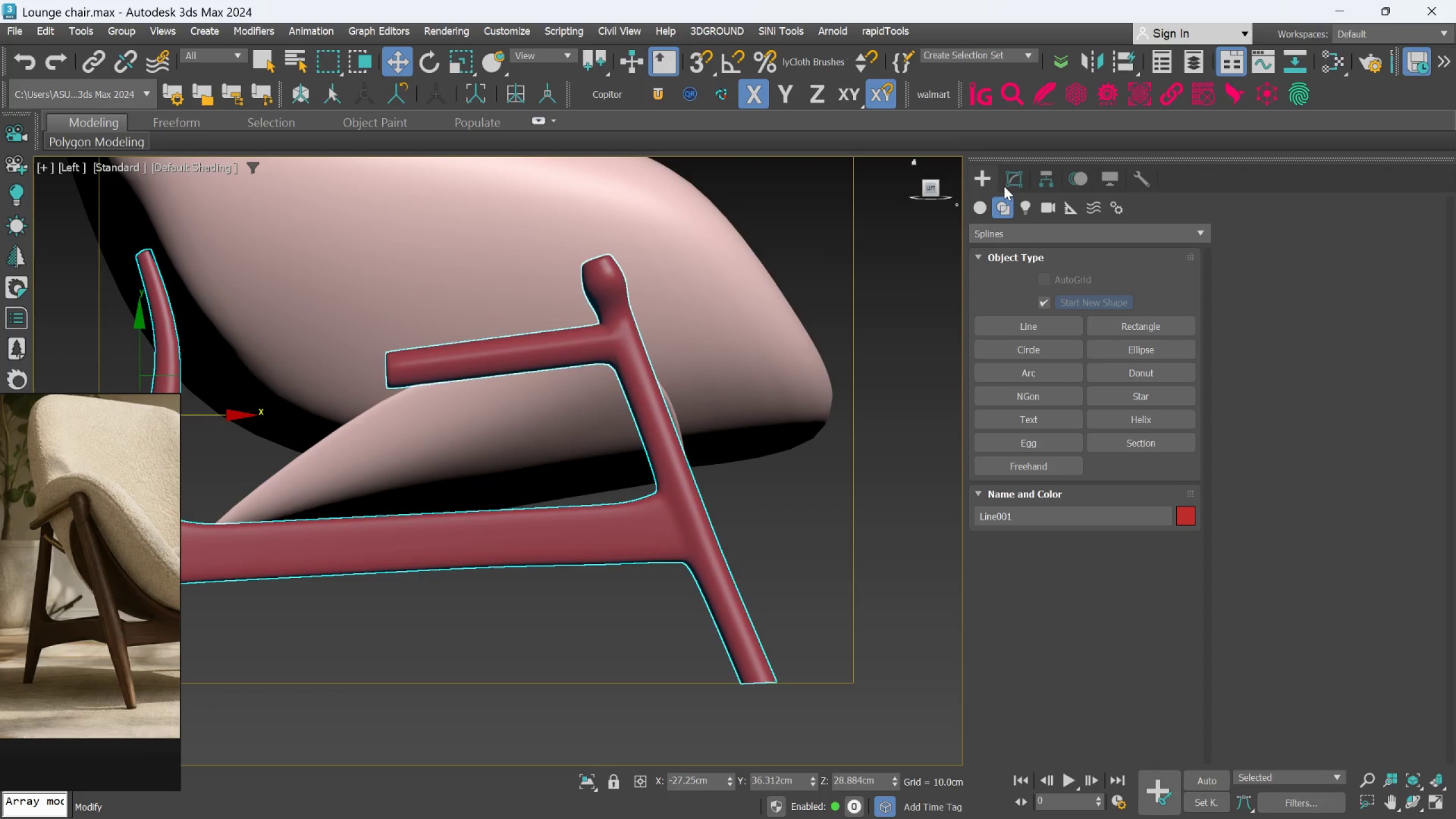 
left_click([1012, 186])
 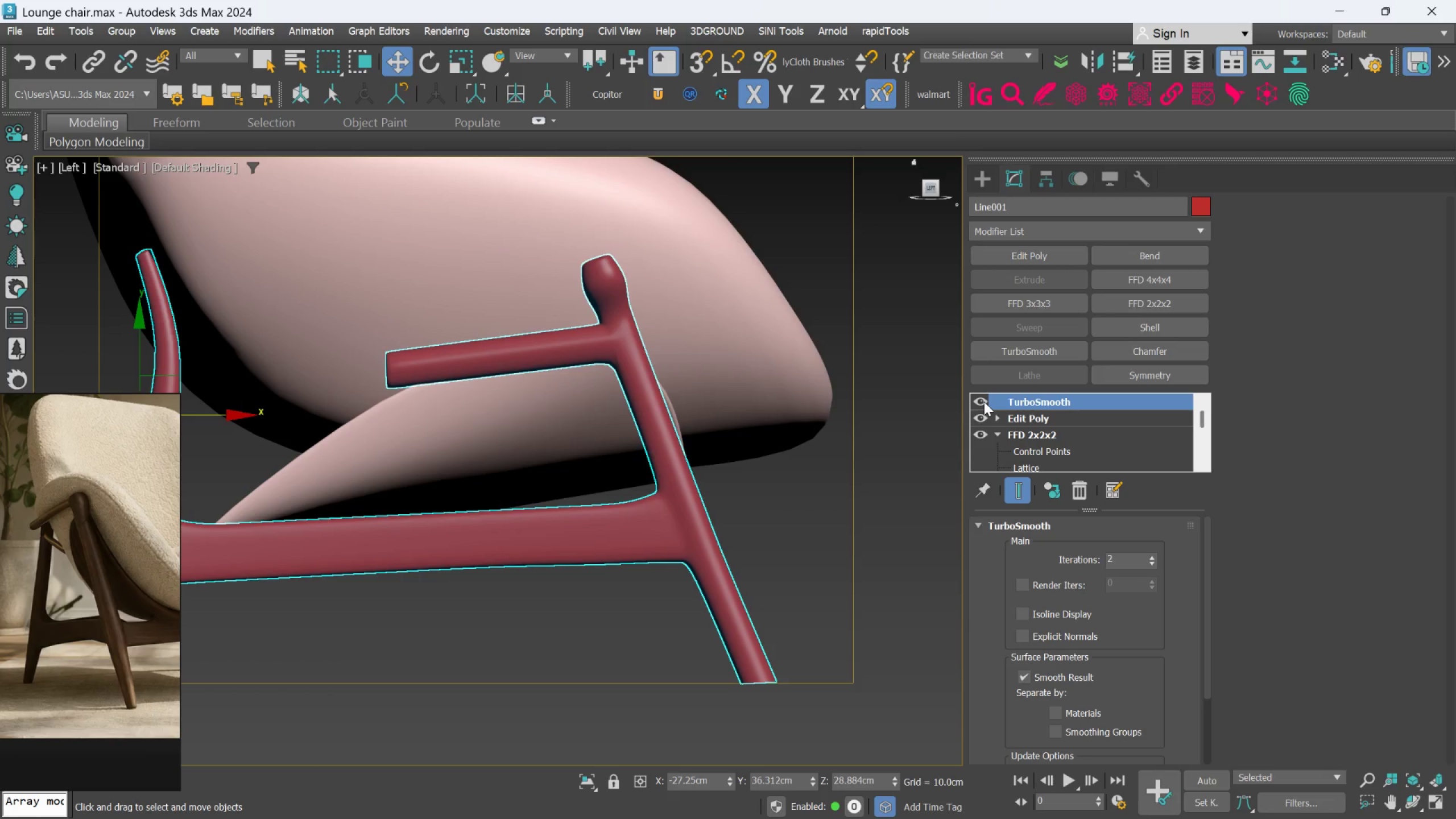 
double_click([1043, 417])
 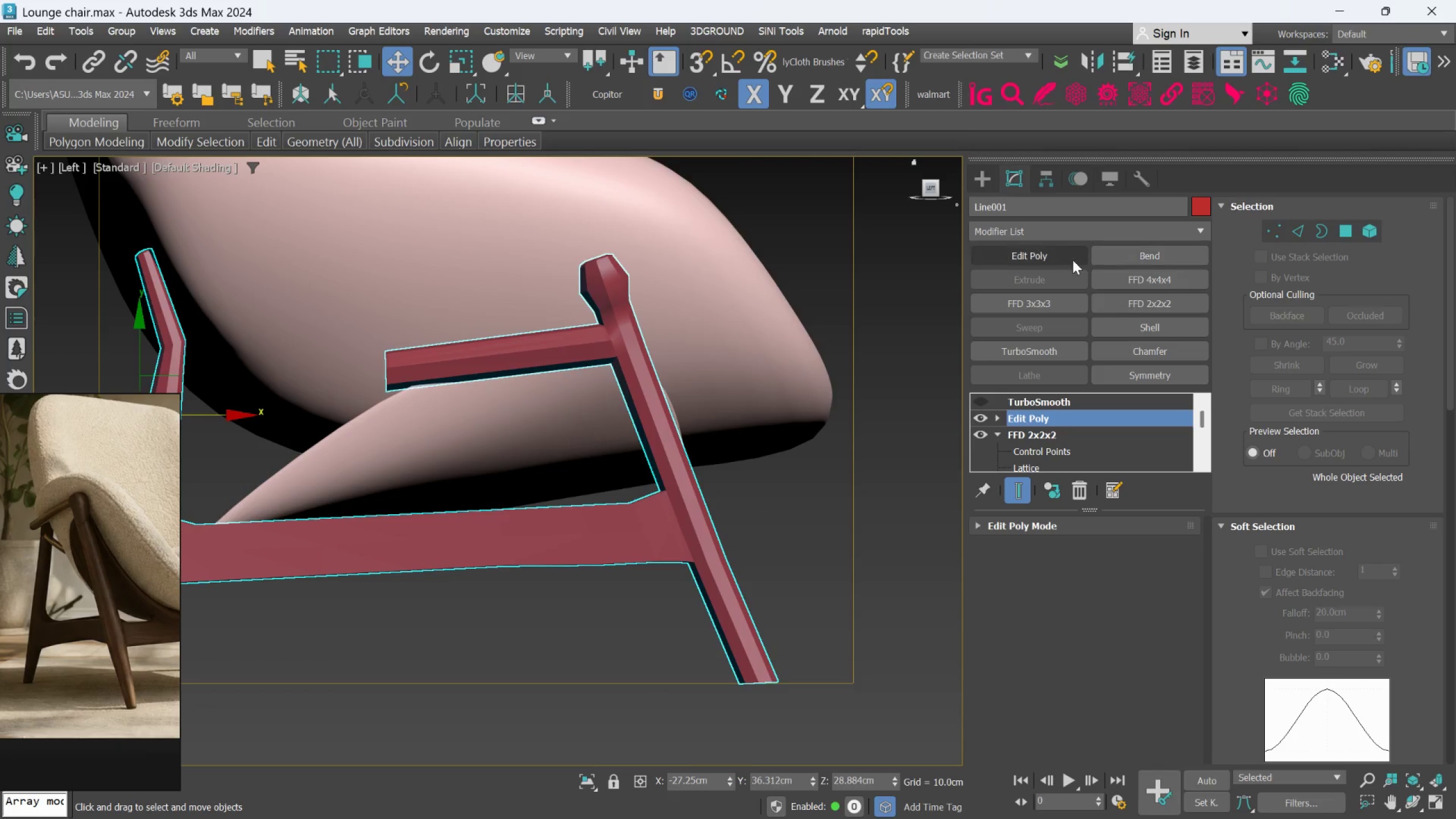 
left_click([1058, 258])
 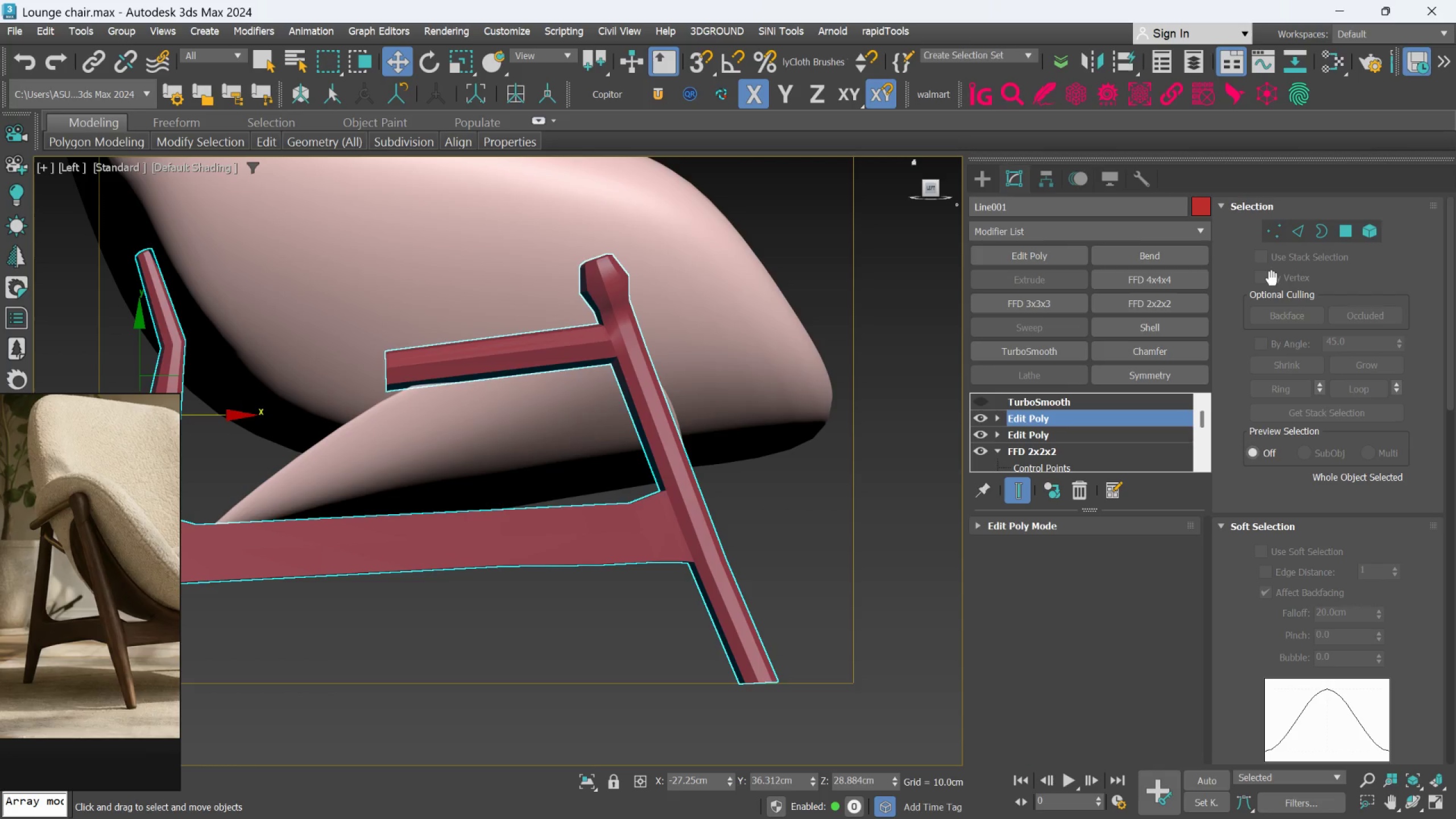 
key(F4)
 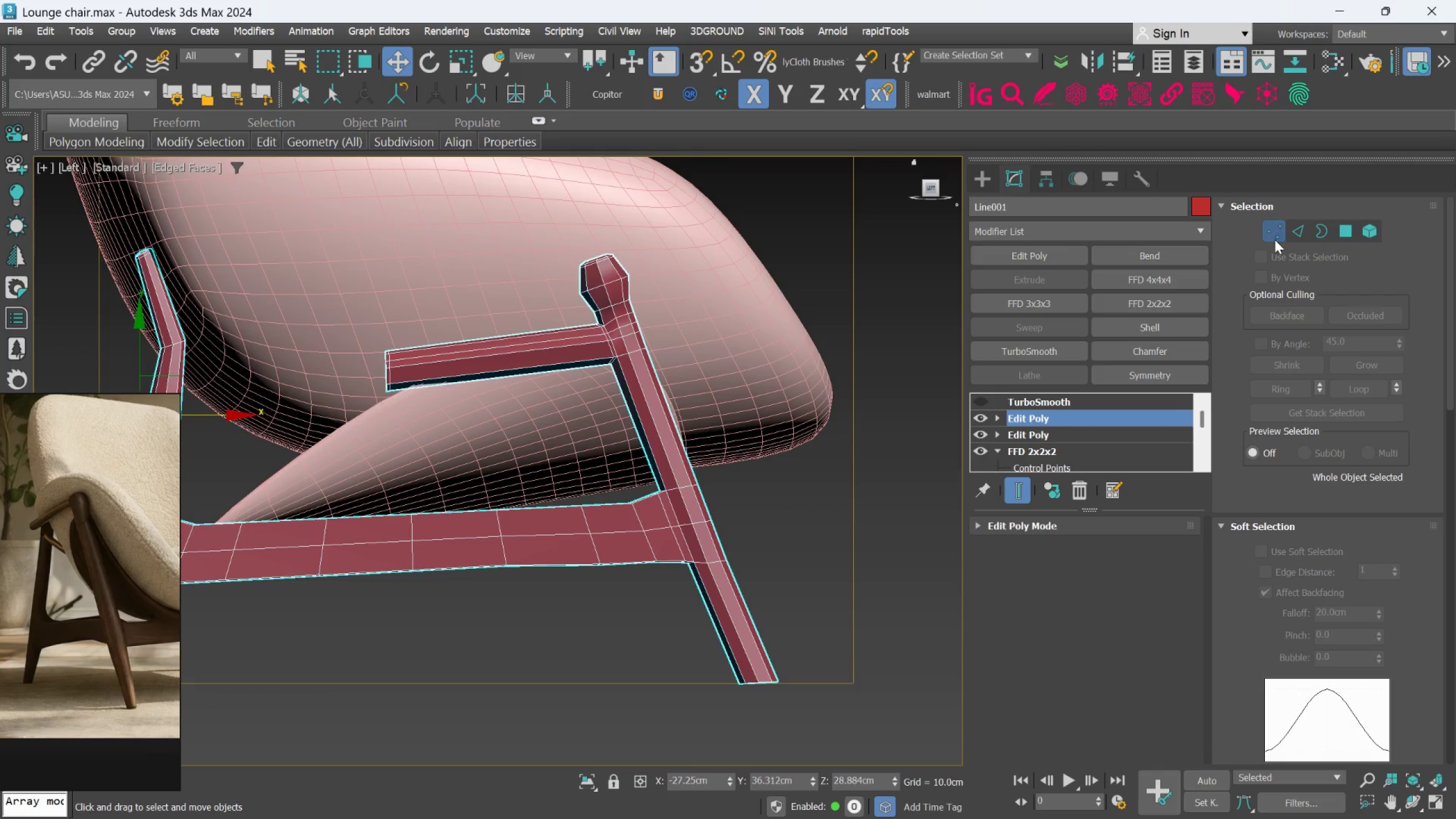 
scroll: coordinate [697, 457], scroll_direction: up, amount: 1.0
 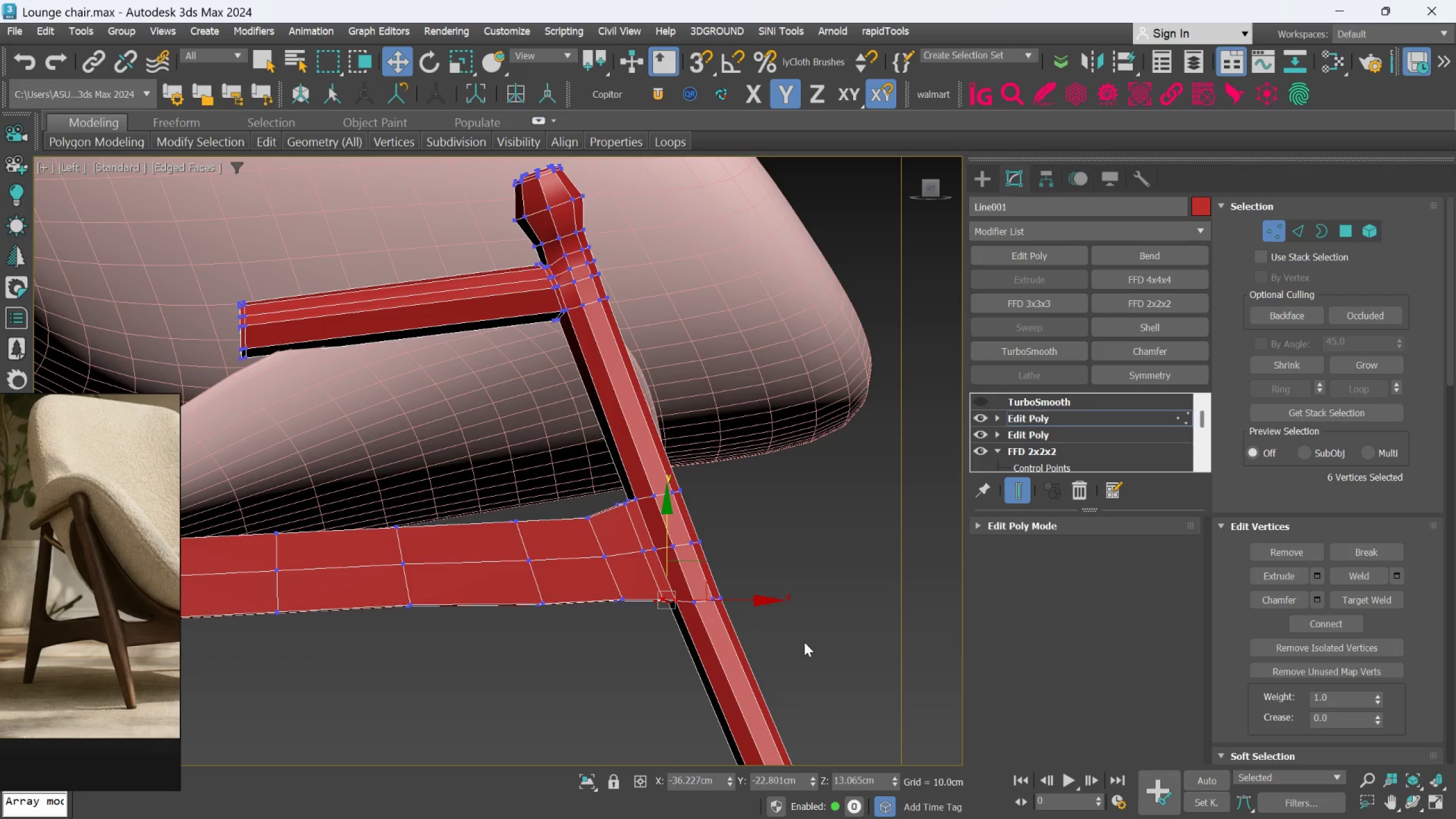 
left_click_drag(start_coordinate=[801, 643], to_coordinate=[590, 476])
 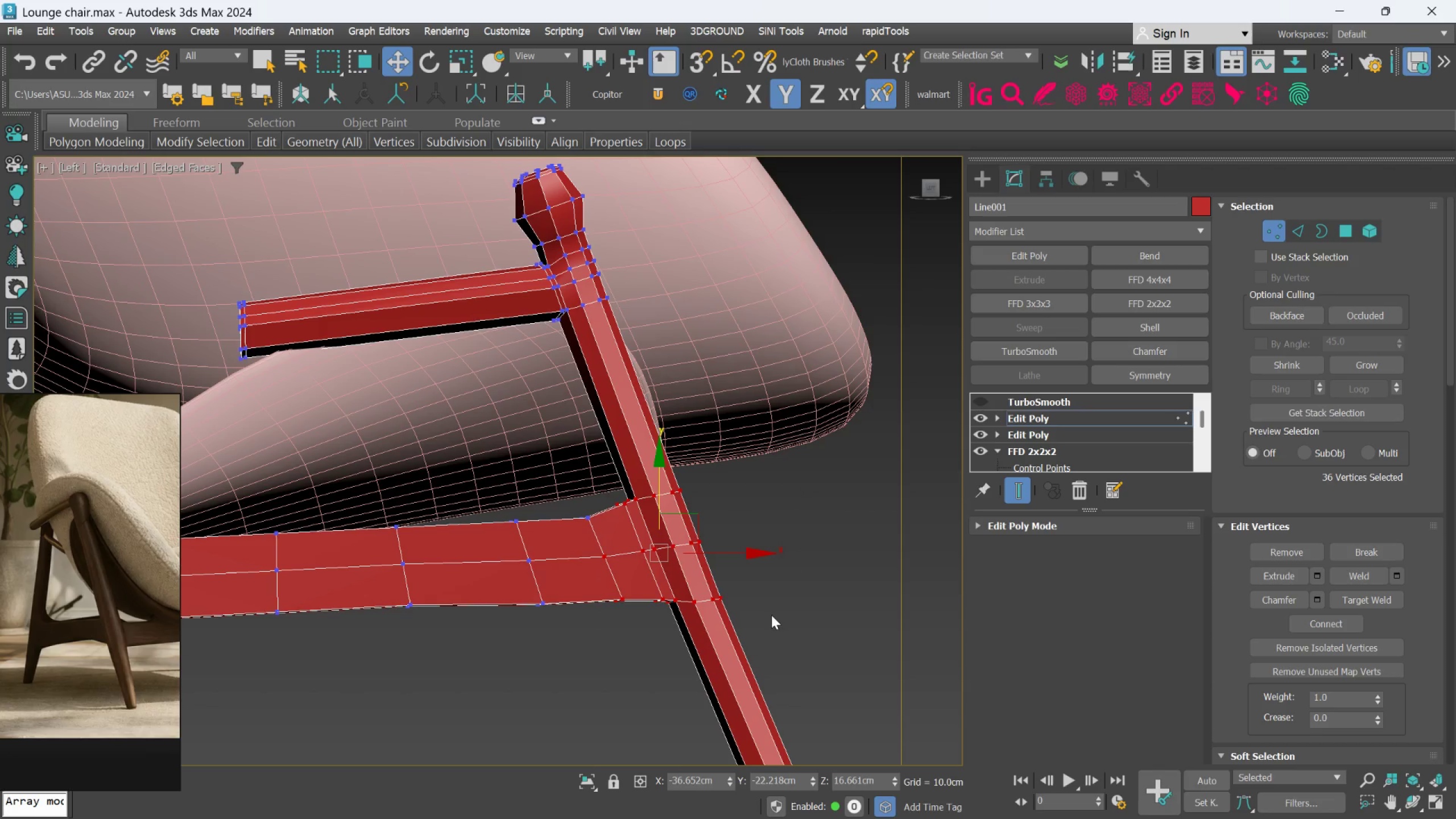 
left_click([768, 617])
 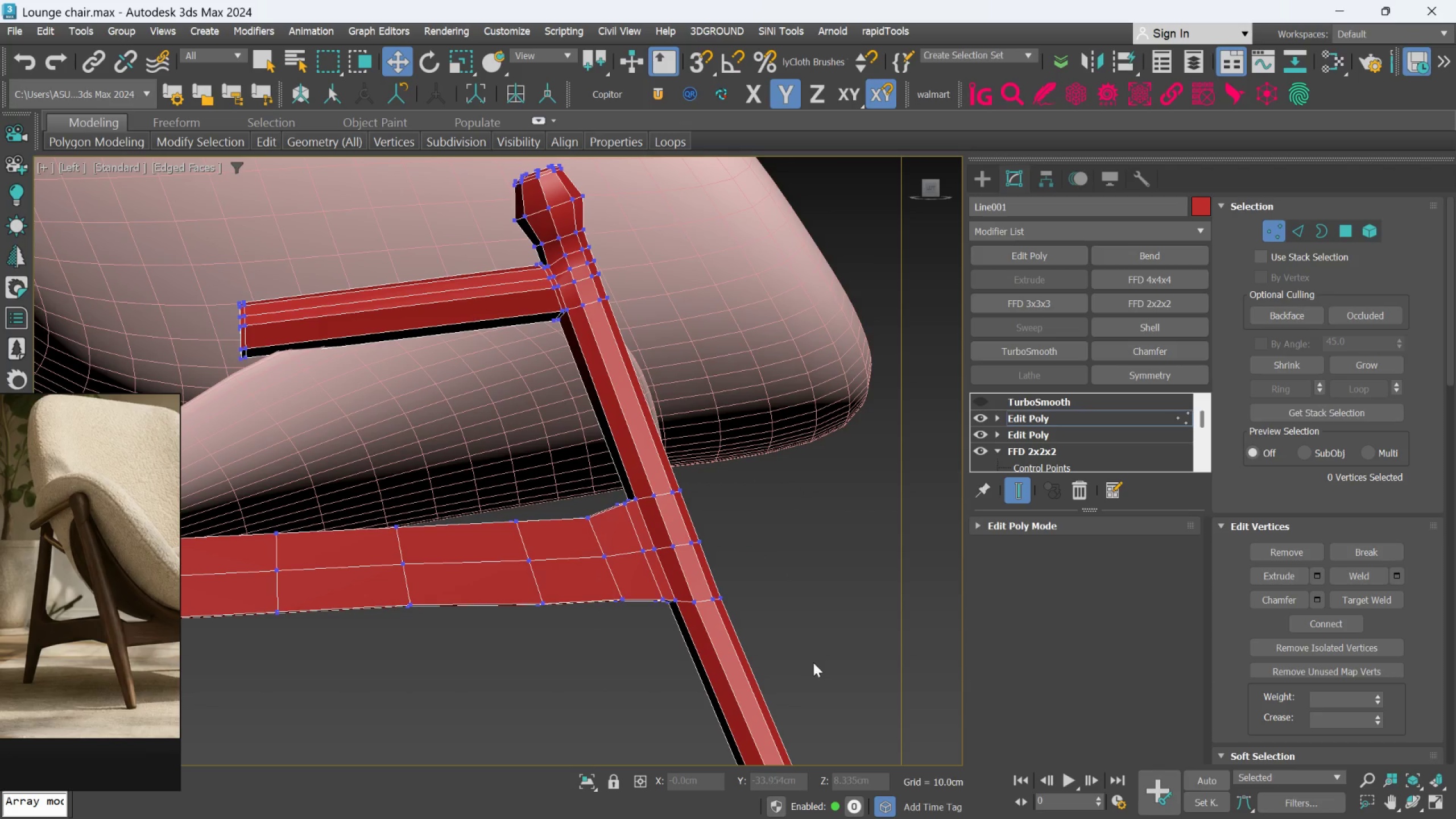 
left_click_drag(start_coordinate=[811, 663], to_coordinate=[577, 468])
 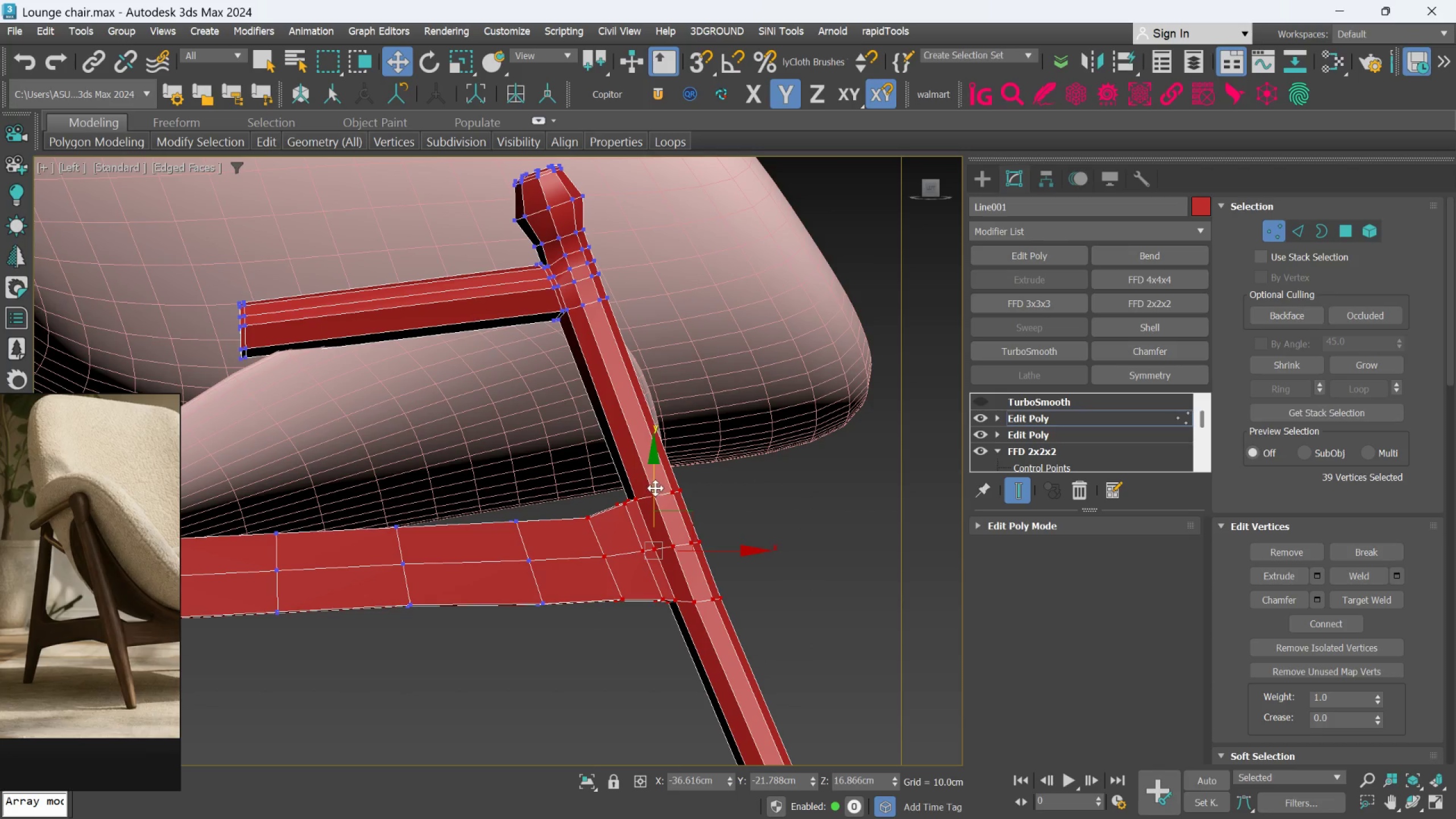 
left_click_drag(start_coordinate=[655, 486], to_coordinate=[642, 450])
 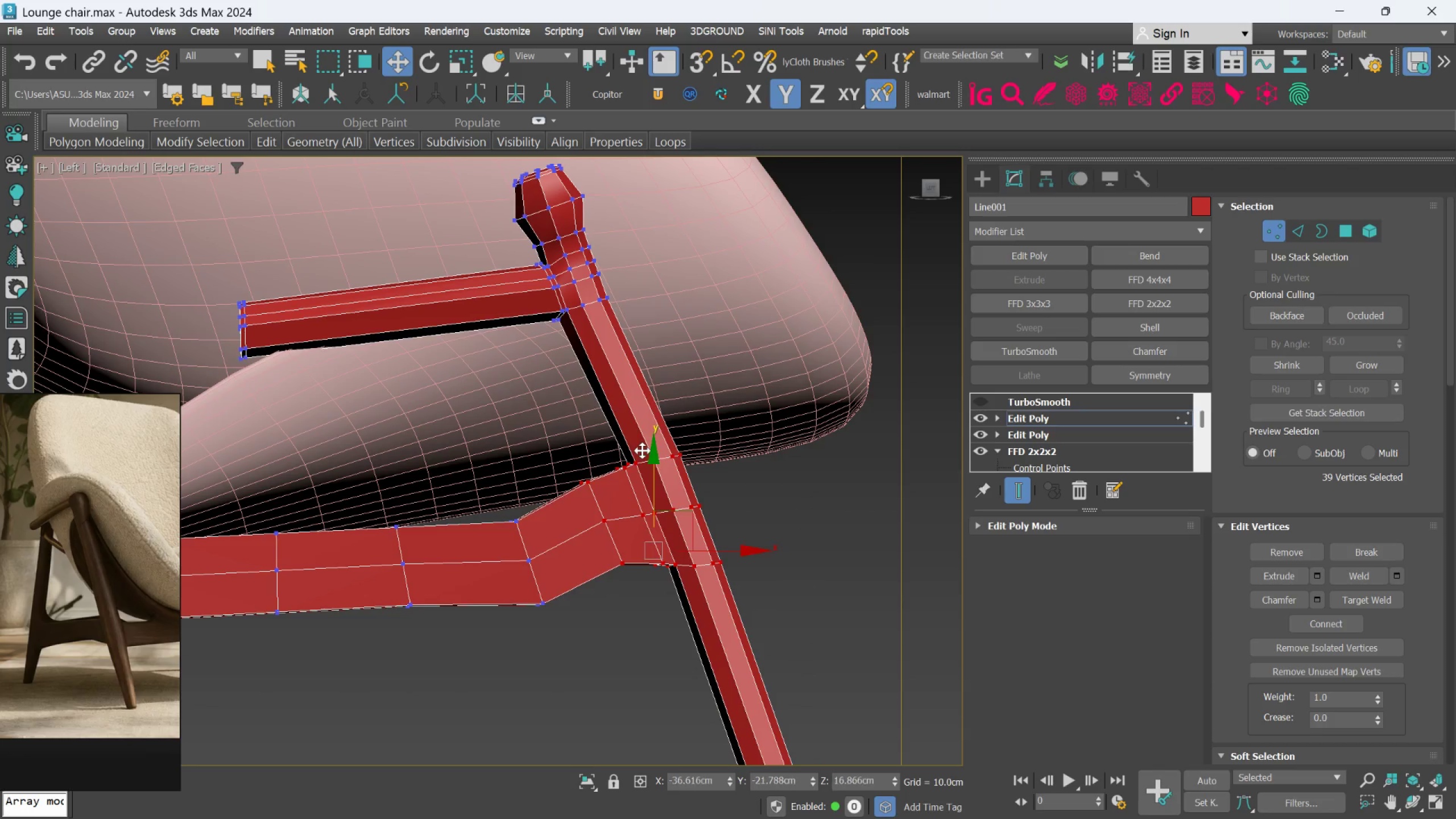 
left_click([642, 450])
 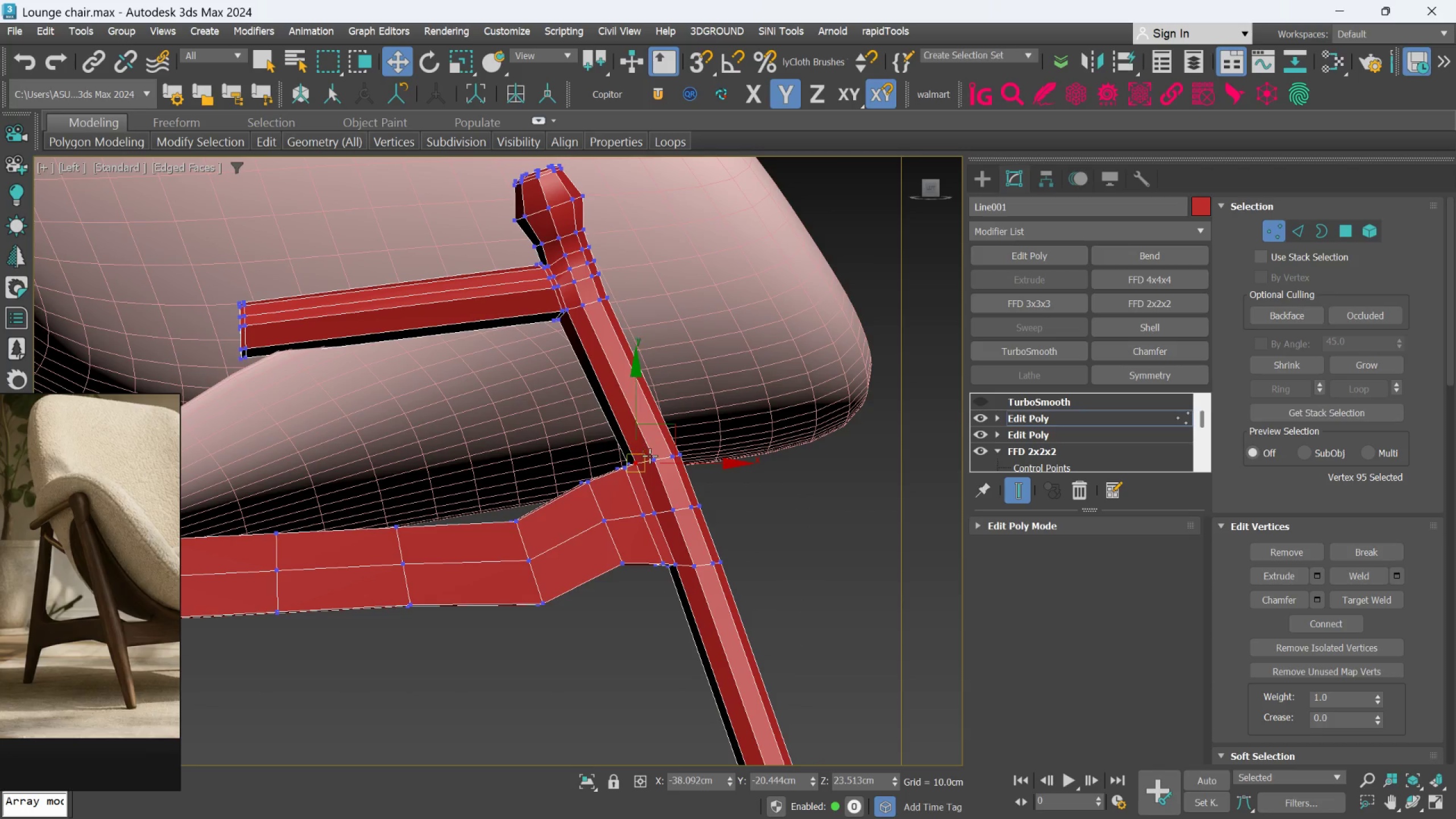 
scroll: coordinate [743, 555], scroll_direction: down, amount: 2.0
 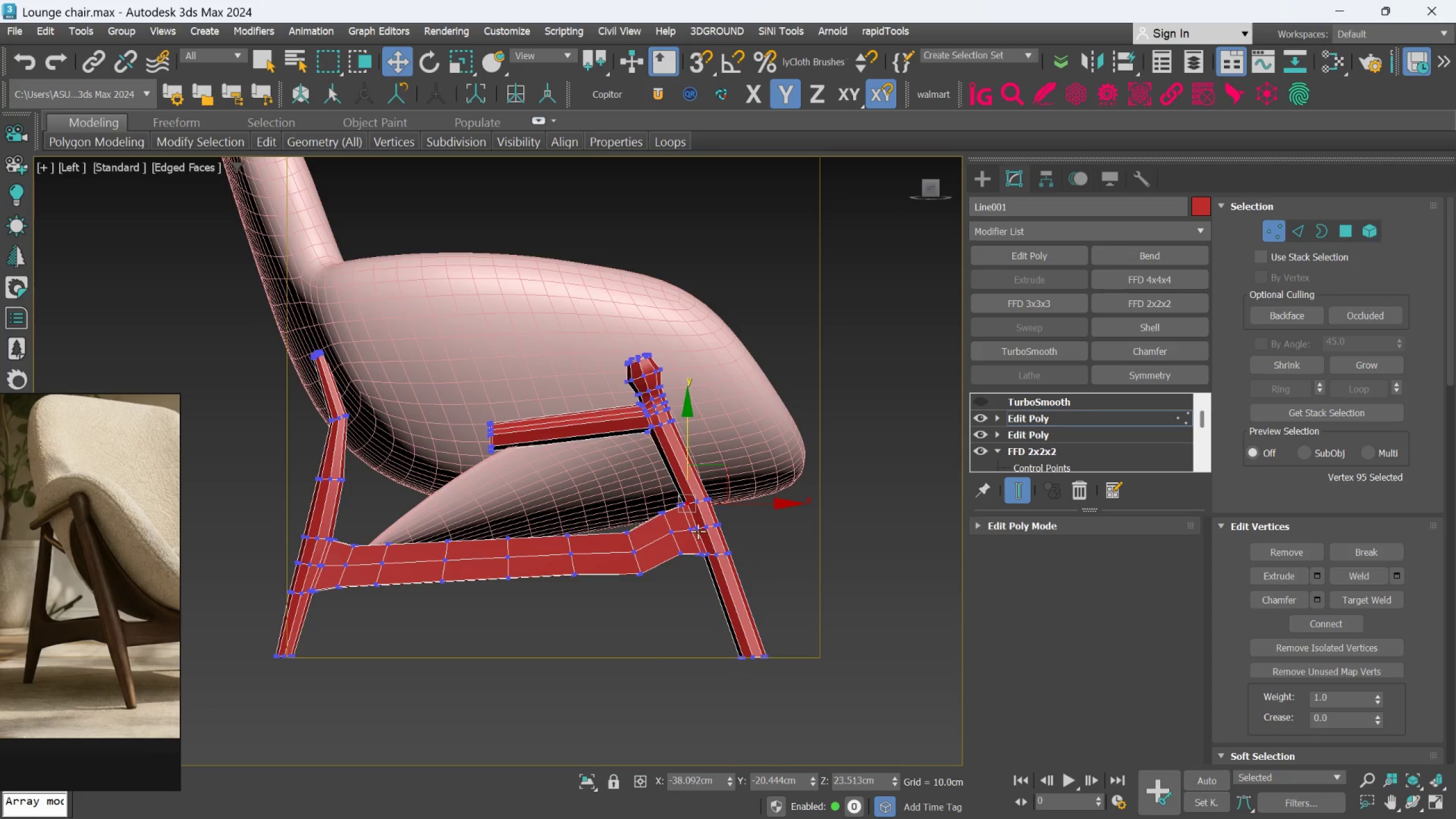 
scroll: coordinate [715, 512], scroll_direction: up, amount: 2.0
 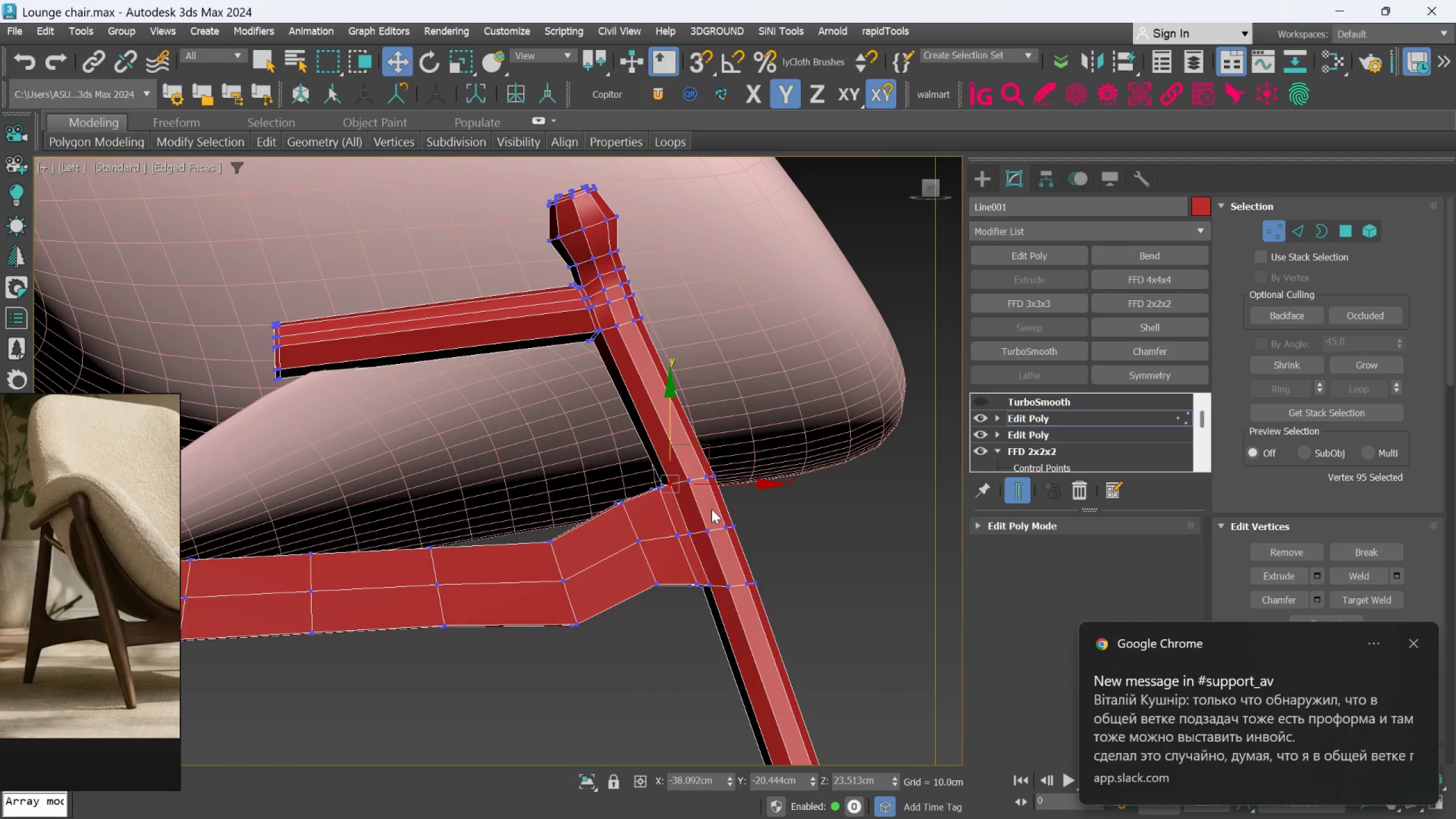 
scroll: coordinate [711, 510], scroll_direction: down, amount: 2.0
 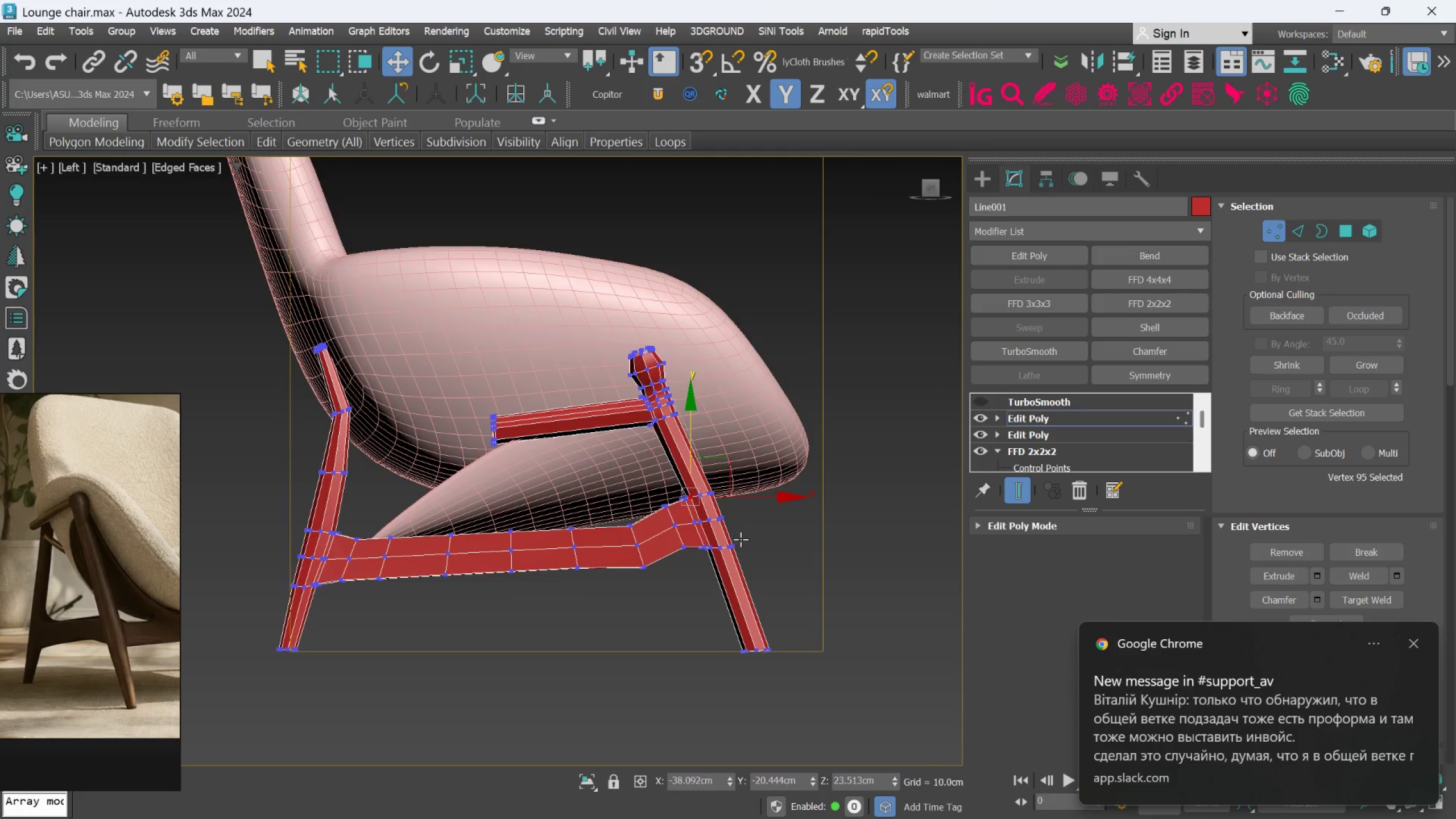 
hold_key(key=AltLeft, duration=0.97)
 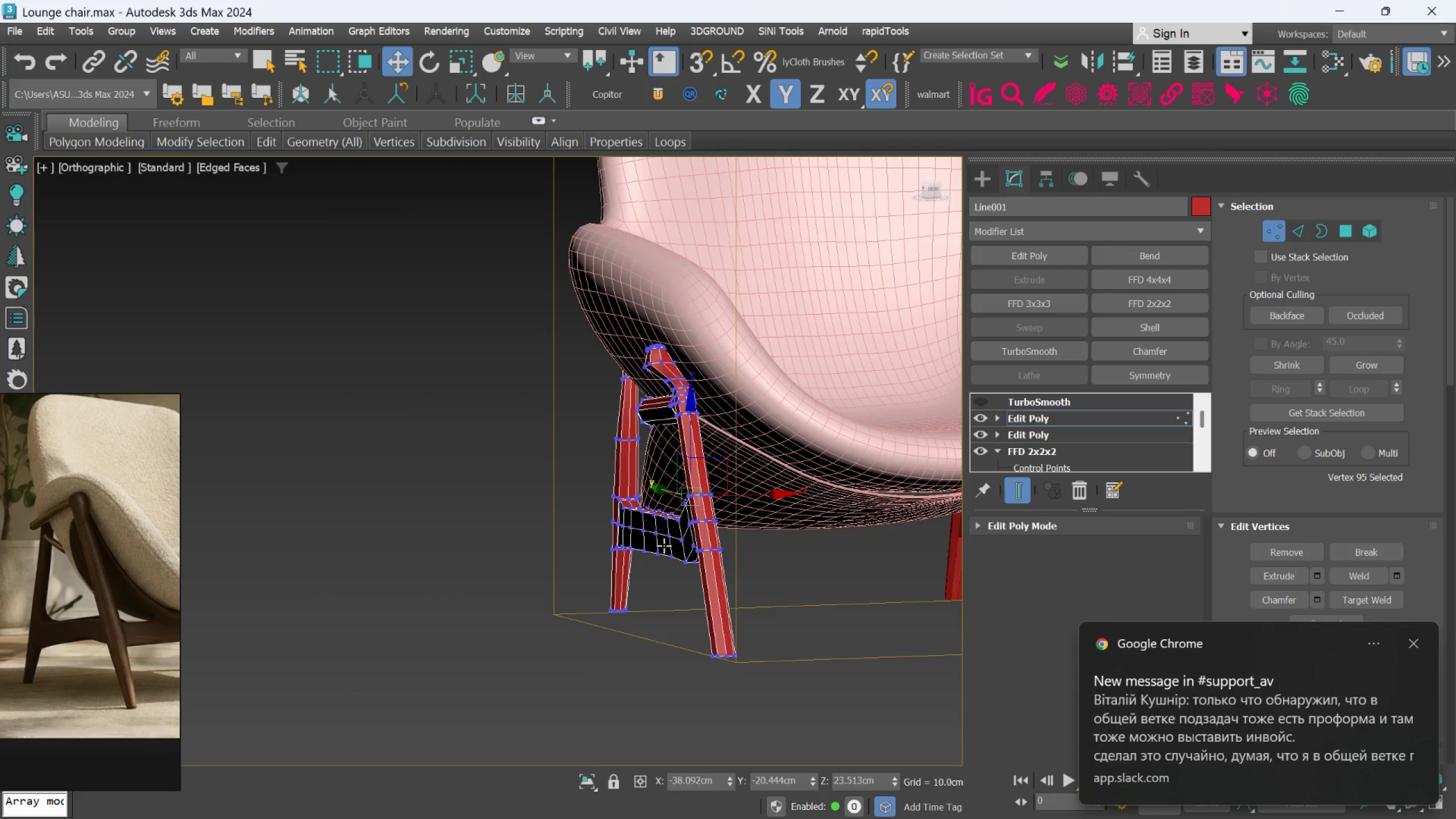 
key(F)
 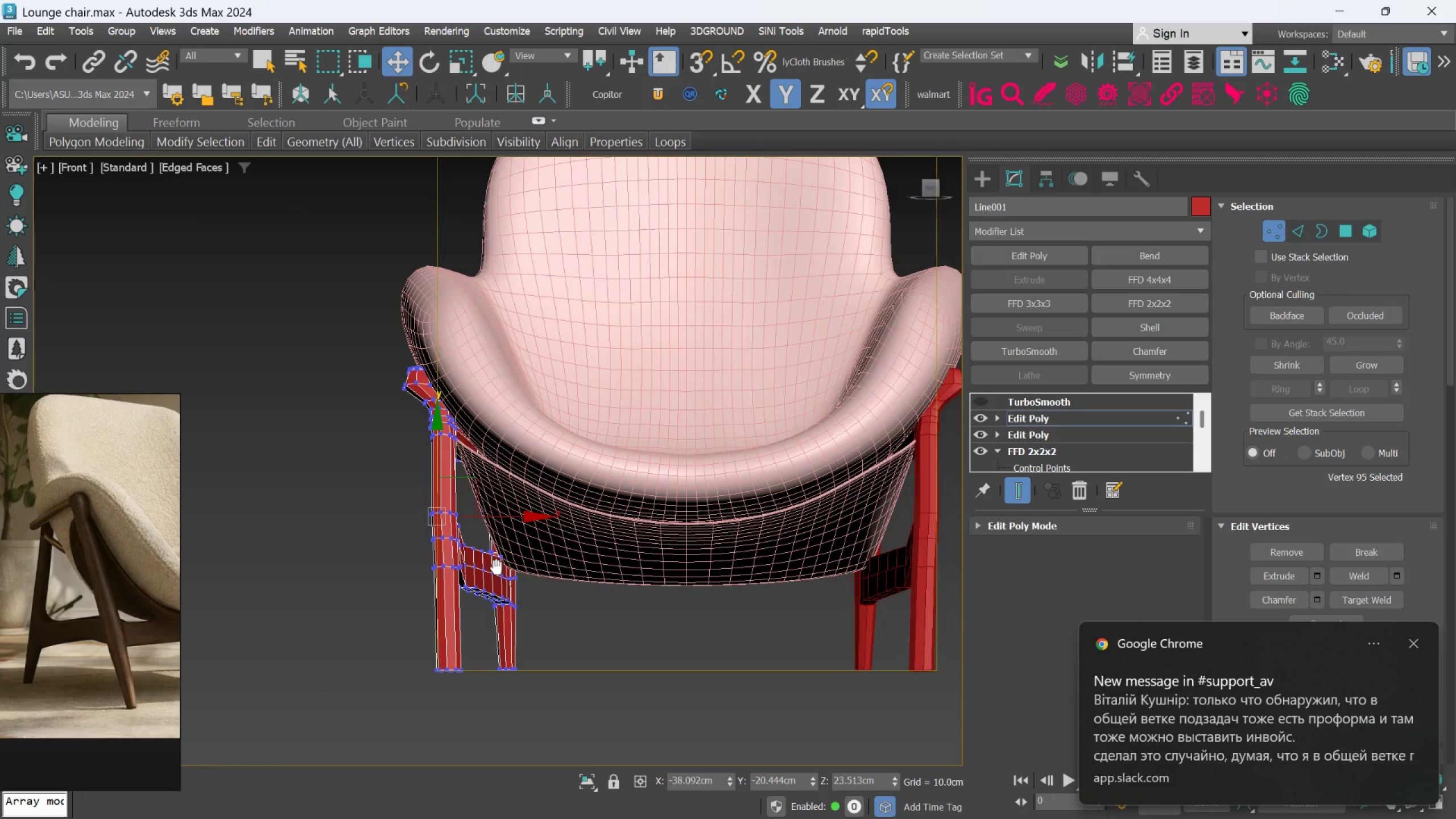 
scroll: coordinate [456, 533], scroll_direction: up, amount: 2.0
 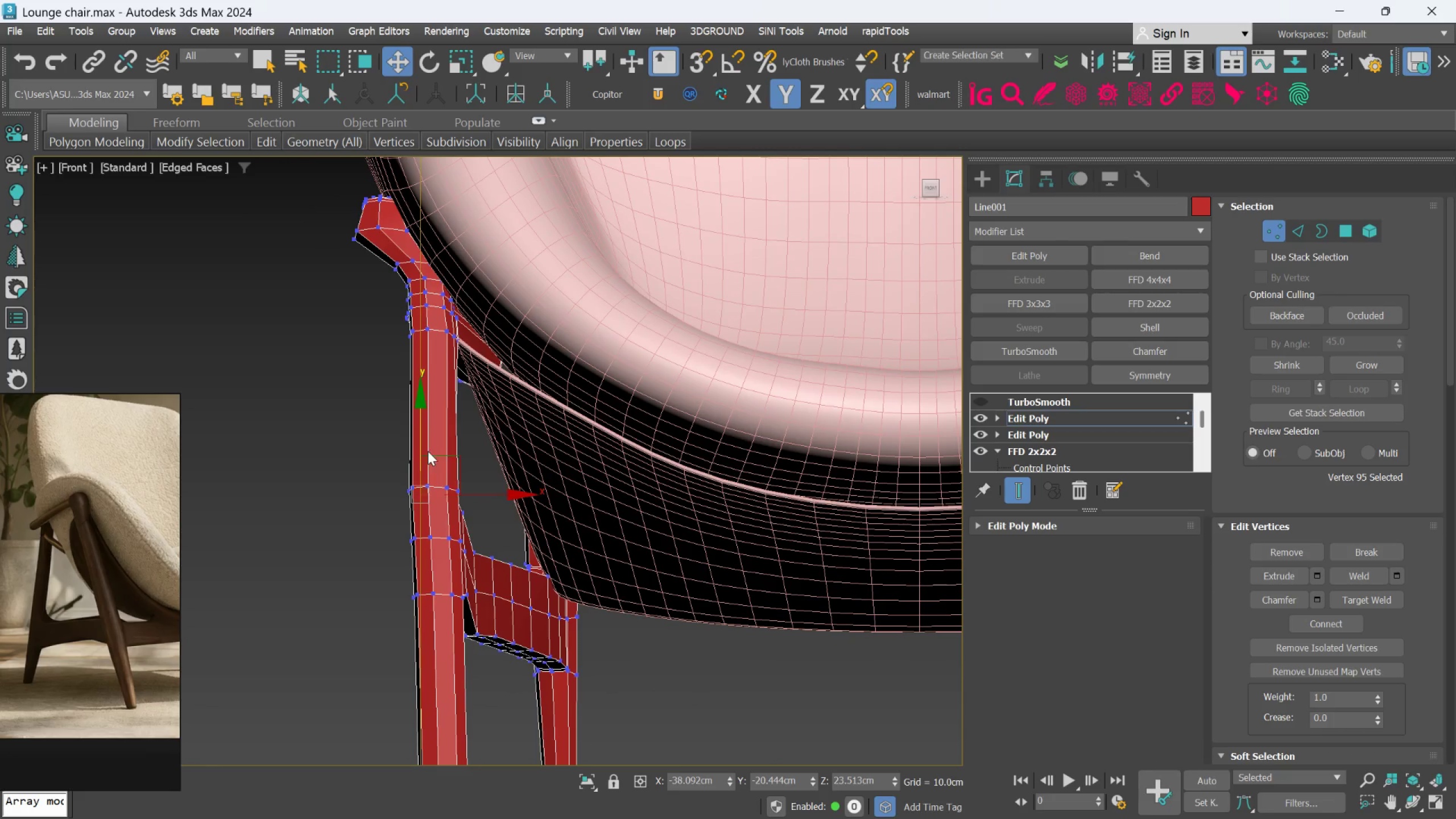 
left_click_drag(start_coordinate=[419, 445], to_coordinate=[419, 435])
 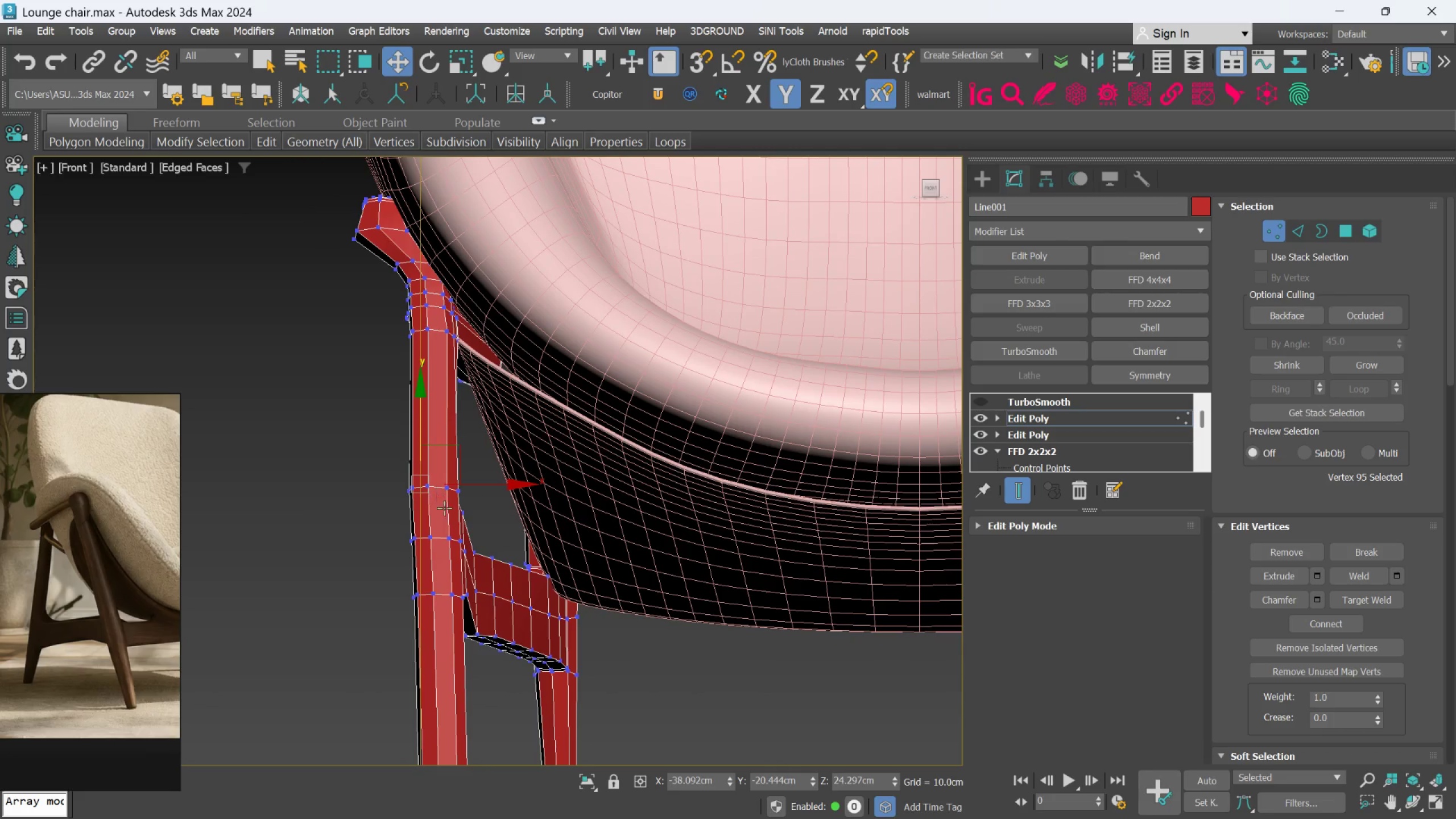 
key(Control+Z)
 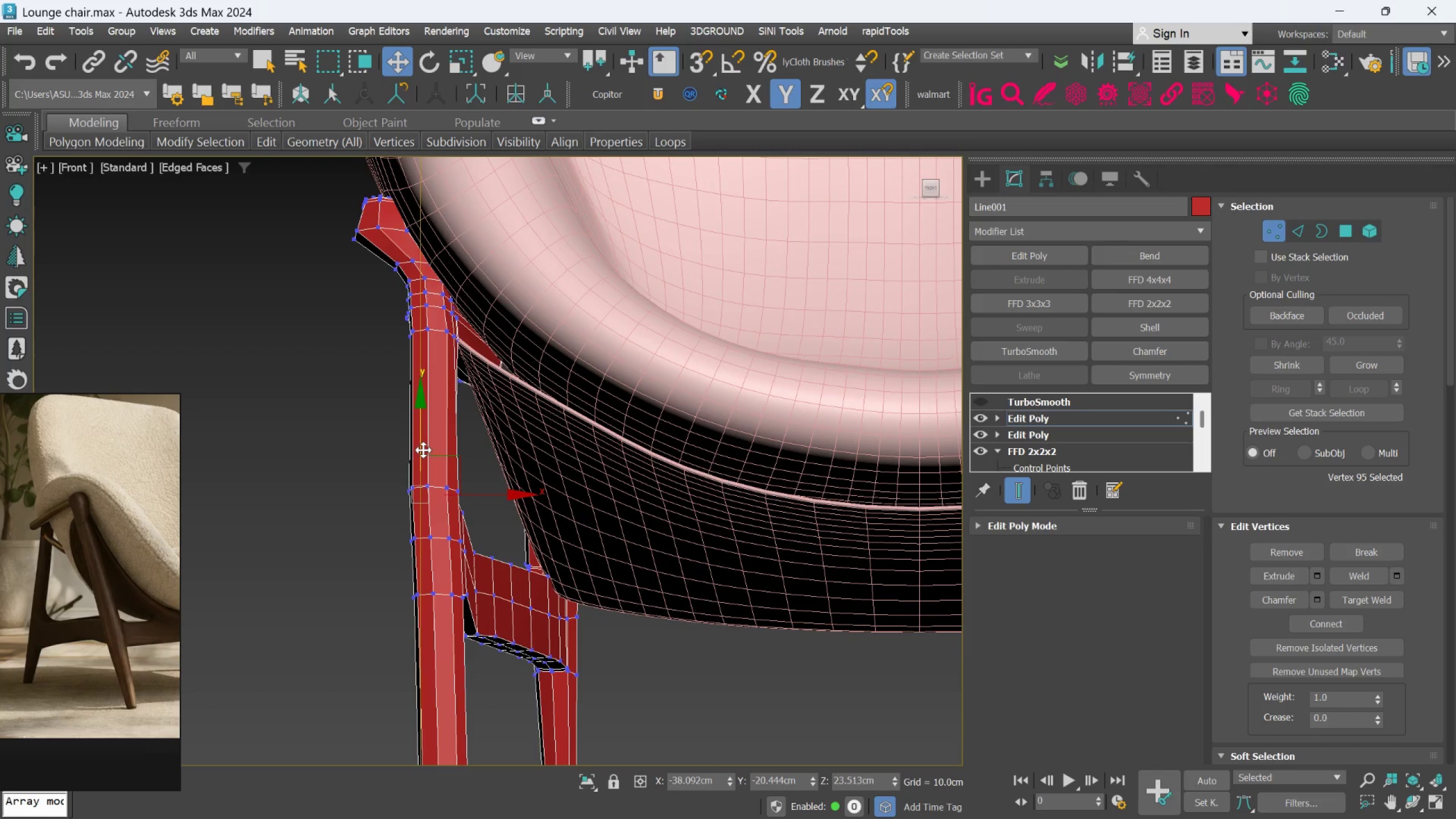 
left_click_drag(start_coordinate=[423, 446], to_coordinate=[422, 436])
 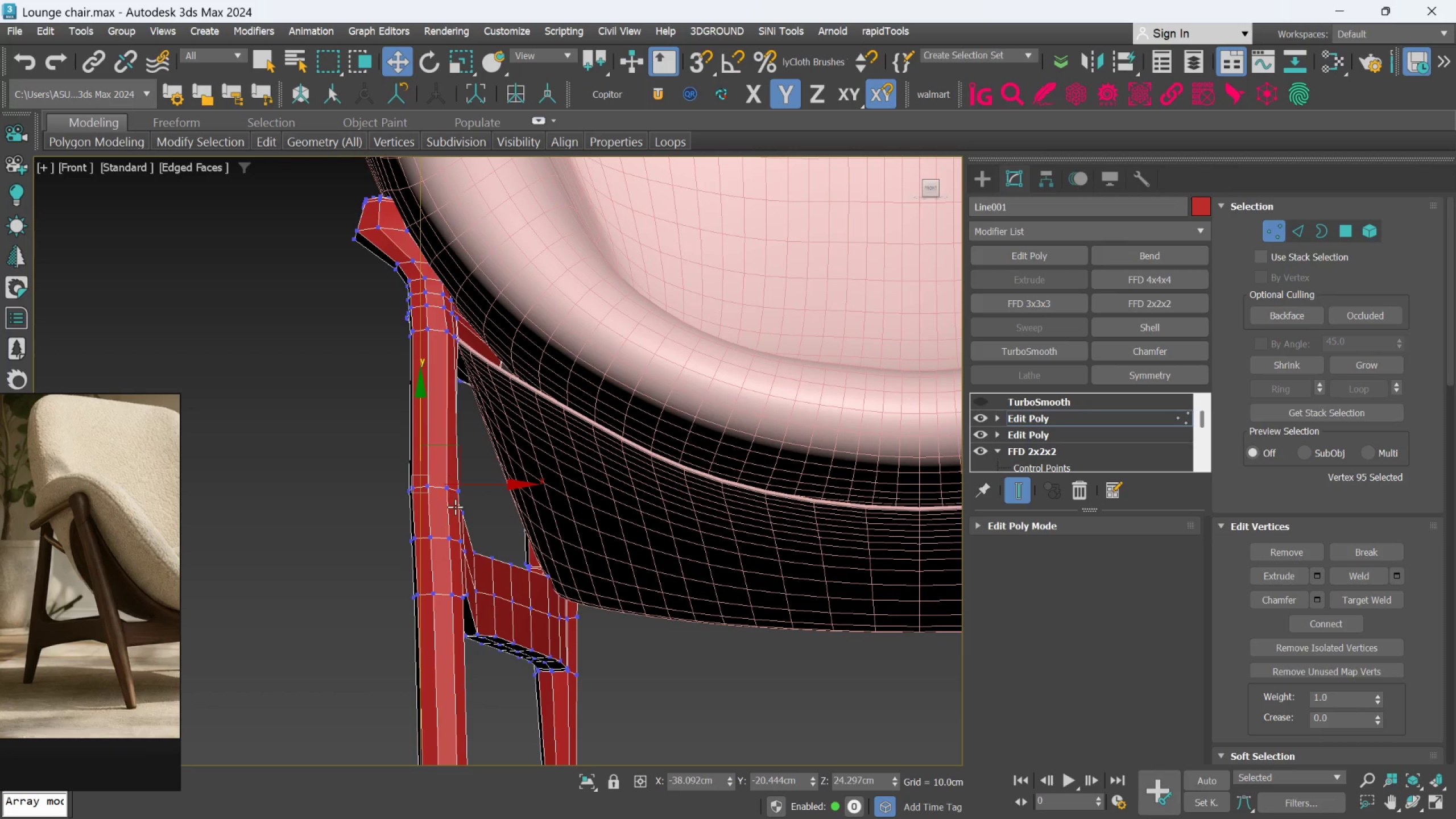 
hold_key(key=AltLeft, duration=0.66)
 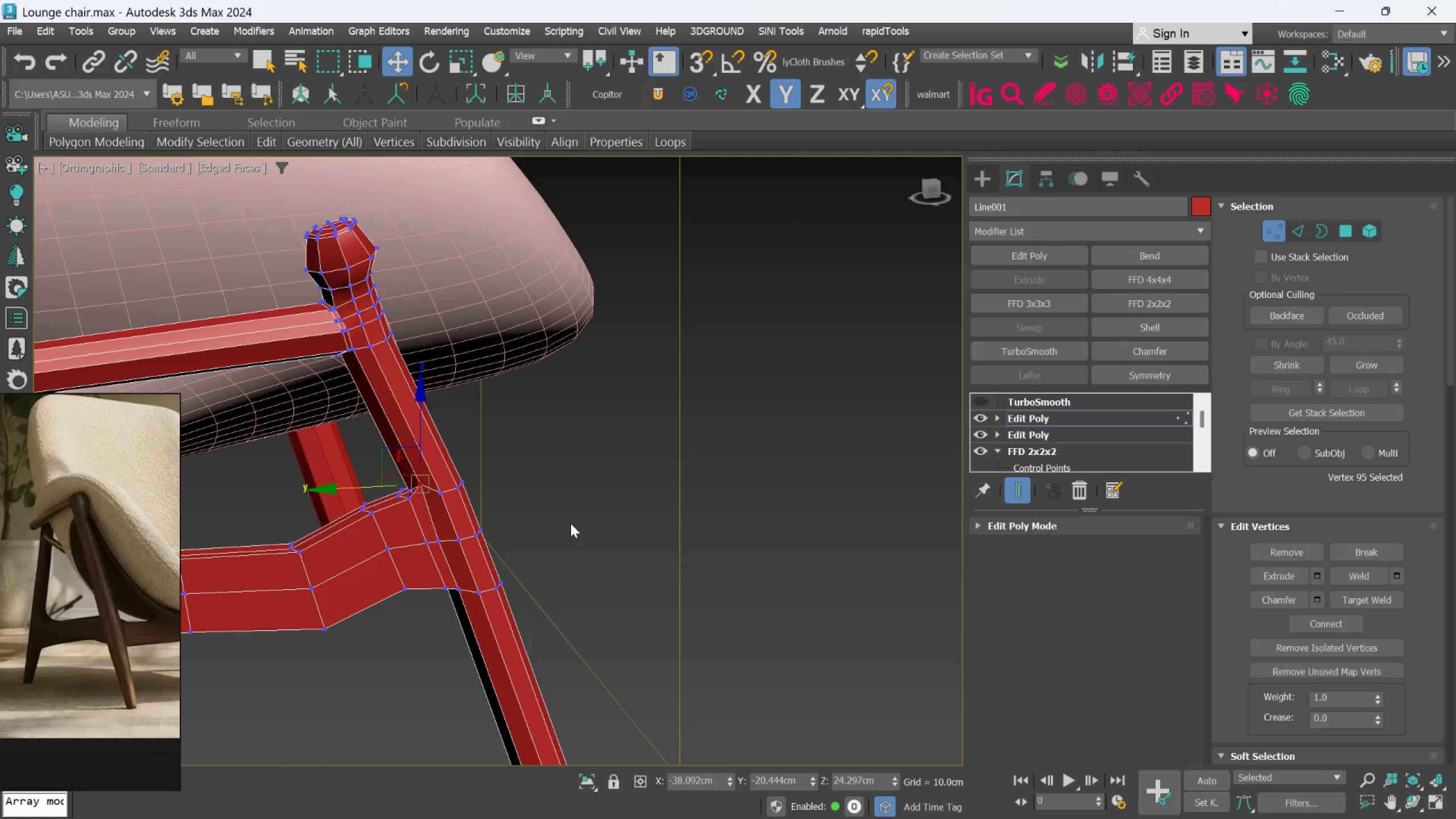 
key(Control+ControlLeft)
 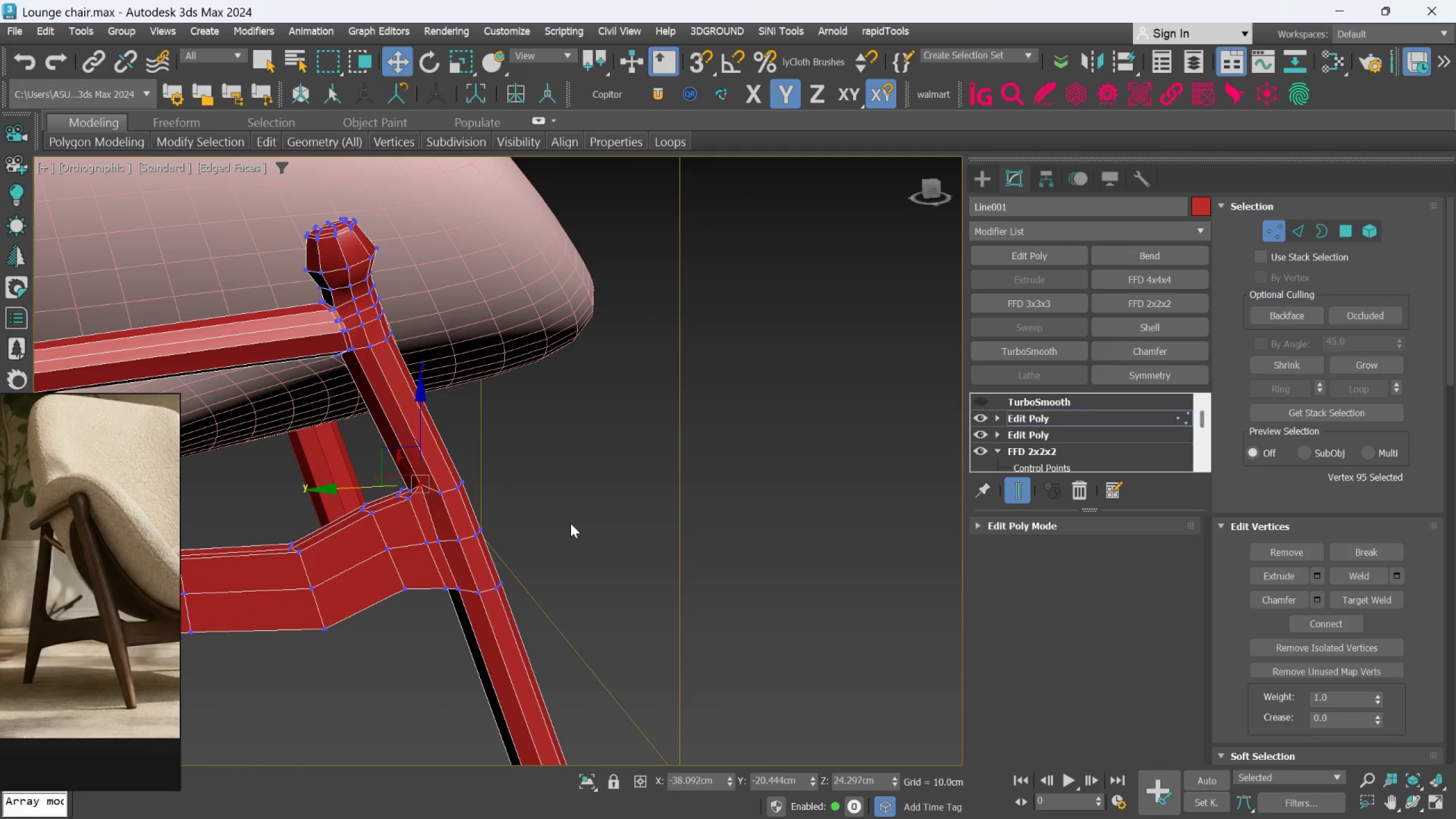 
key(Control+Z)
 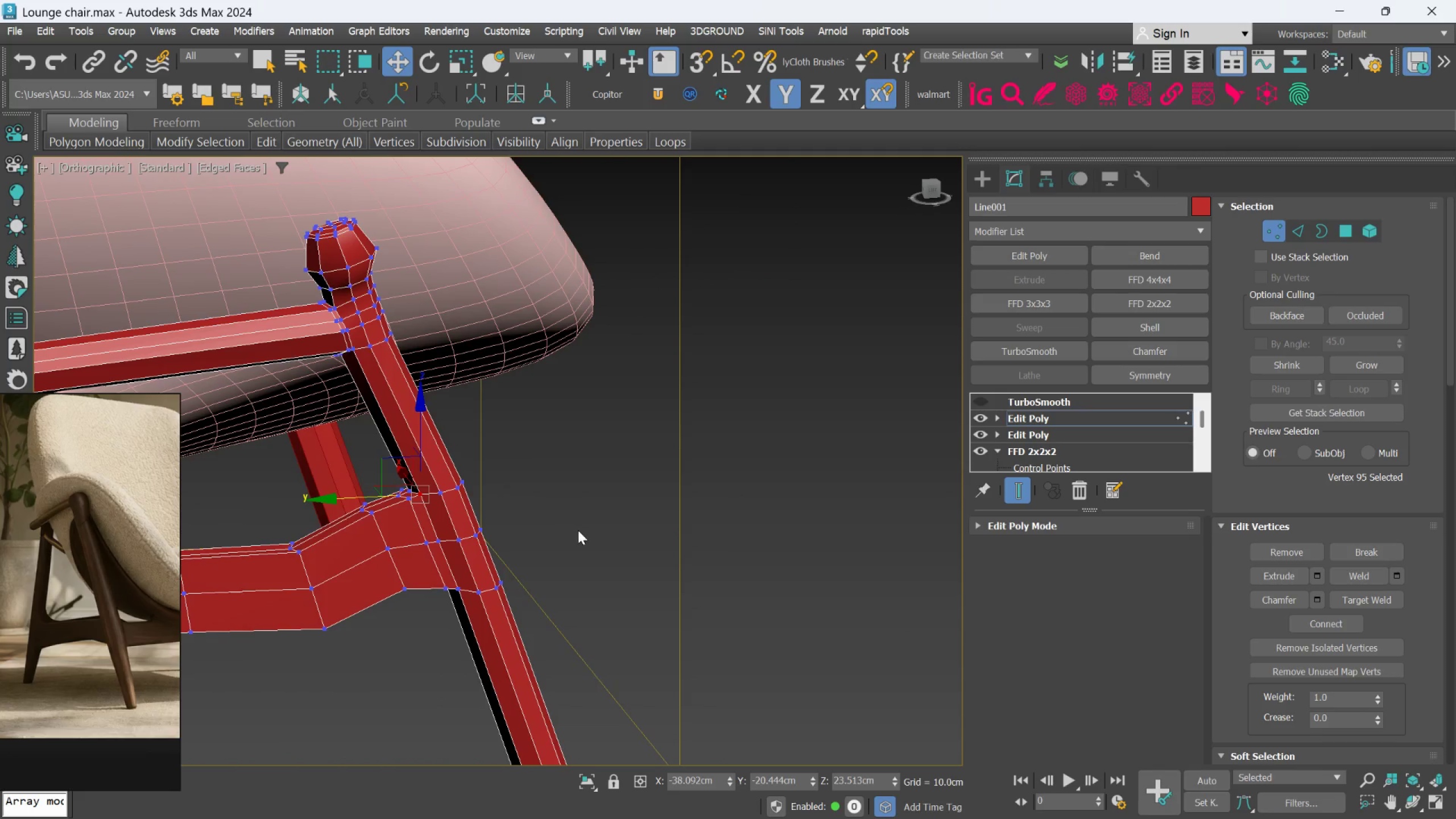 
type(zzzzzzzz)
 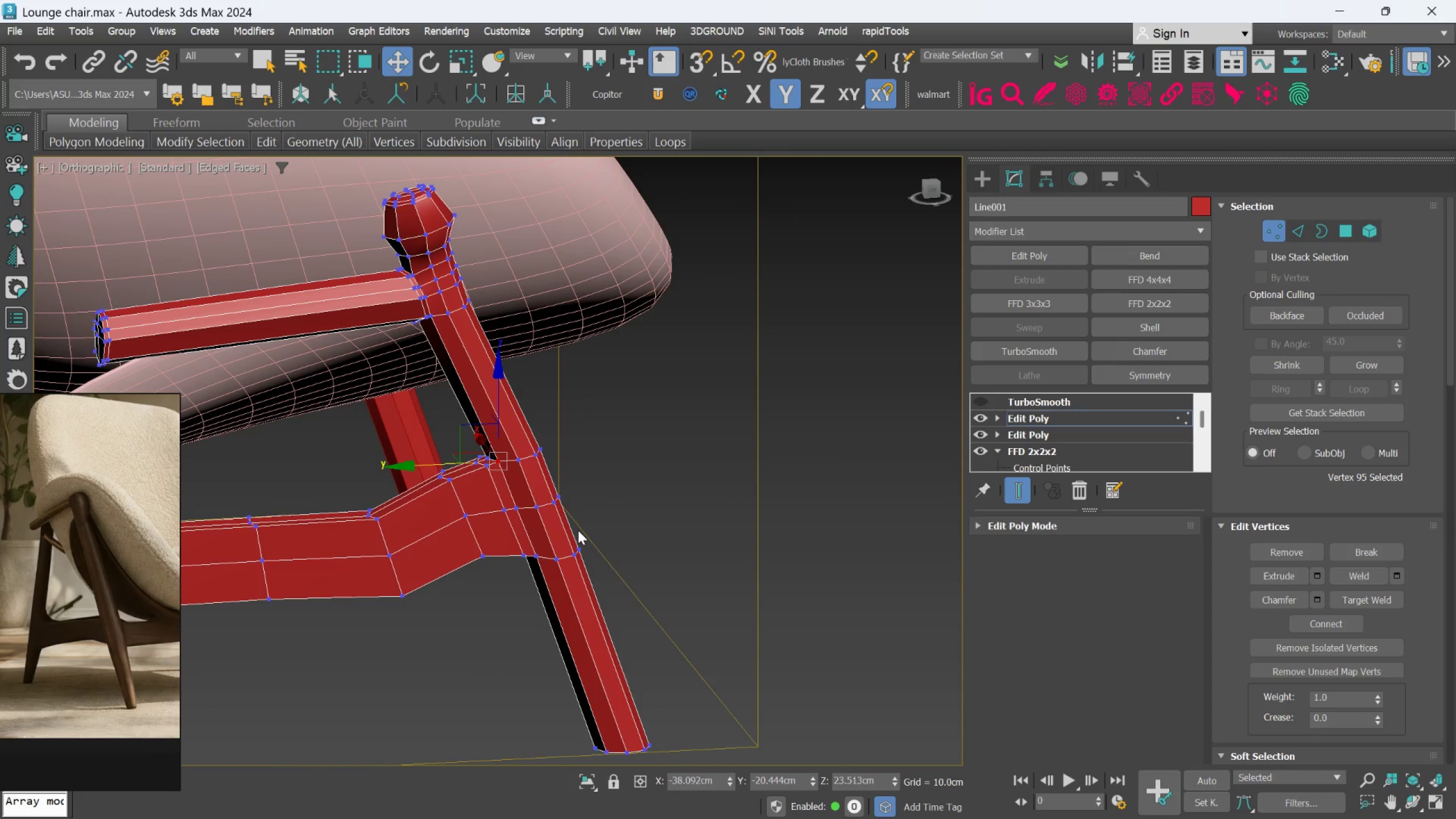 
key(Control+Z)
 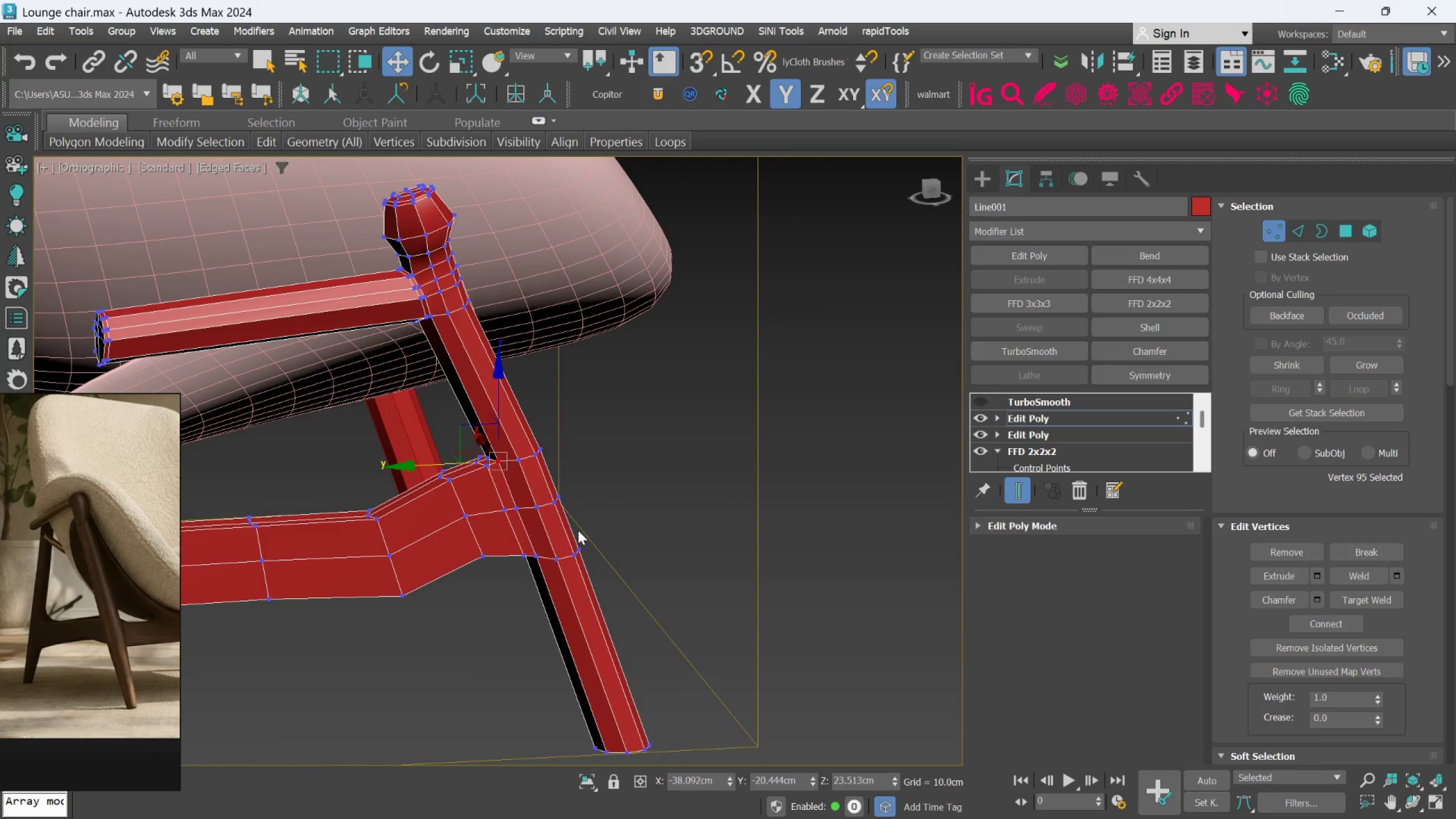 
key(Control+Z)
 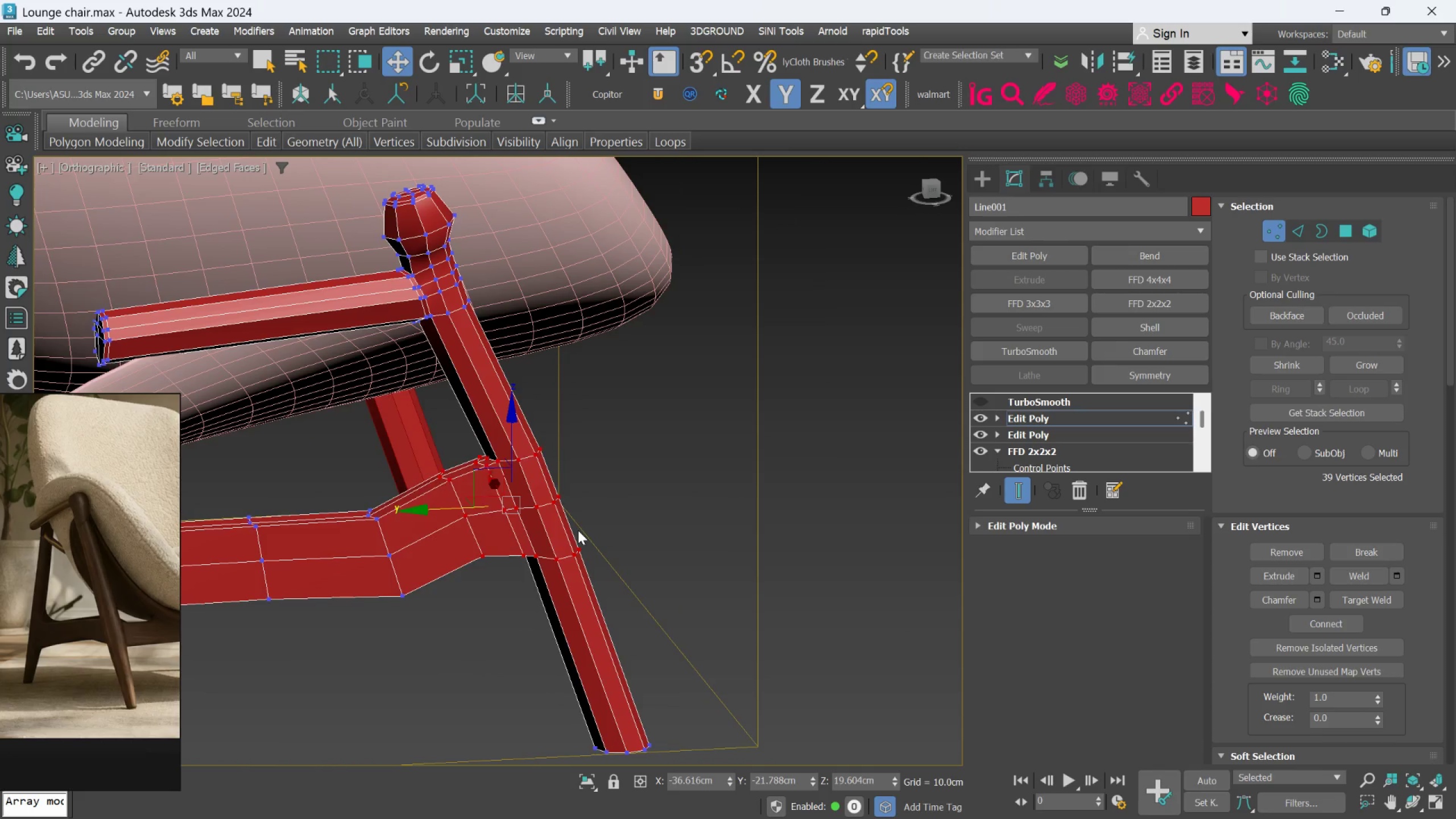 
key(Control+Z)
 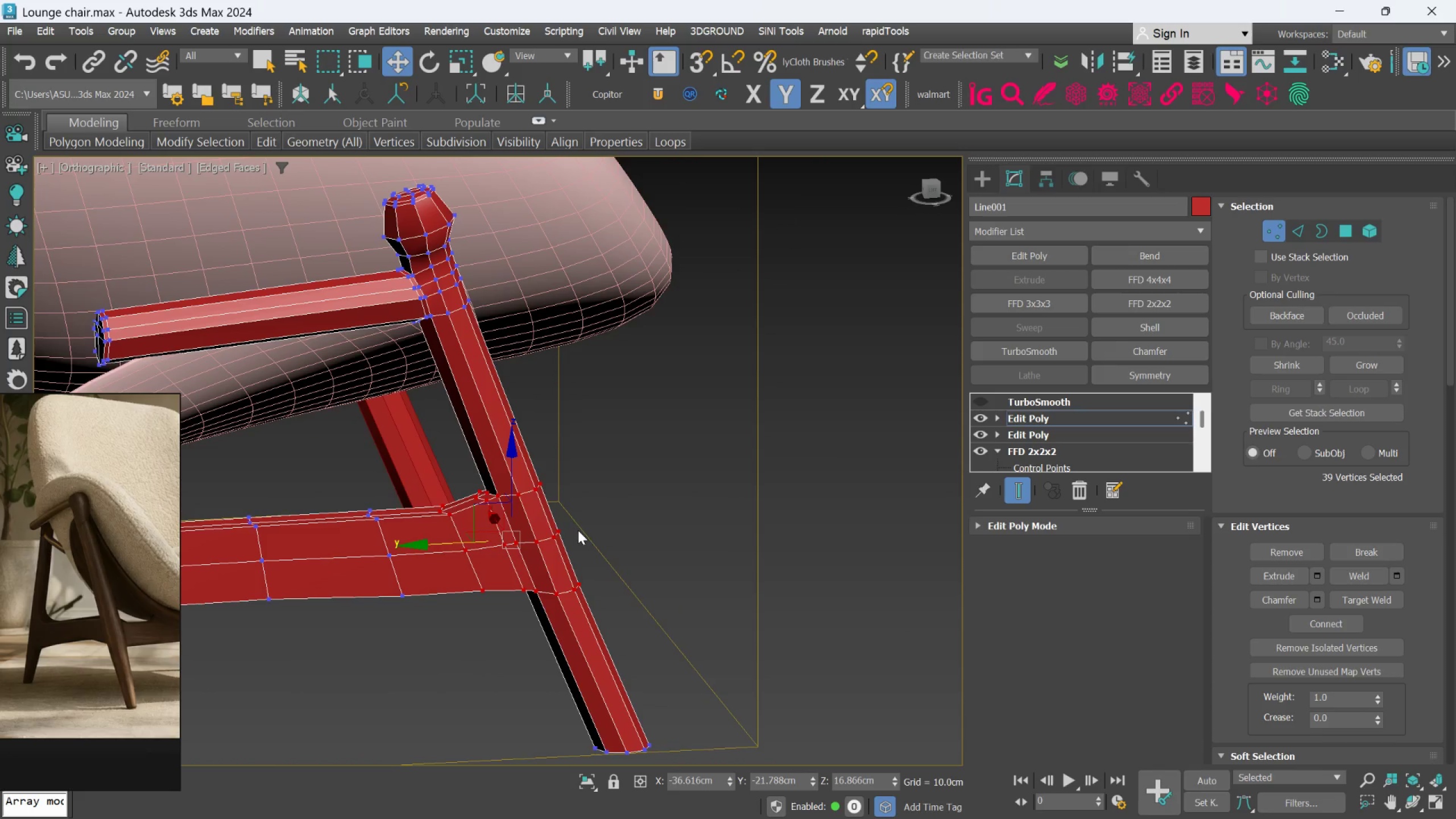 
key(Control+Z)
 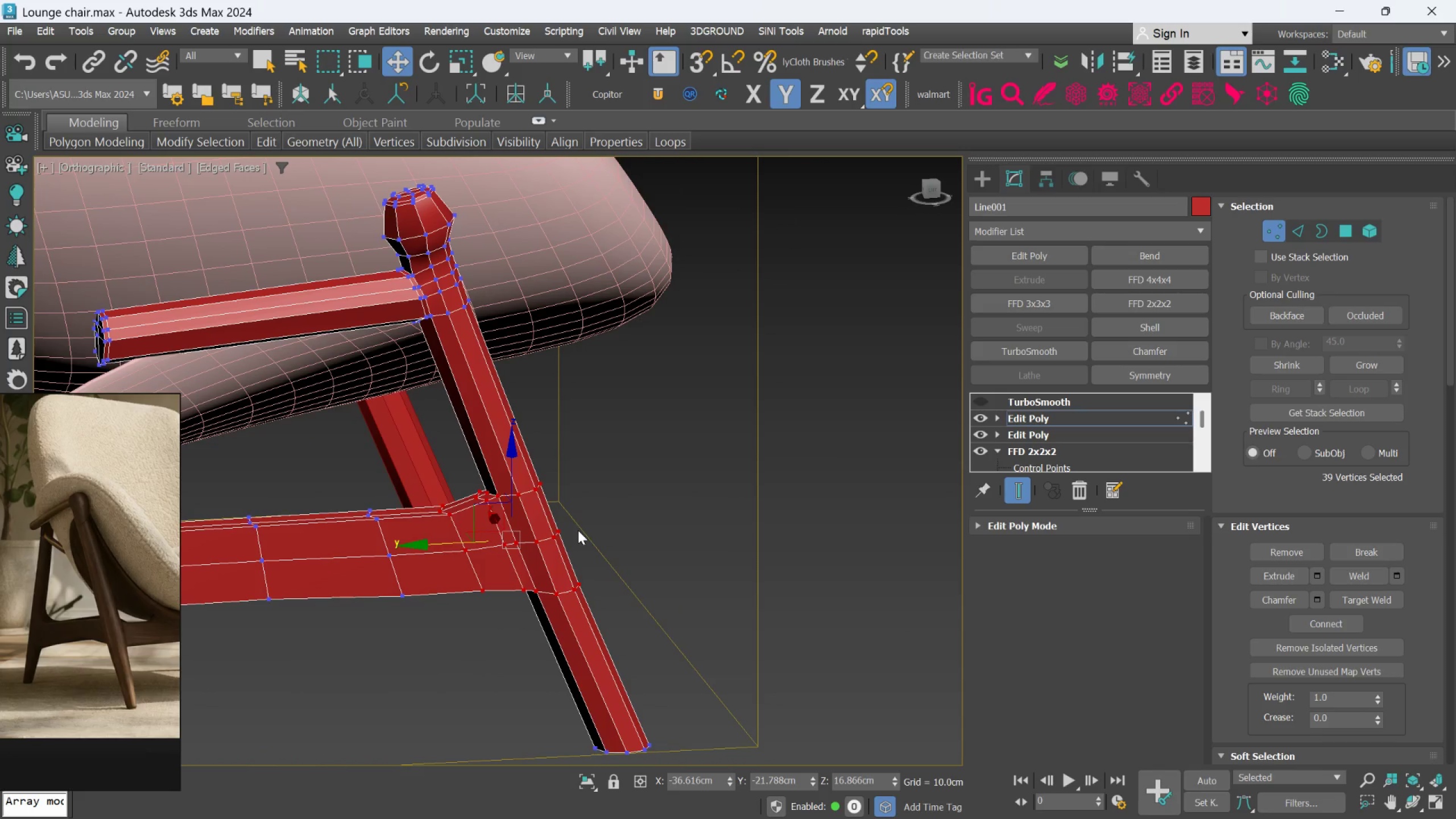 
scroll: coordinate [578, 530], scroll_direction: down, amount: 1.0
 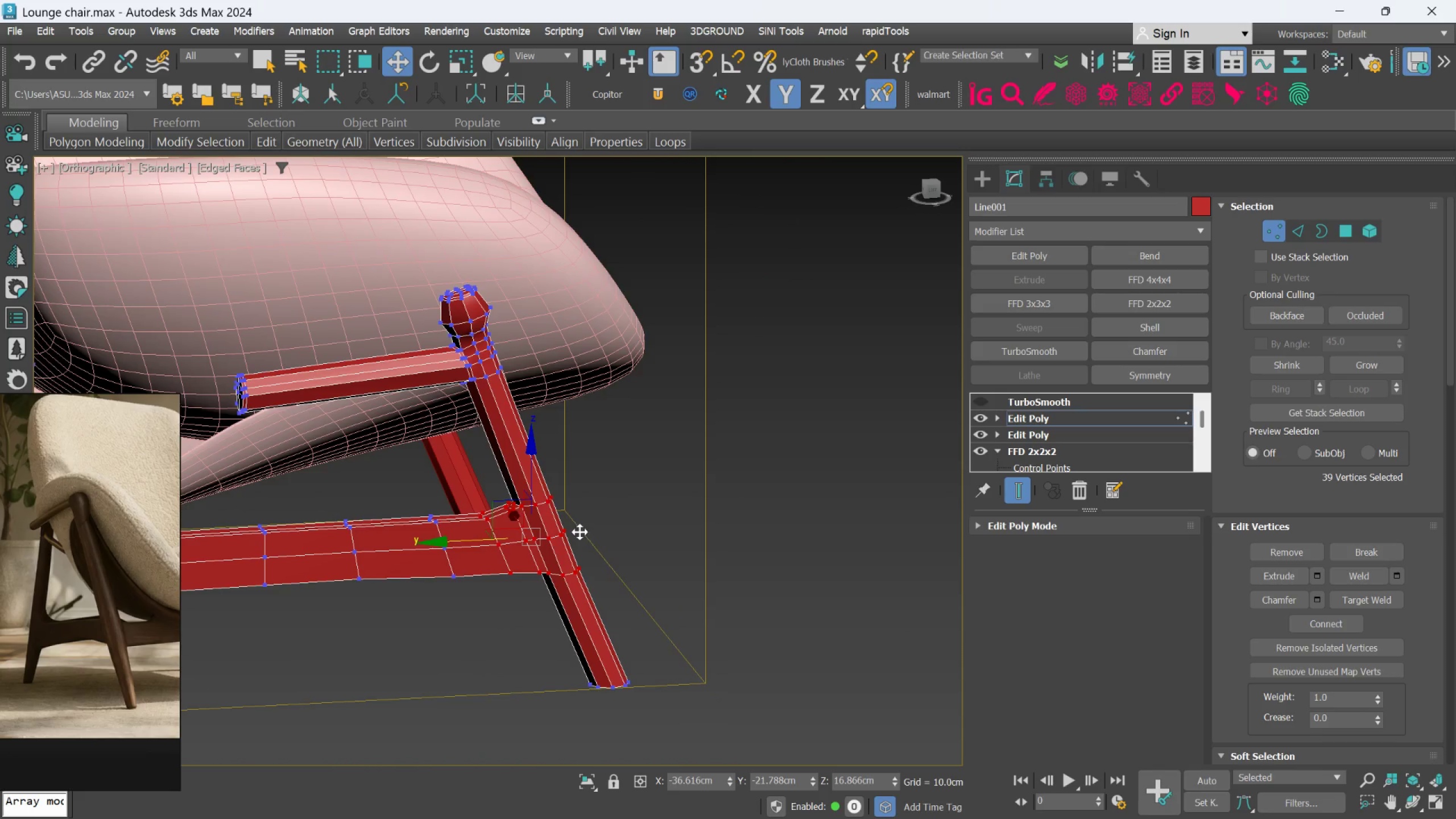 
hold_key(key=AltLeft, duration=1.53)
 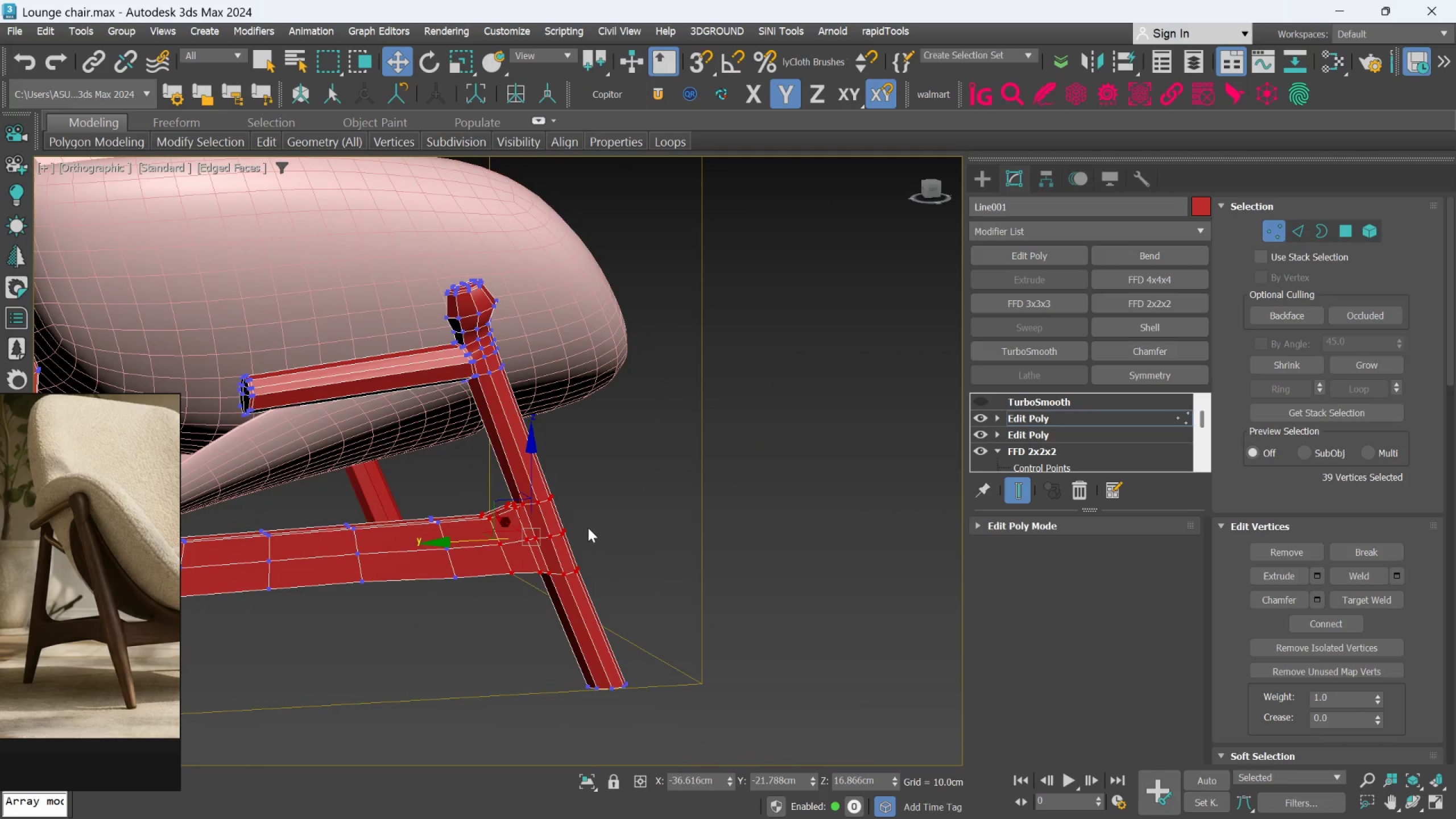 
hold_key(key=AltLeft, duration=0.34)
 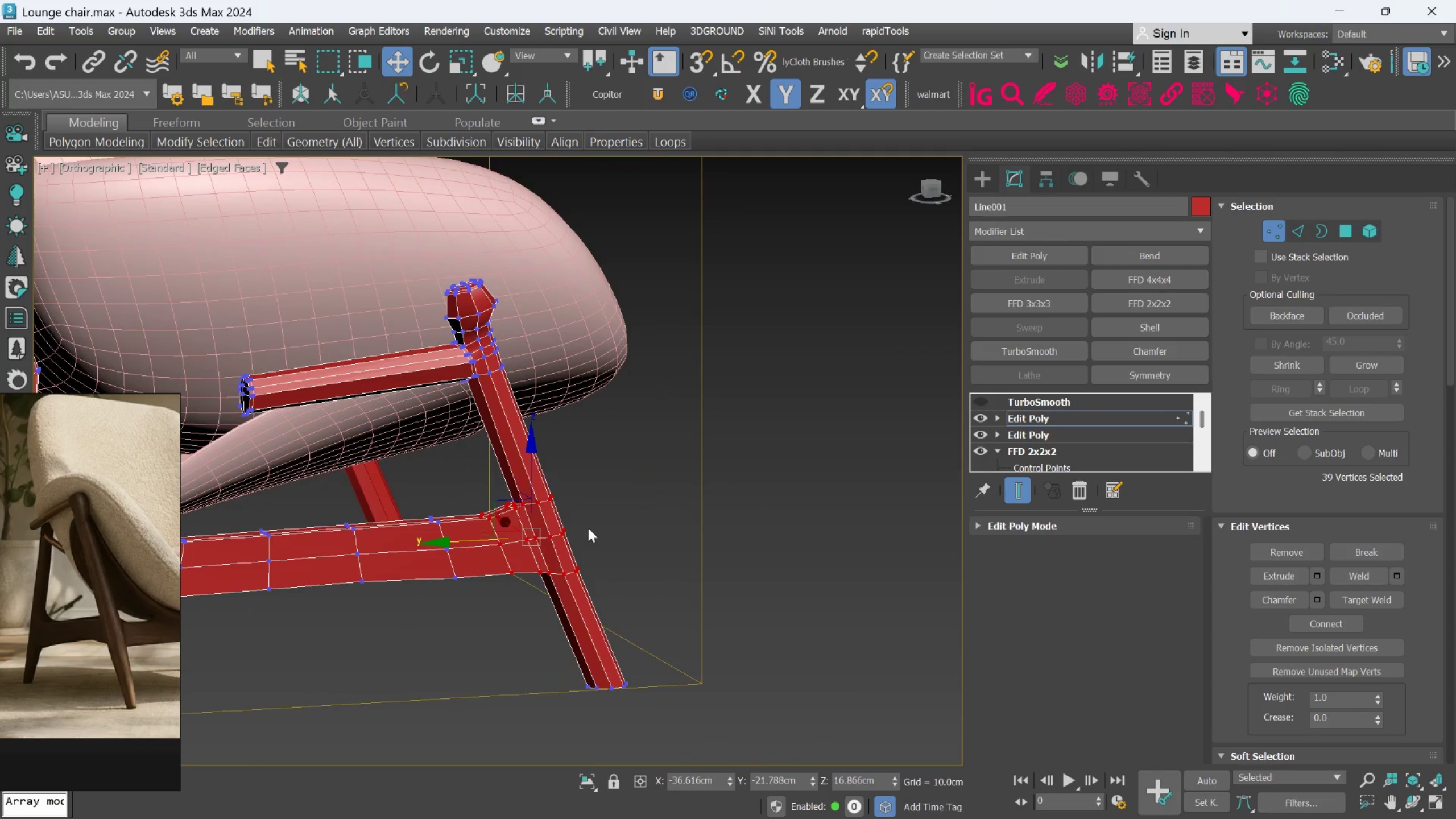 
hold_key(key=AltLeft, duration=0.92)
 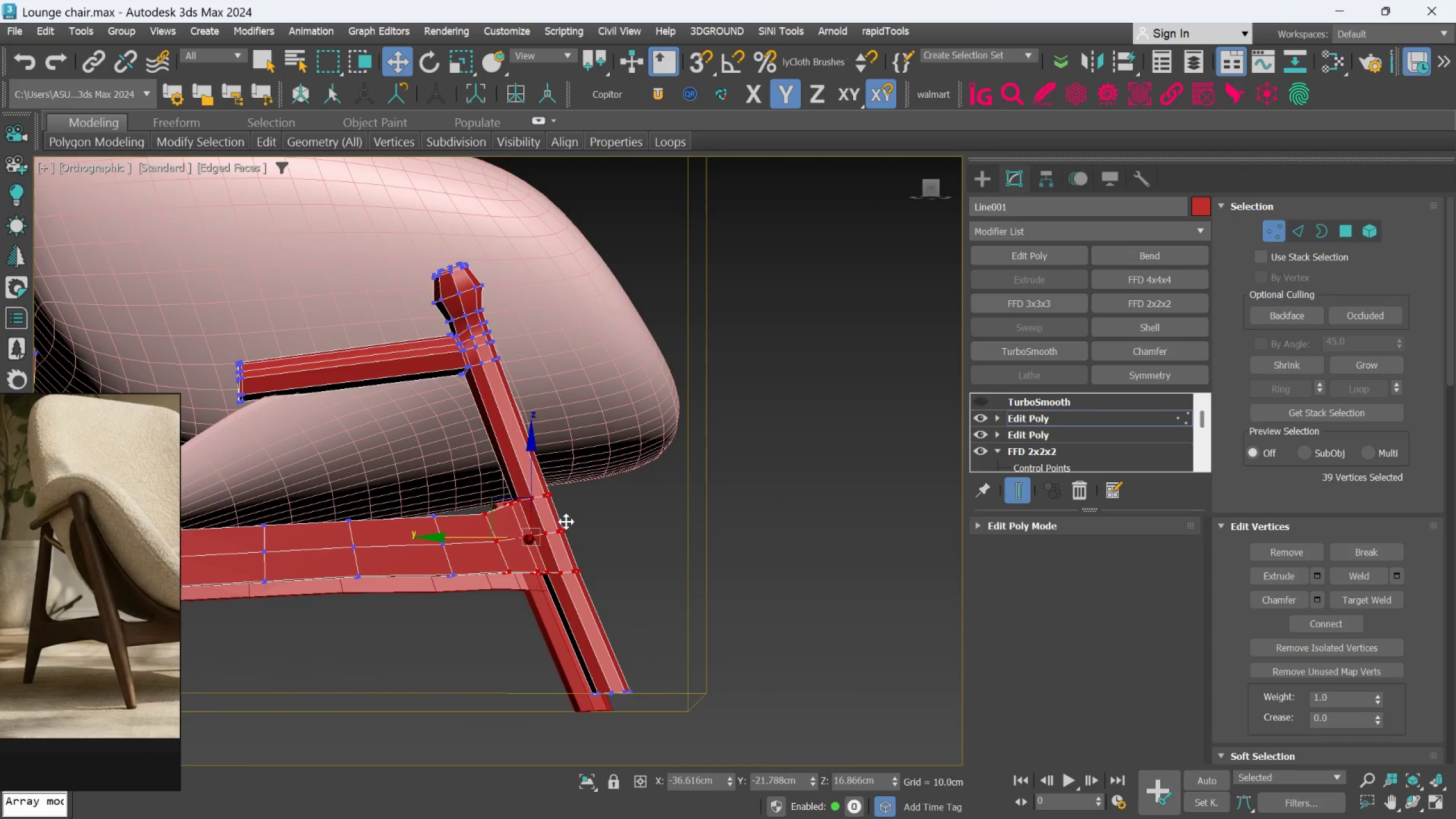 
hold_key(key=AltLeft, duration=1.45)
 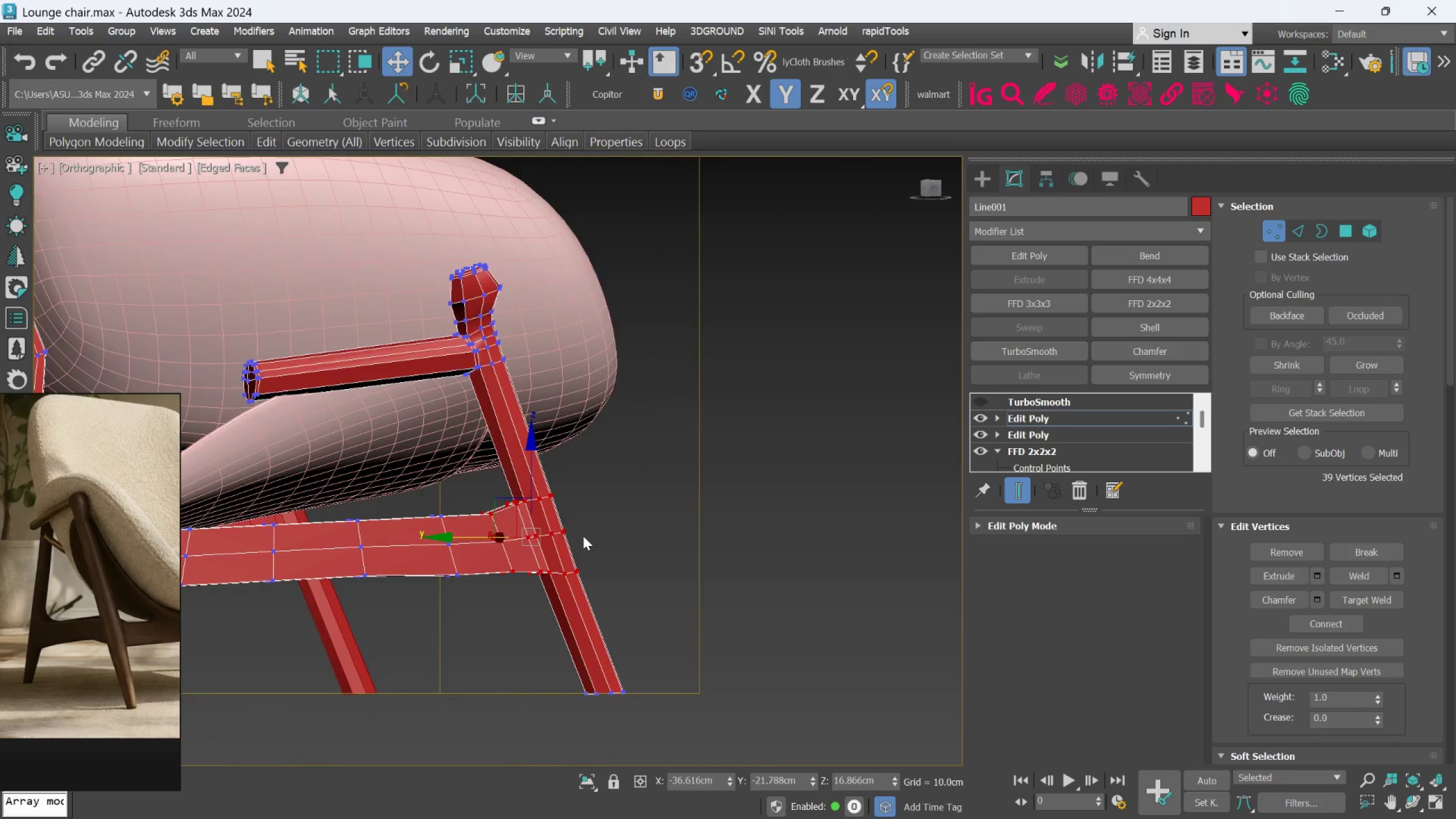 
hold_key(key=AltLeft, duration=0.45)
 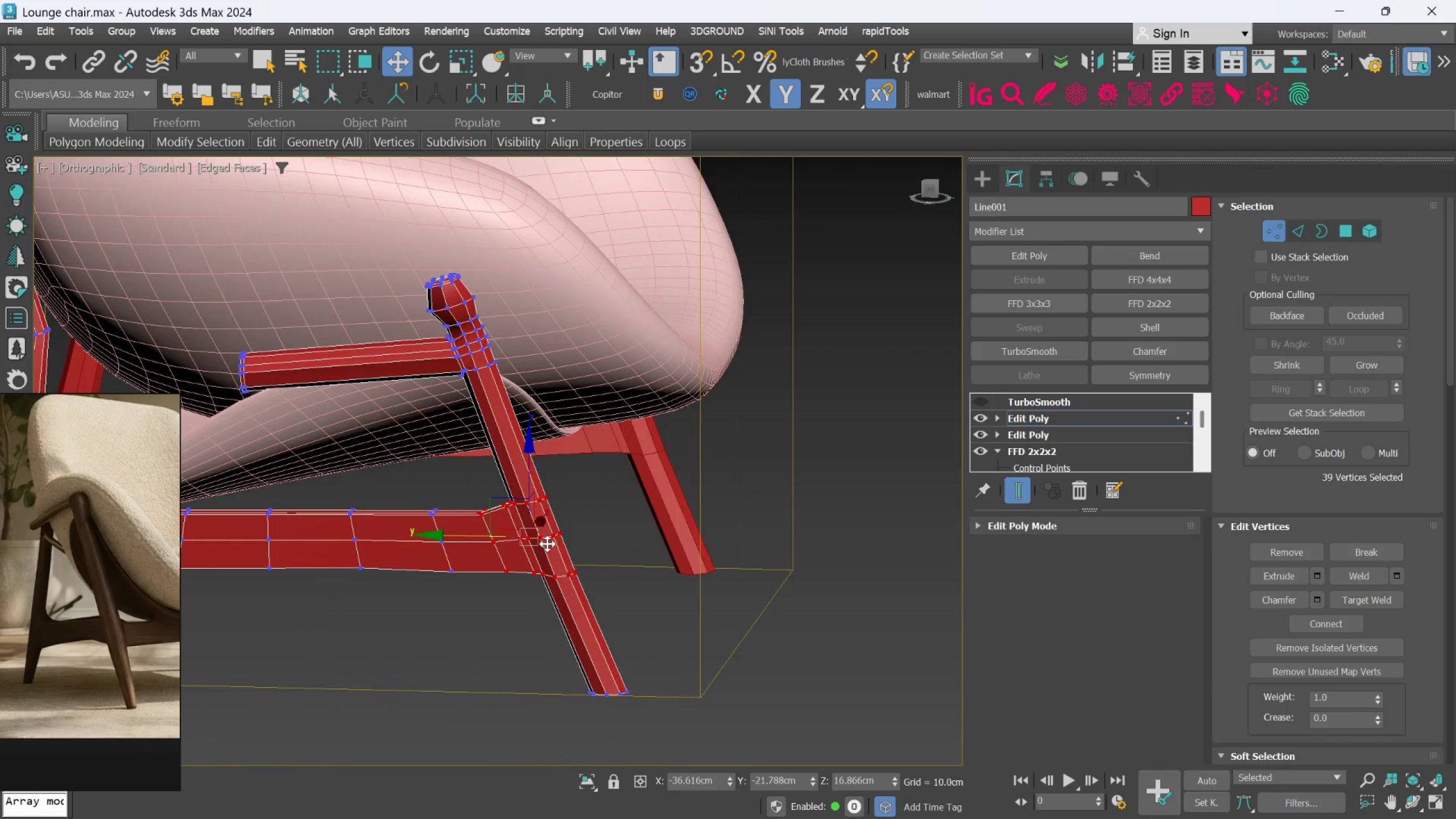 
hold_key(key=AltLeft, duration=0.55)
 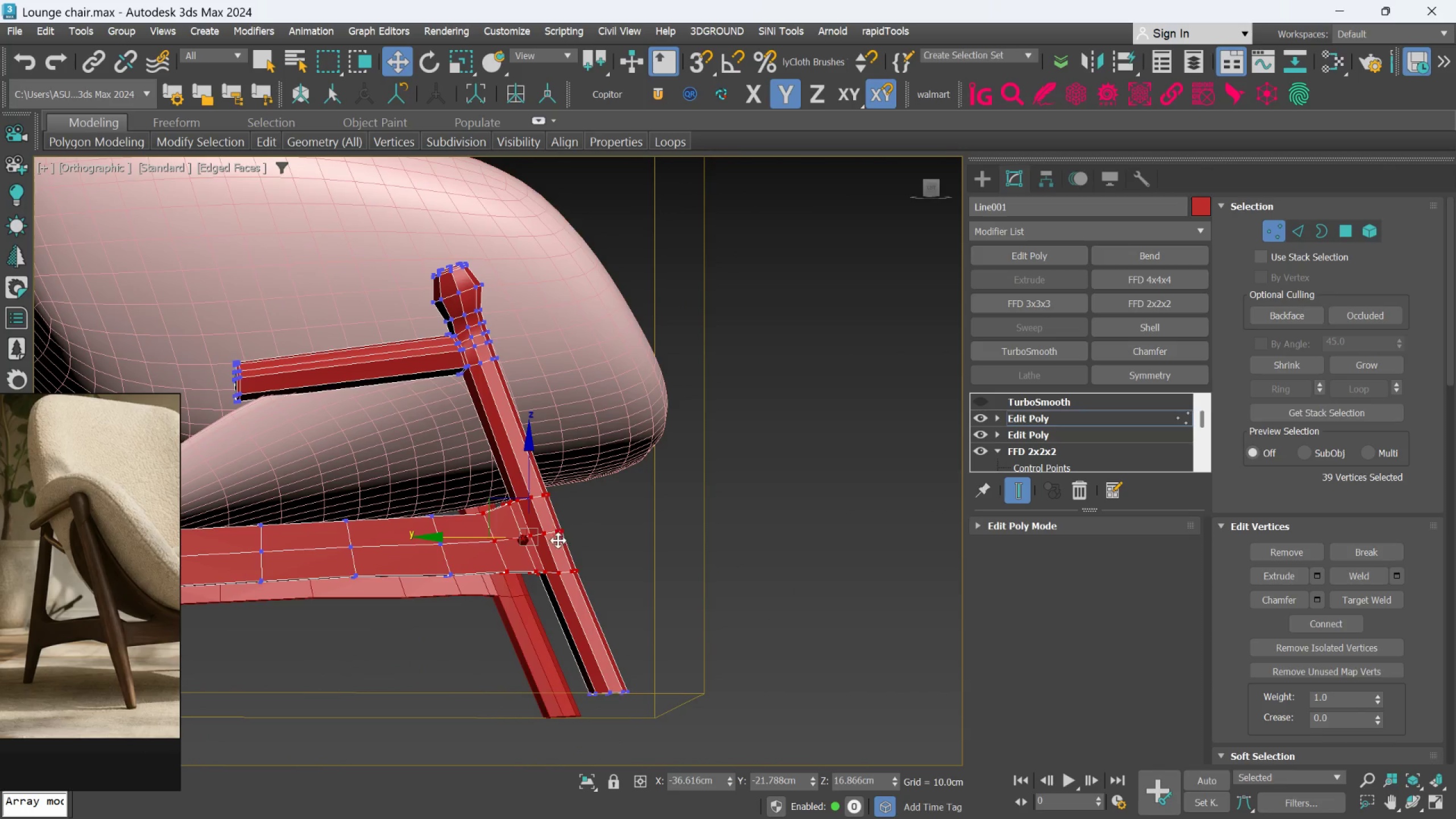 
hold_key(key=AltLeft, duration=1.5)
 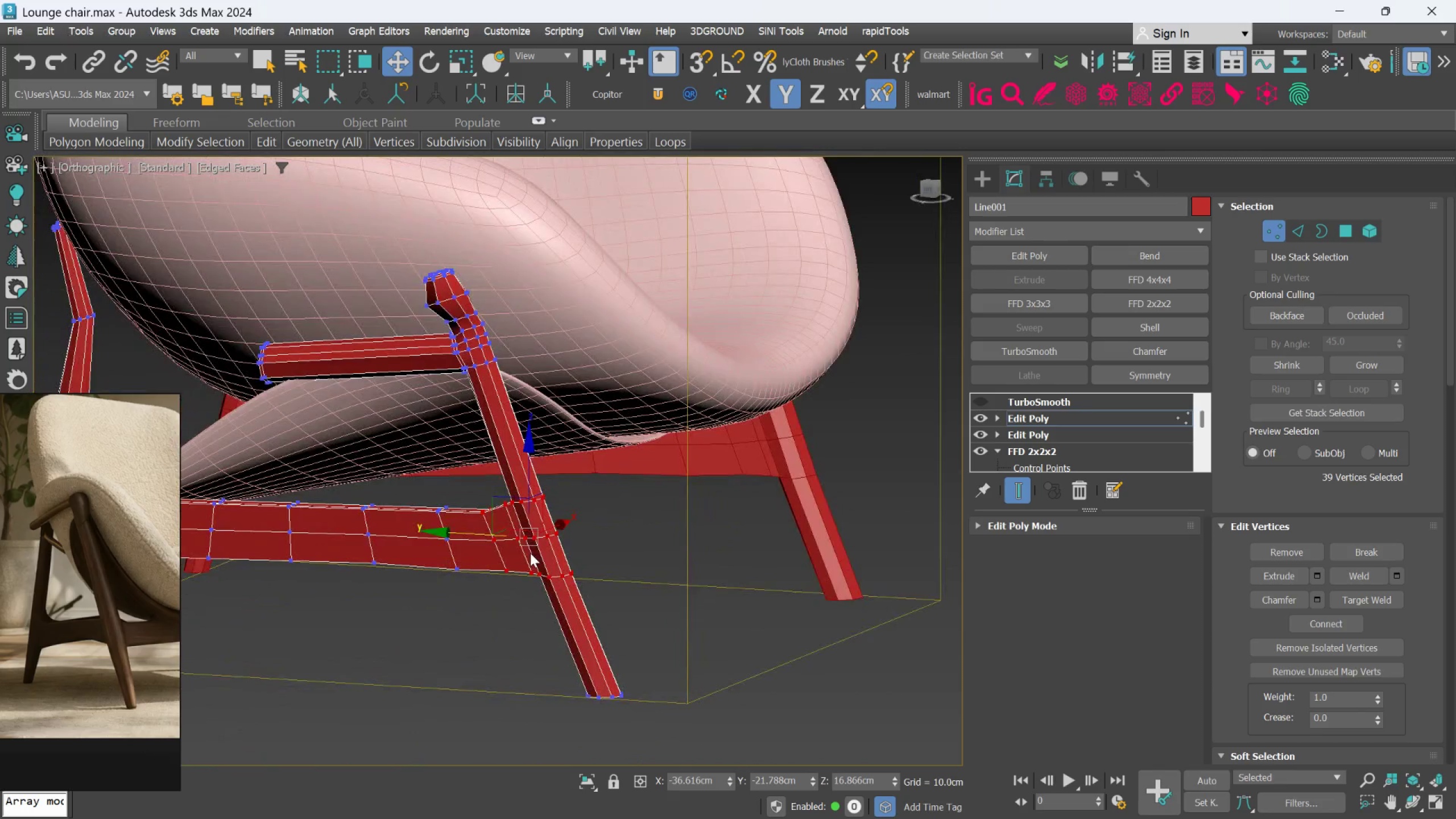 
hold_key(key=AltLeft, duration=0.31)
 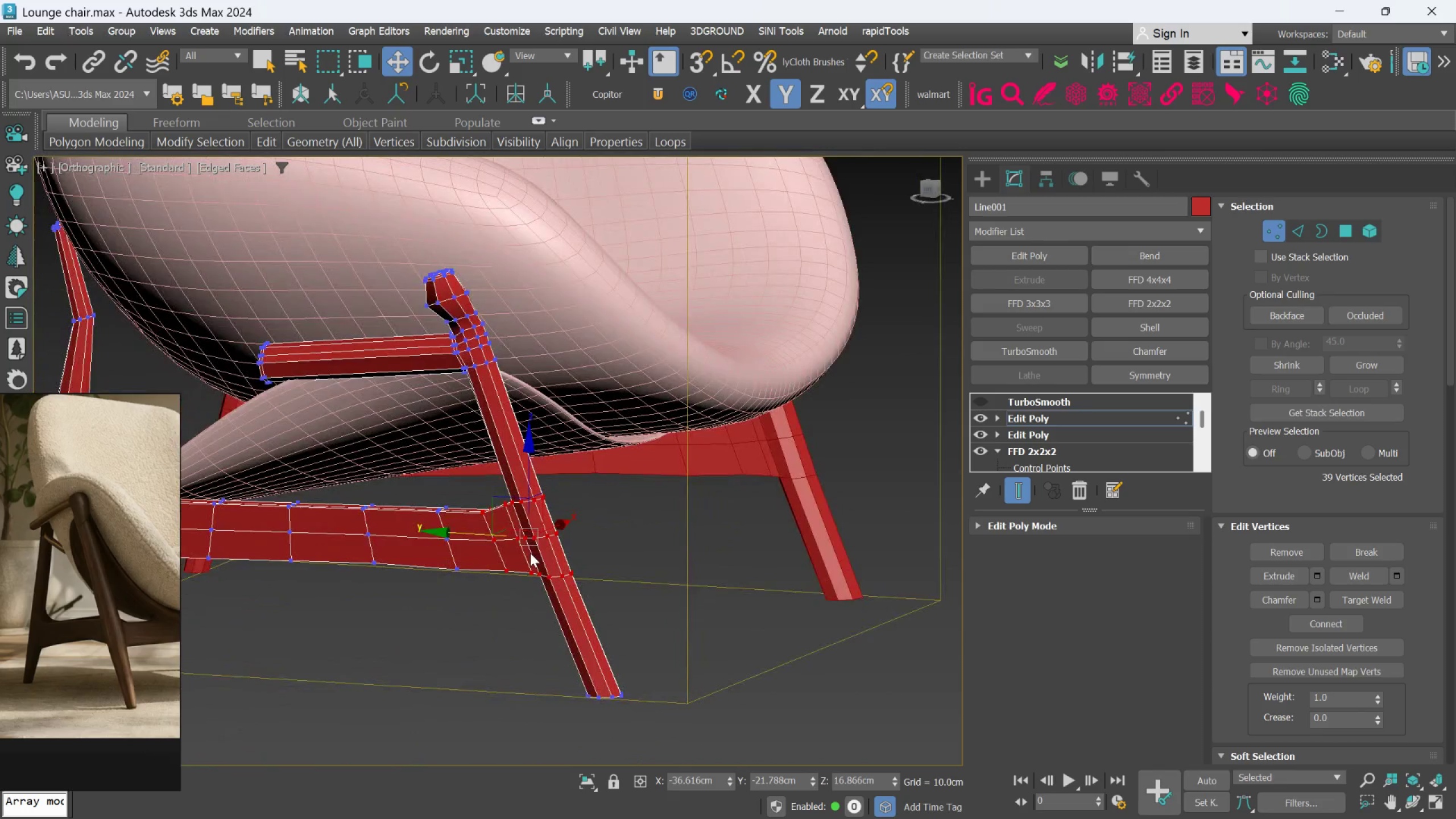 
hold_key(key=AltLeft, duration=0.34)
 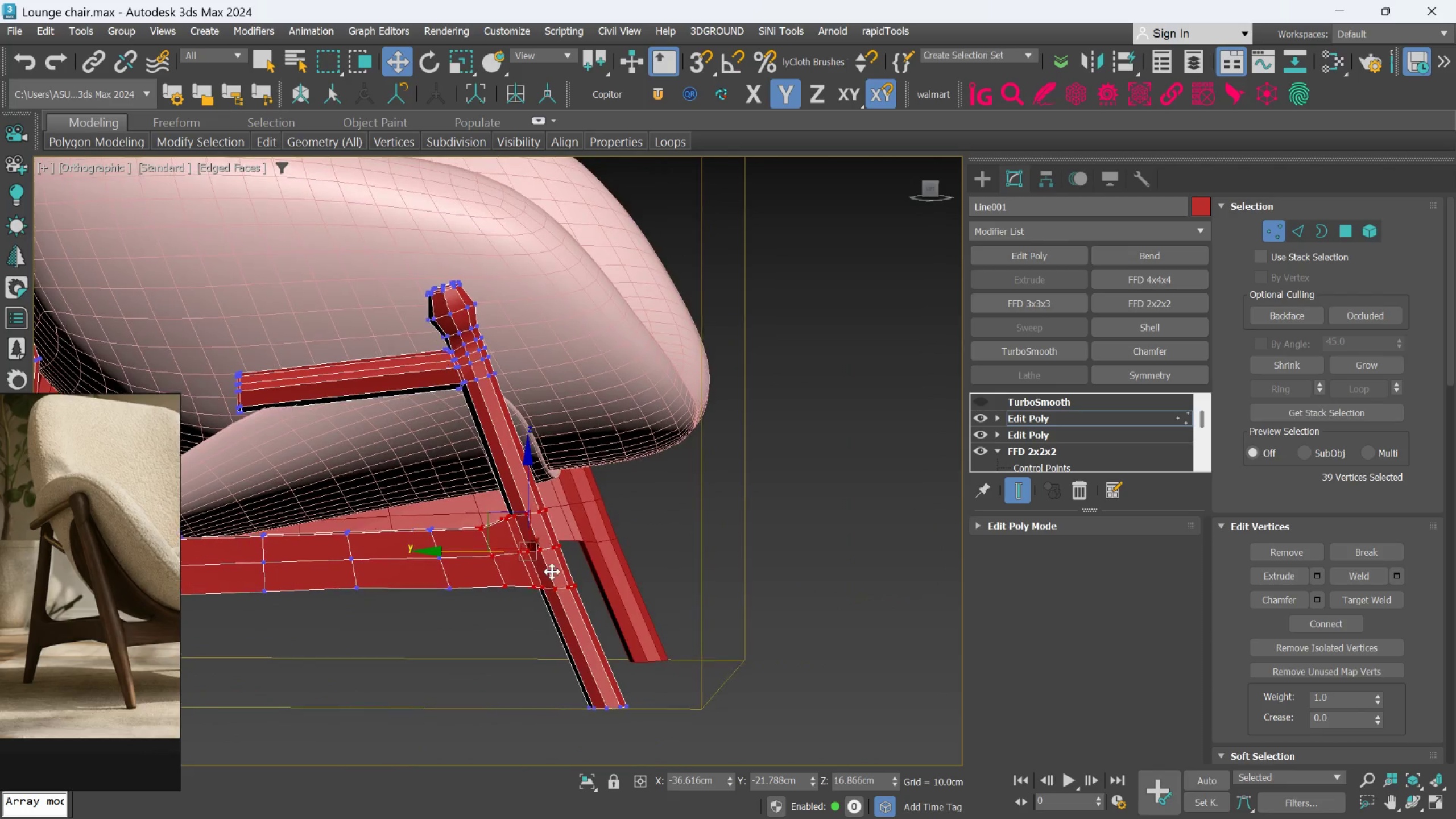 
scroll: coordinate [541, 580], scroll_direction: up, amount: 2.0
 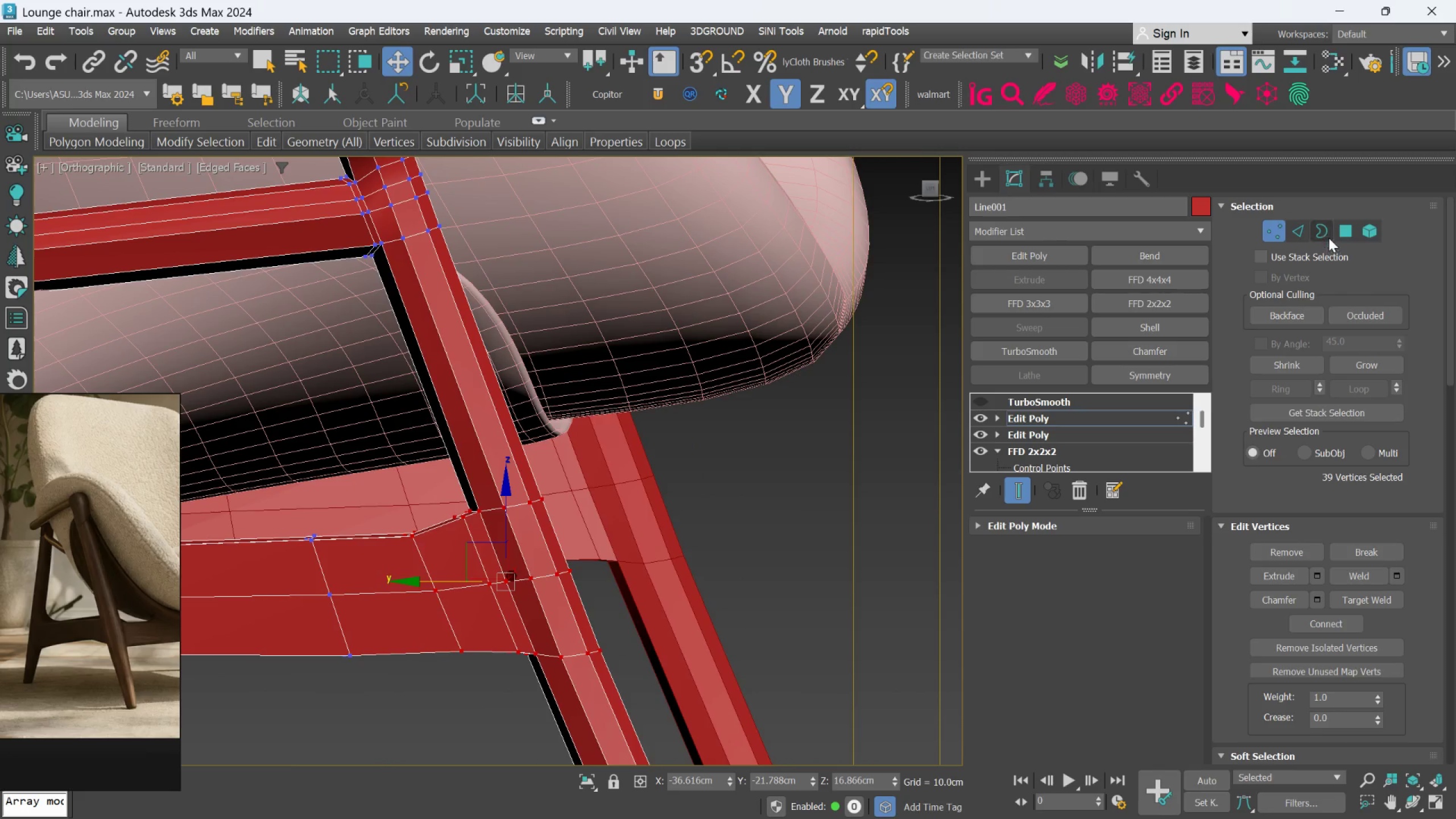 
left_click([1340, 227])
 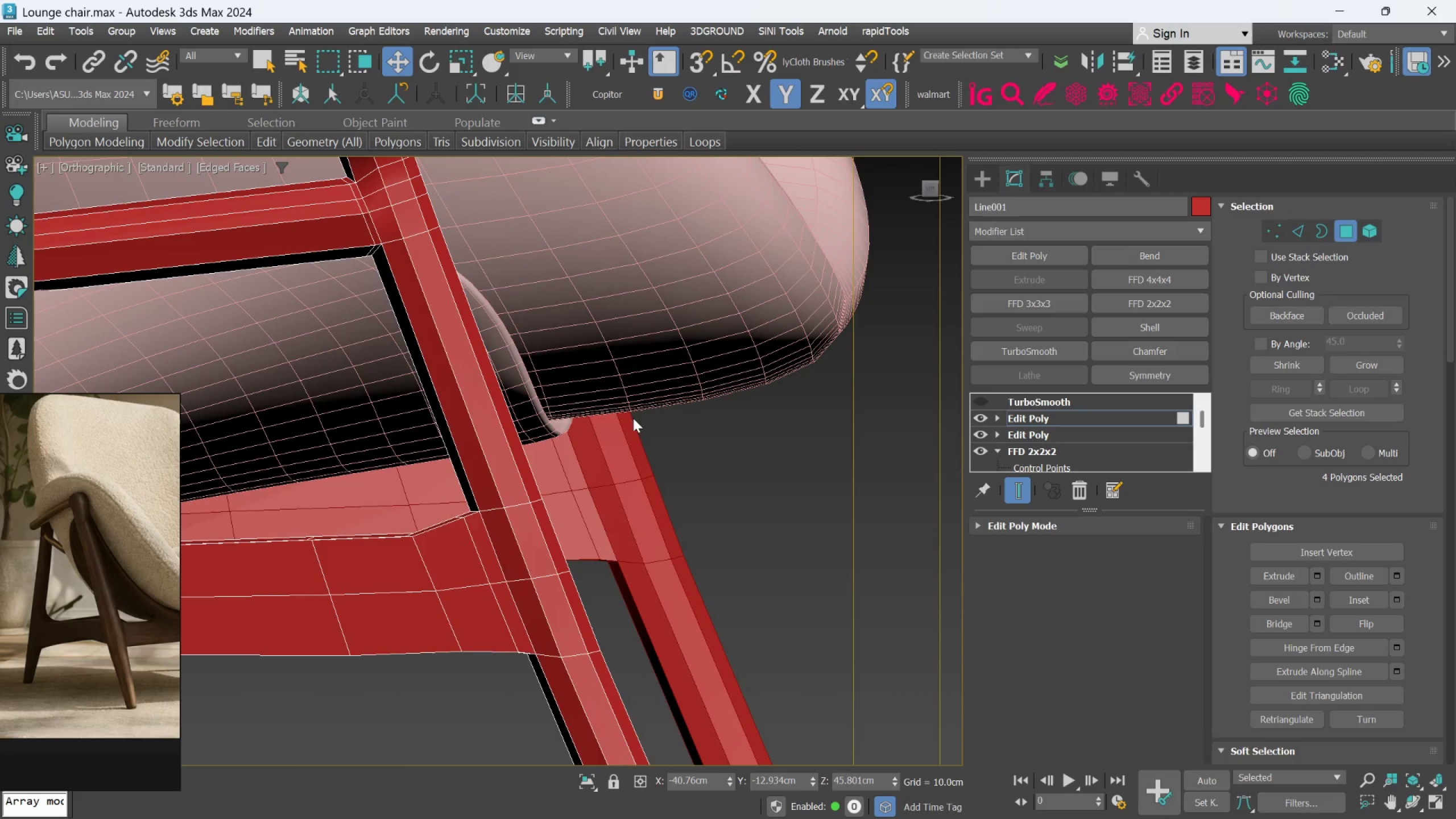 
key(Alt+C)
 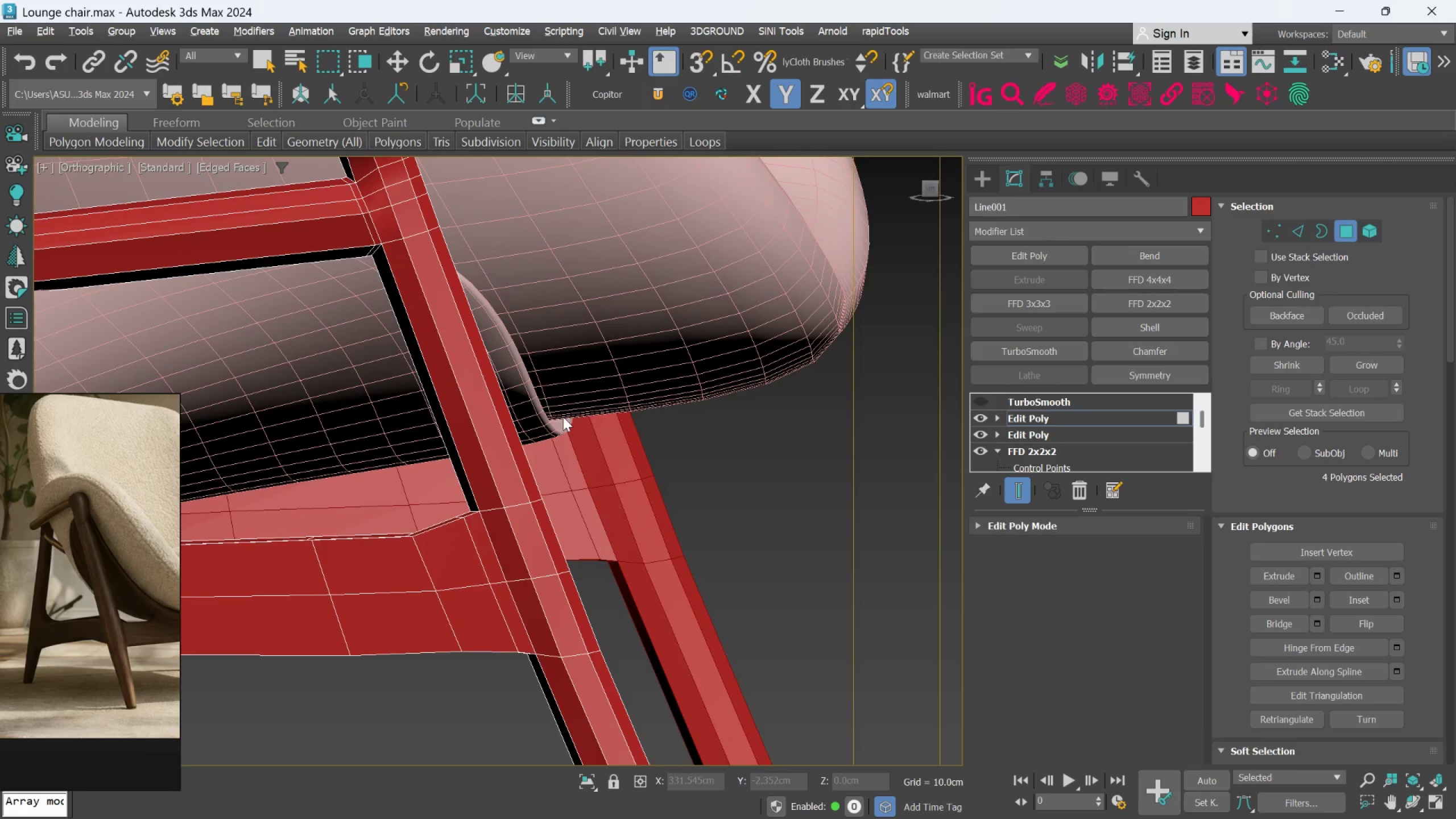 
key(Alt+1)
 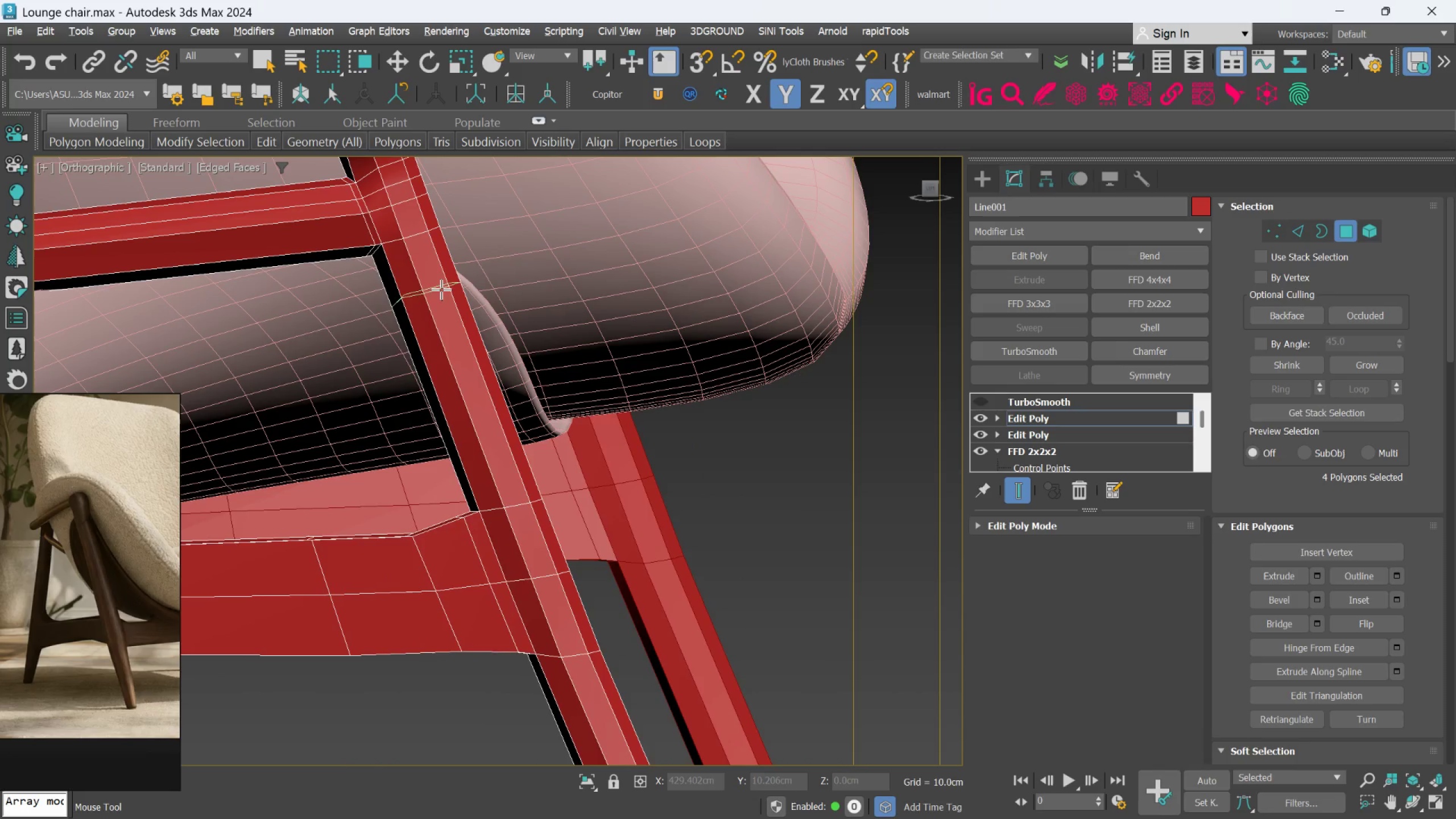 
left_click([442, 290])
 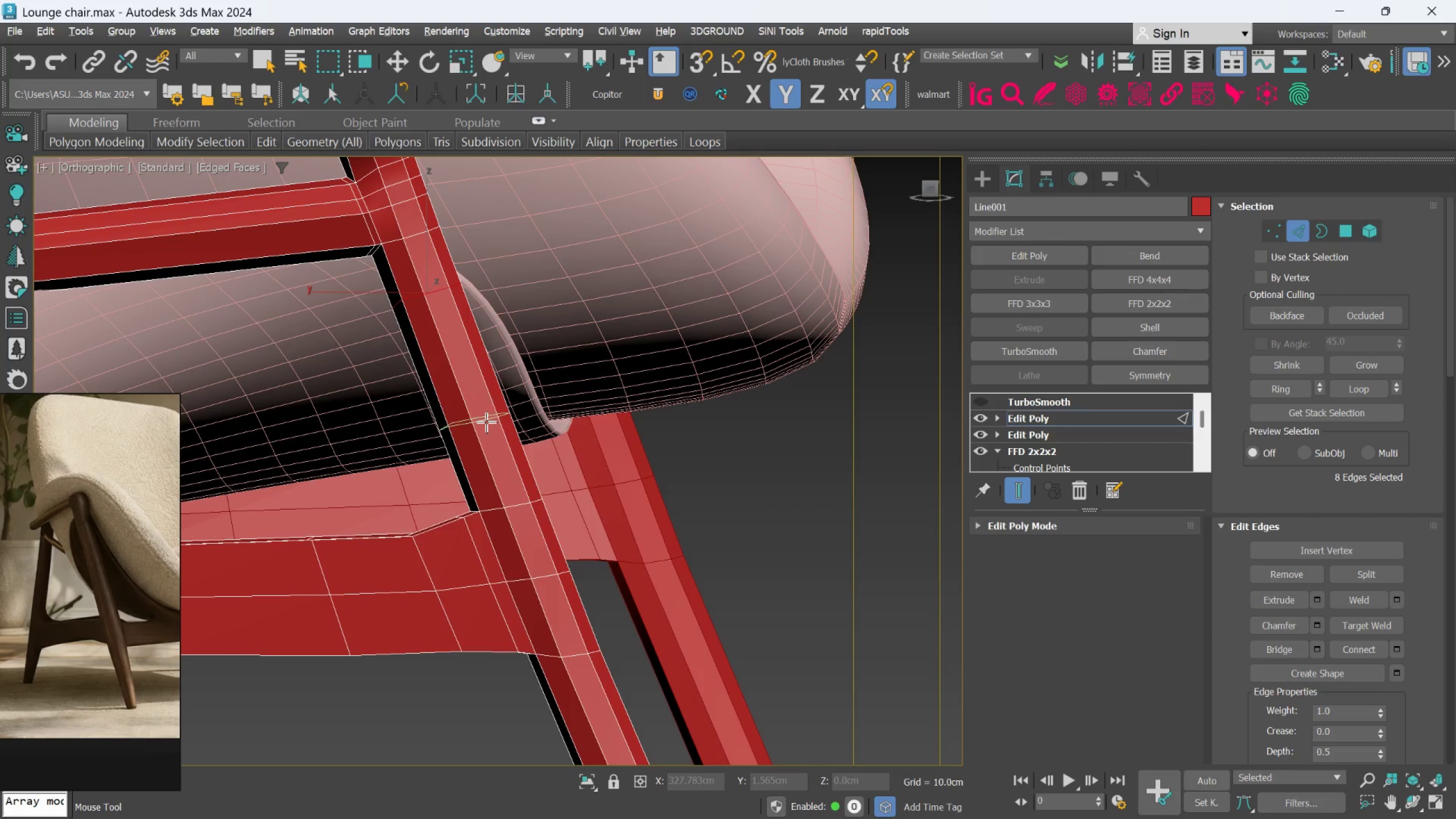 
left_click([486, 427])
 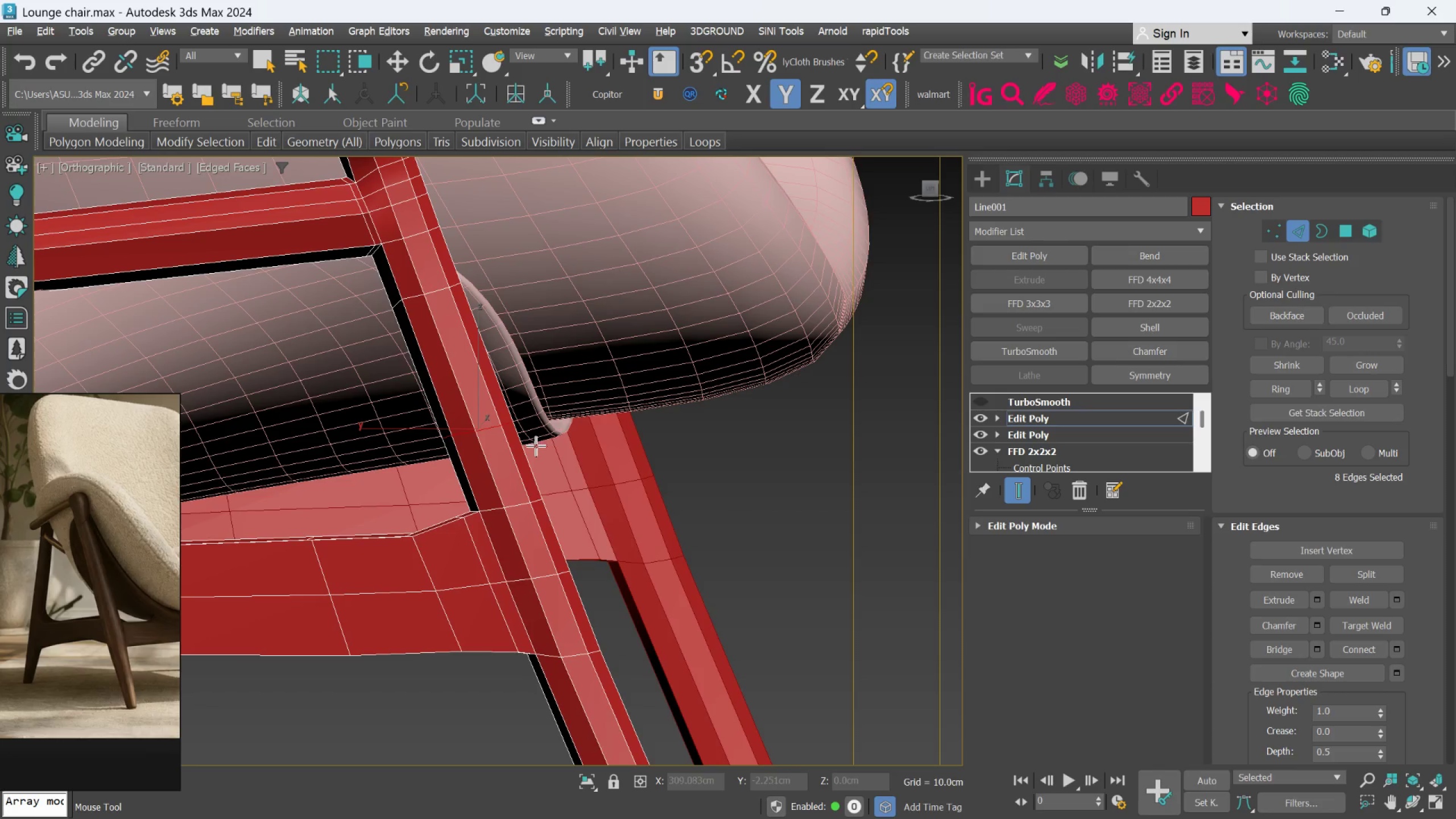 
key(Alt+1)
 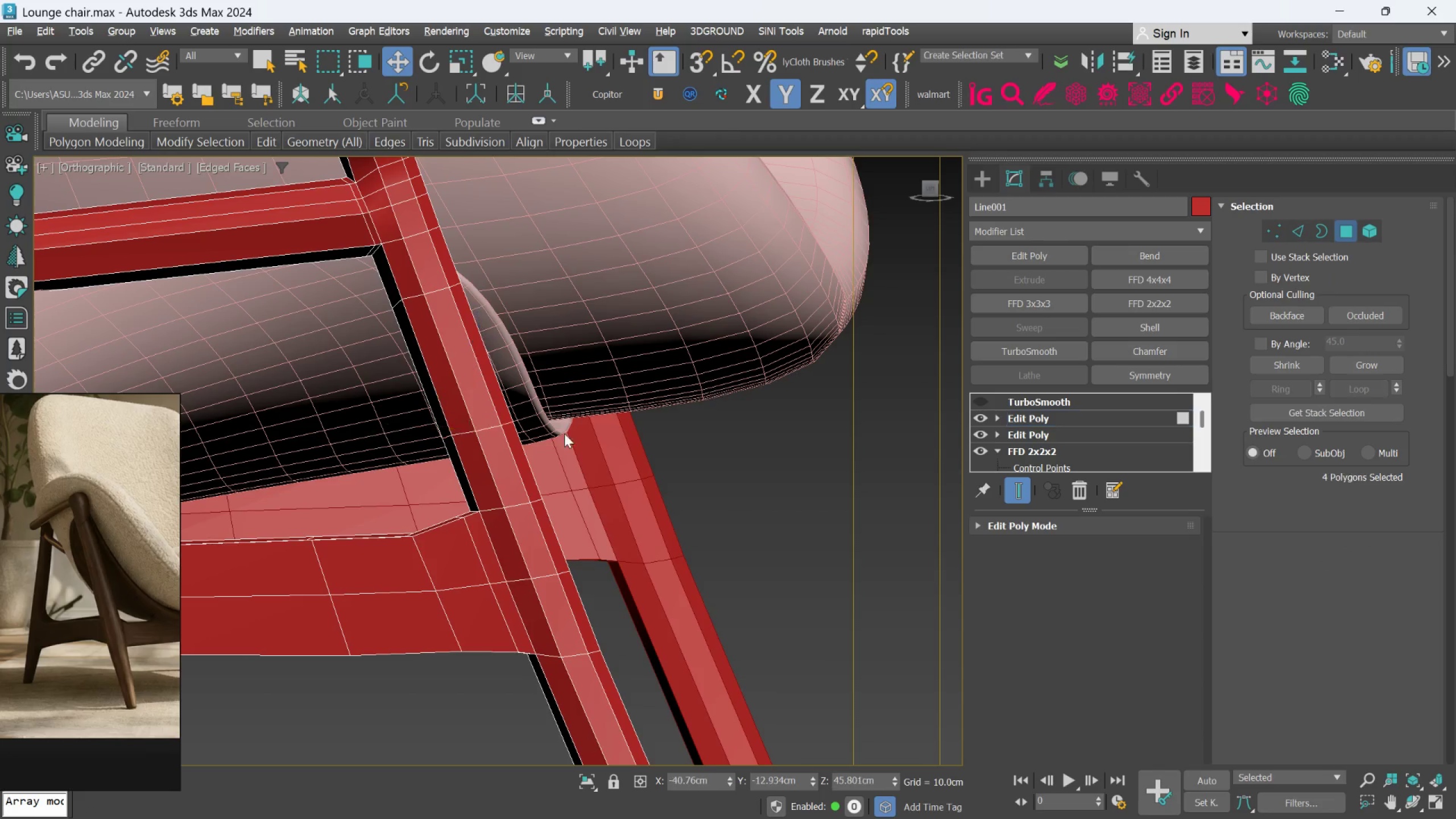 
left_click([507, 465])
 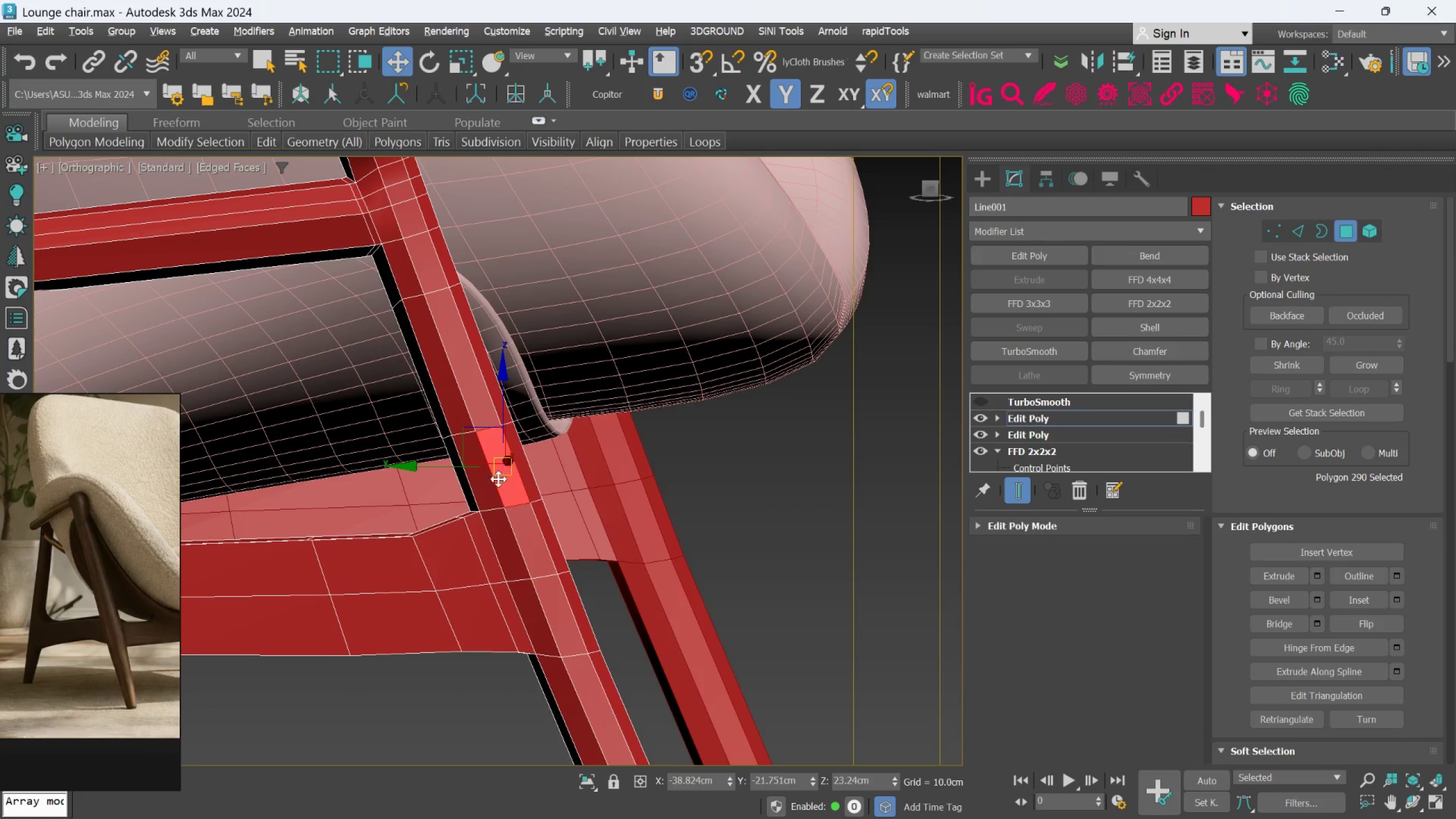 
hold_key(key=ControlLeft, duration=0.66)
double_click([489, 486])
 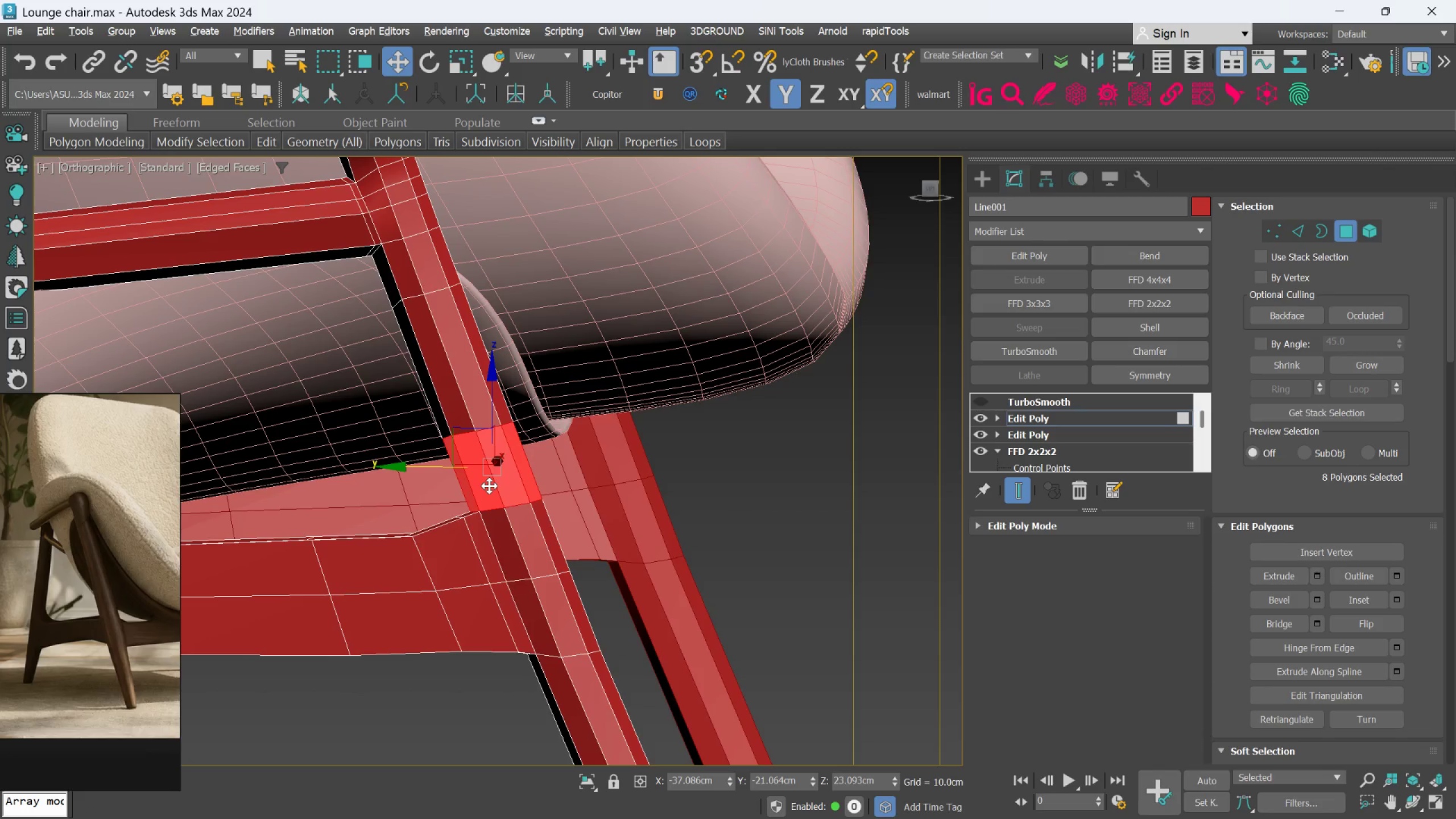 
key(Delete)
 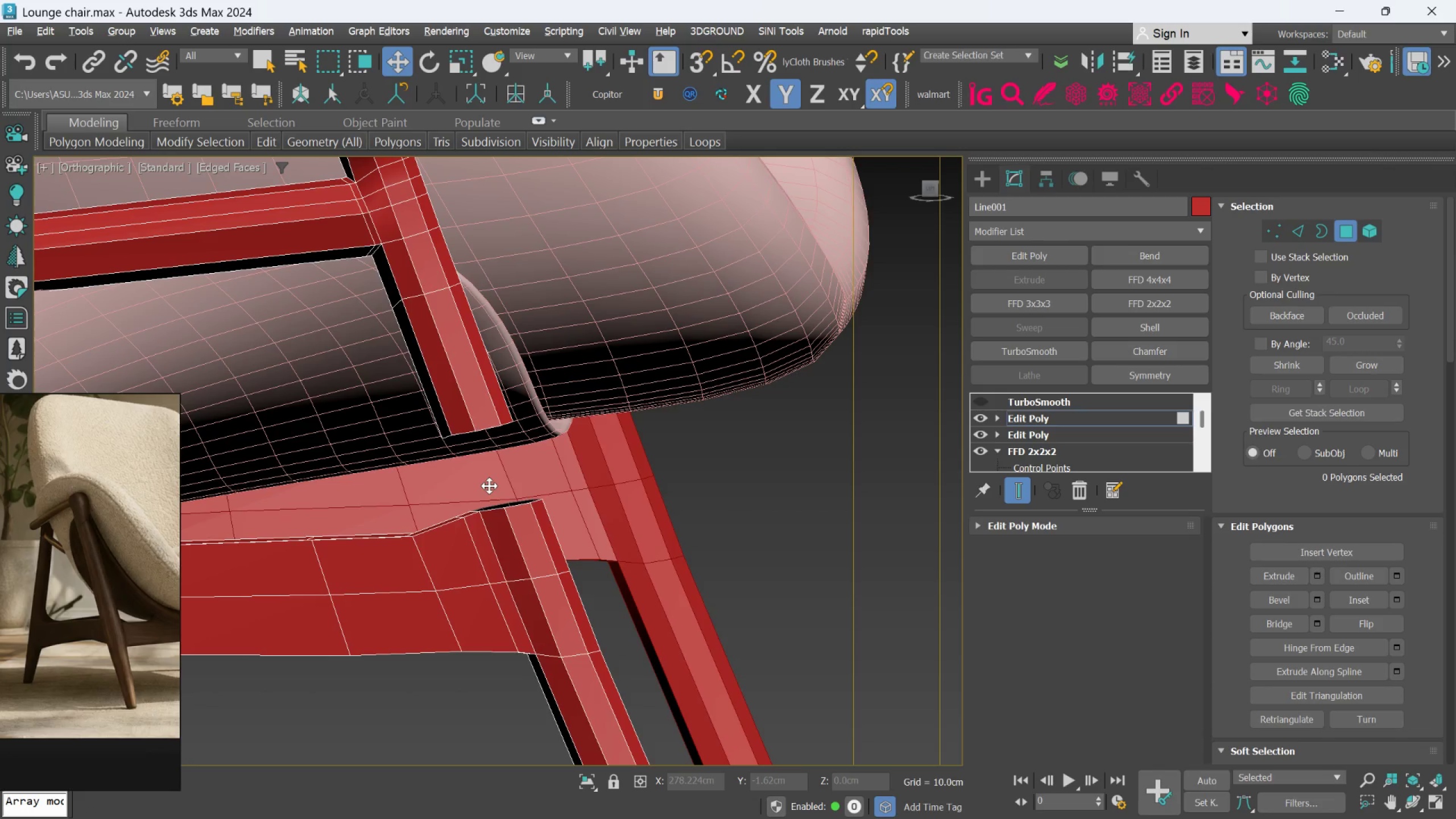 
scroll: coordinate [538, 489], scroll_direction: down, amount: 2.0
 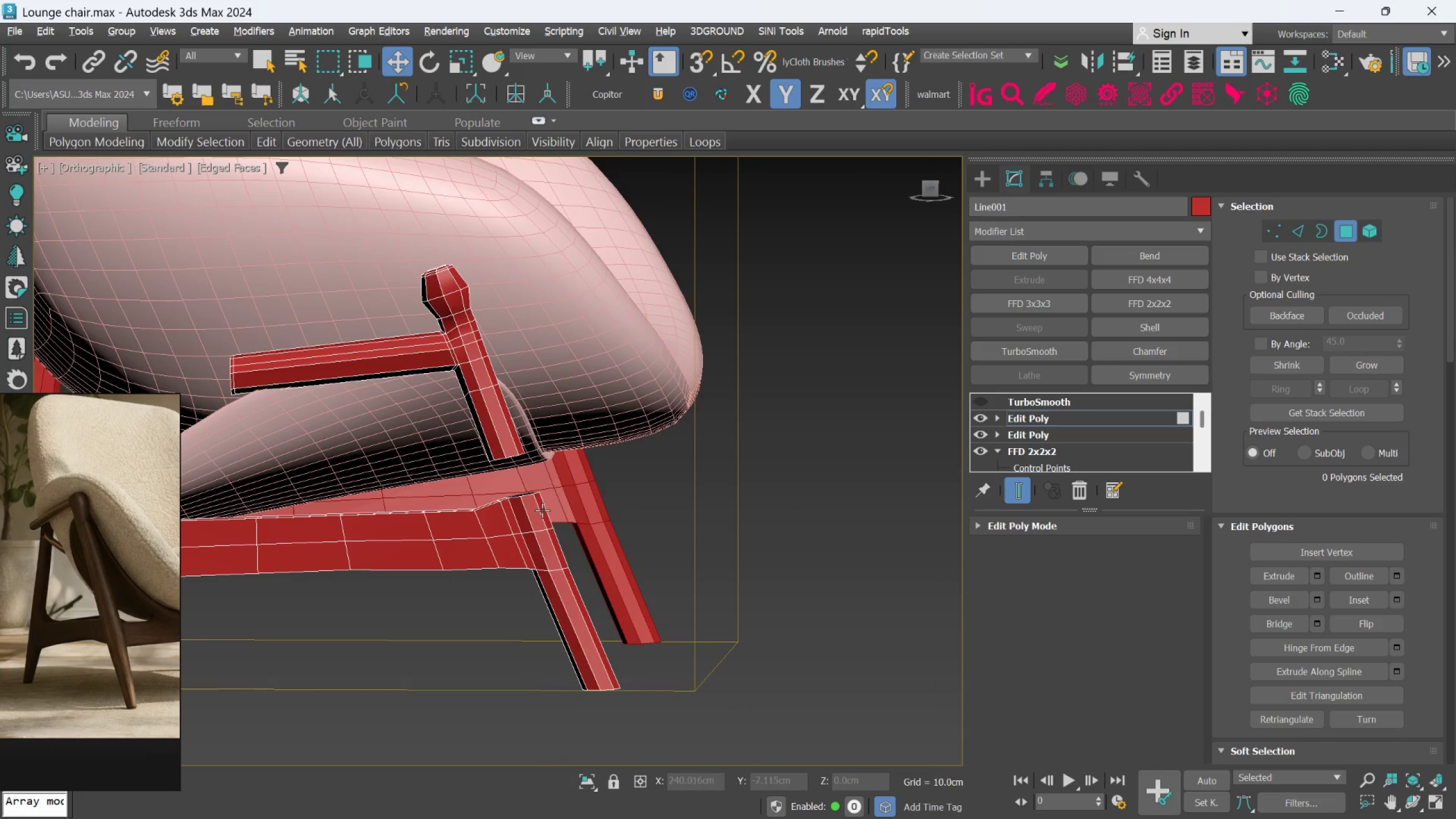 
middle_click([542, 510])
 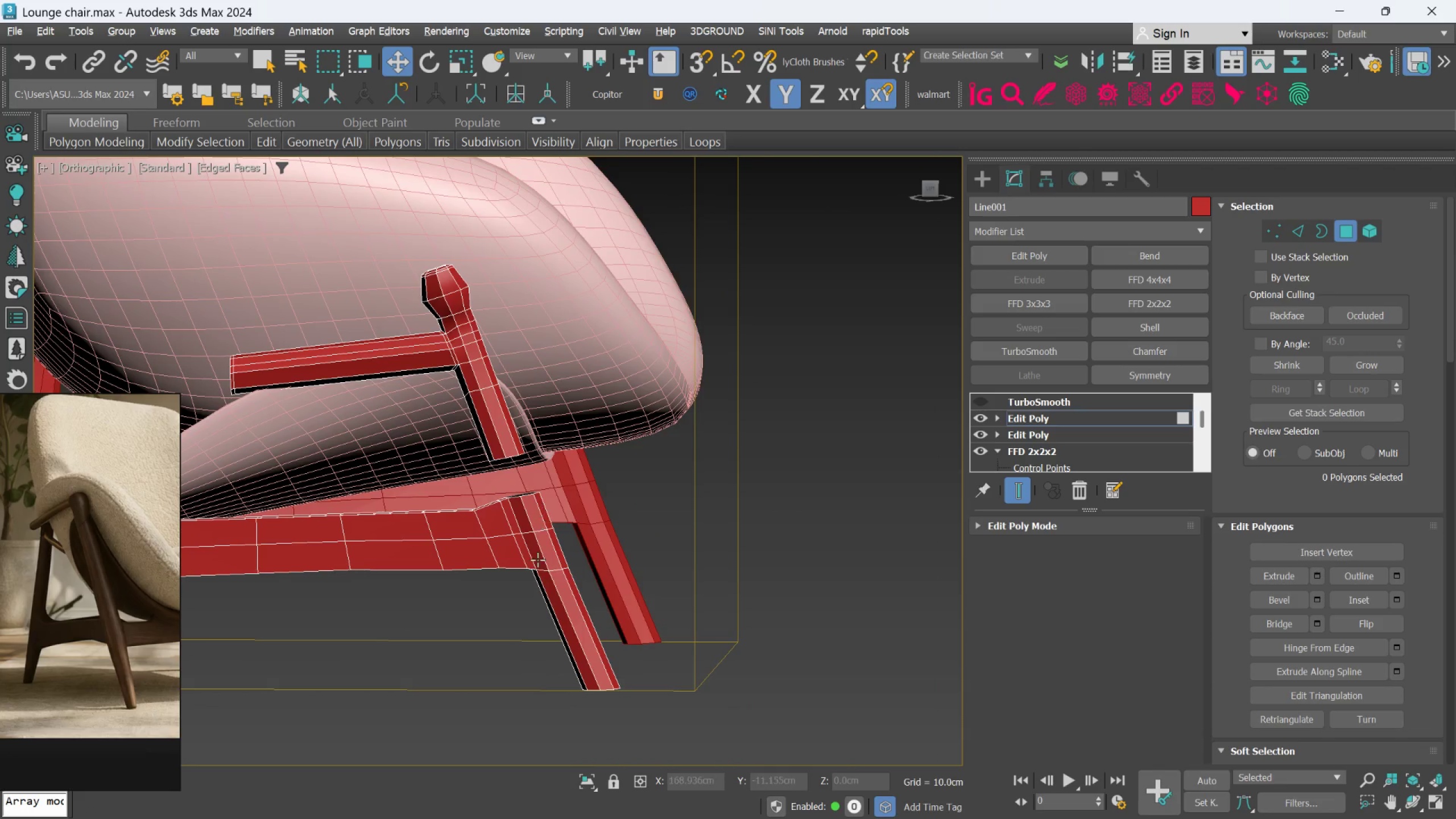 
scroll: coordinate [537, 561], scroll_direction: up, amount: 2.0
 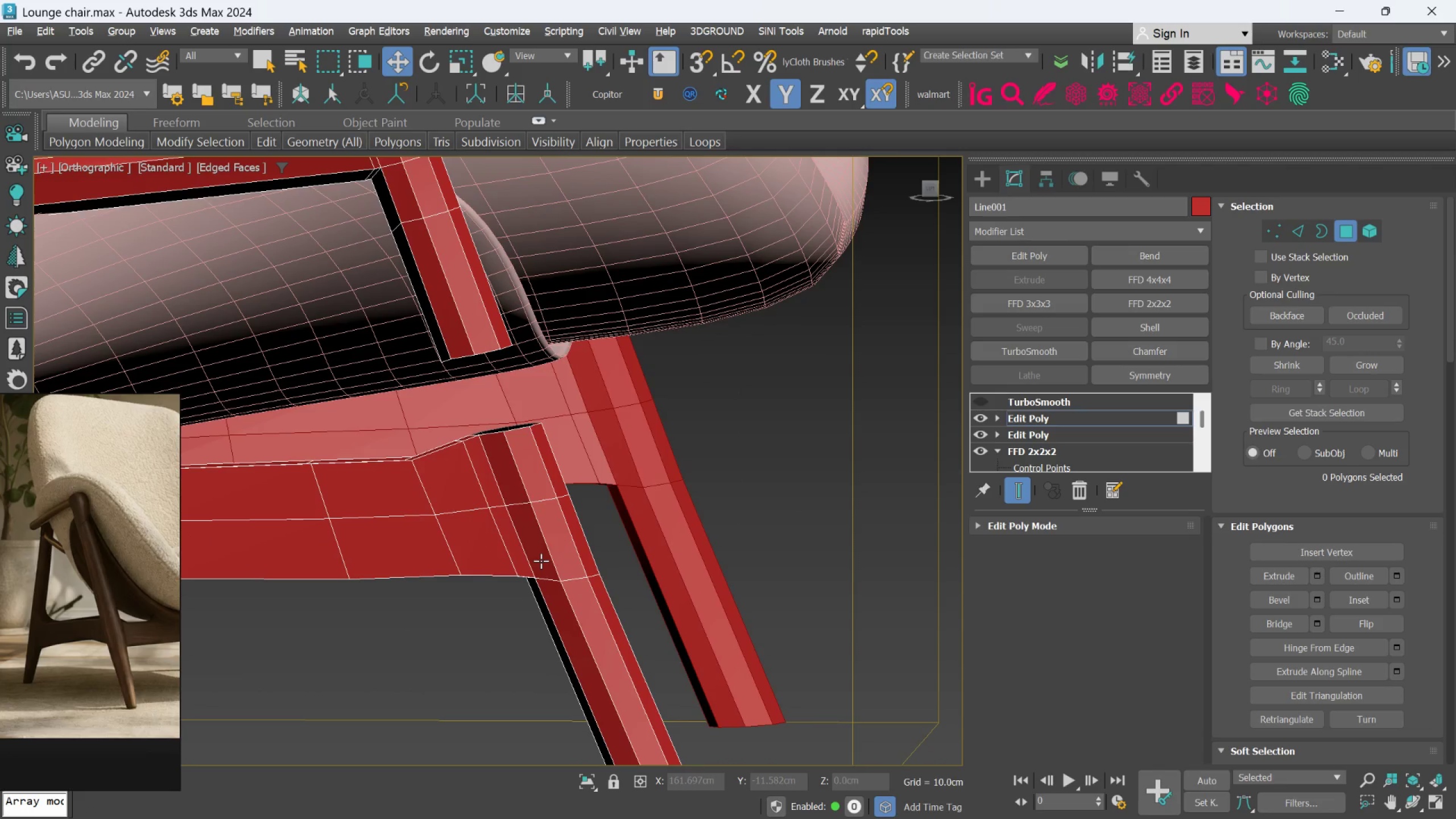 
middle_click([541, 561])
 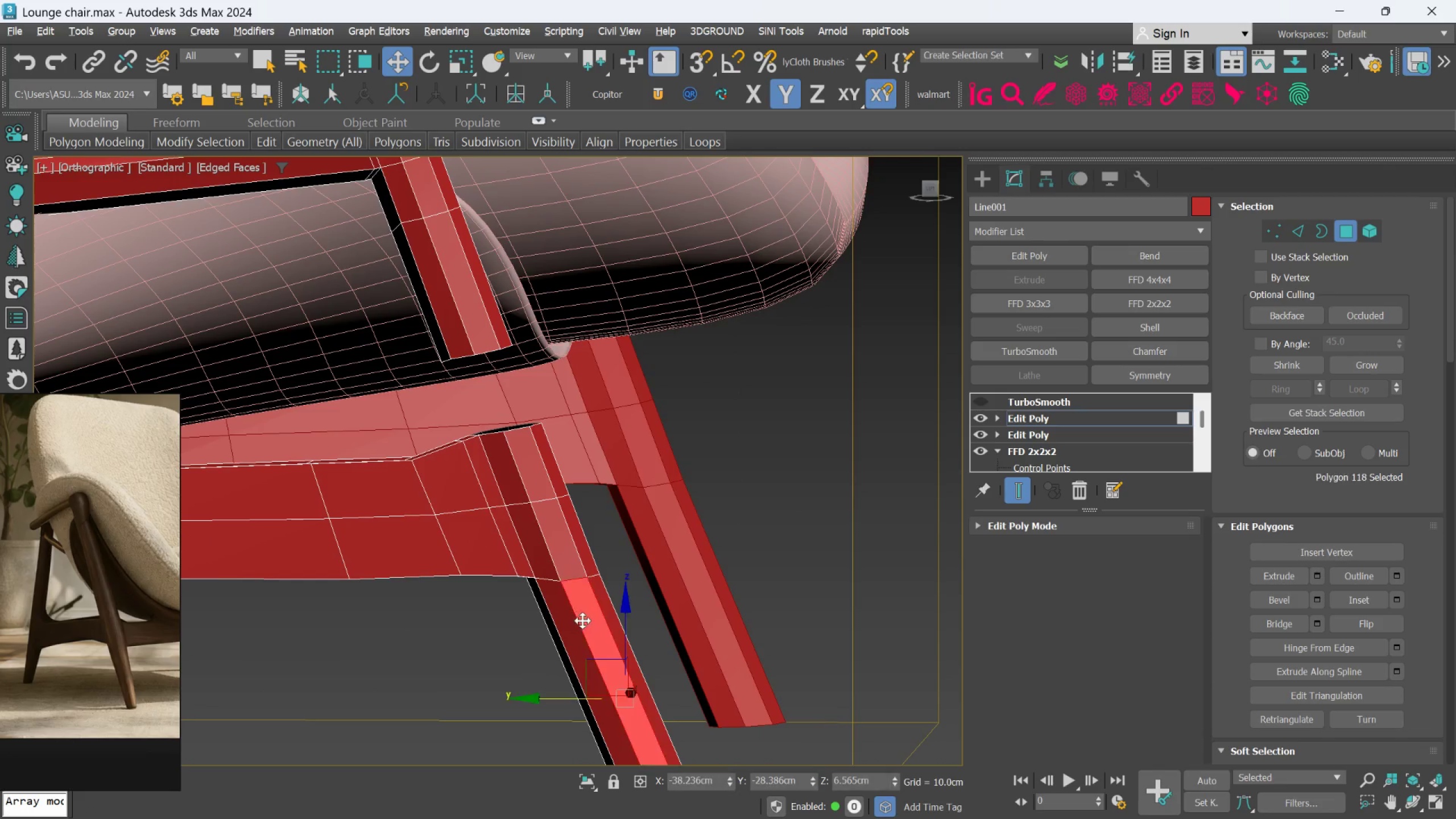 
hold_key(key=ControlLeft, duration=0.66)
double_click([576, 645])
 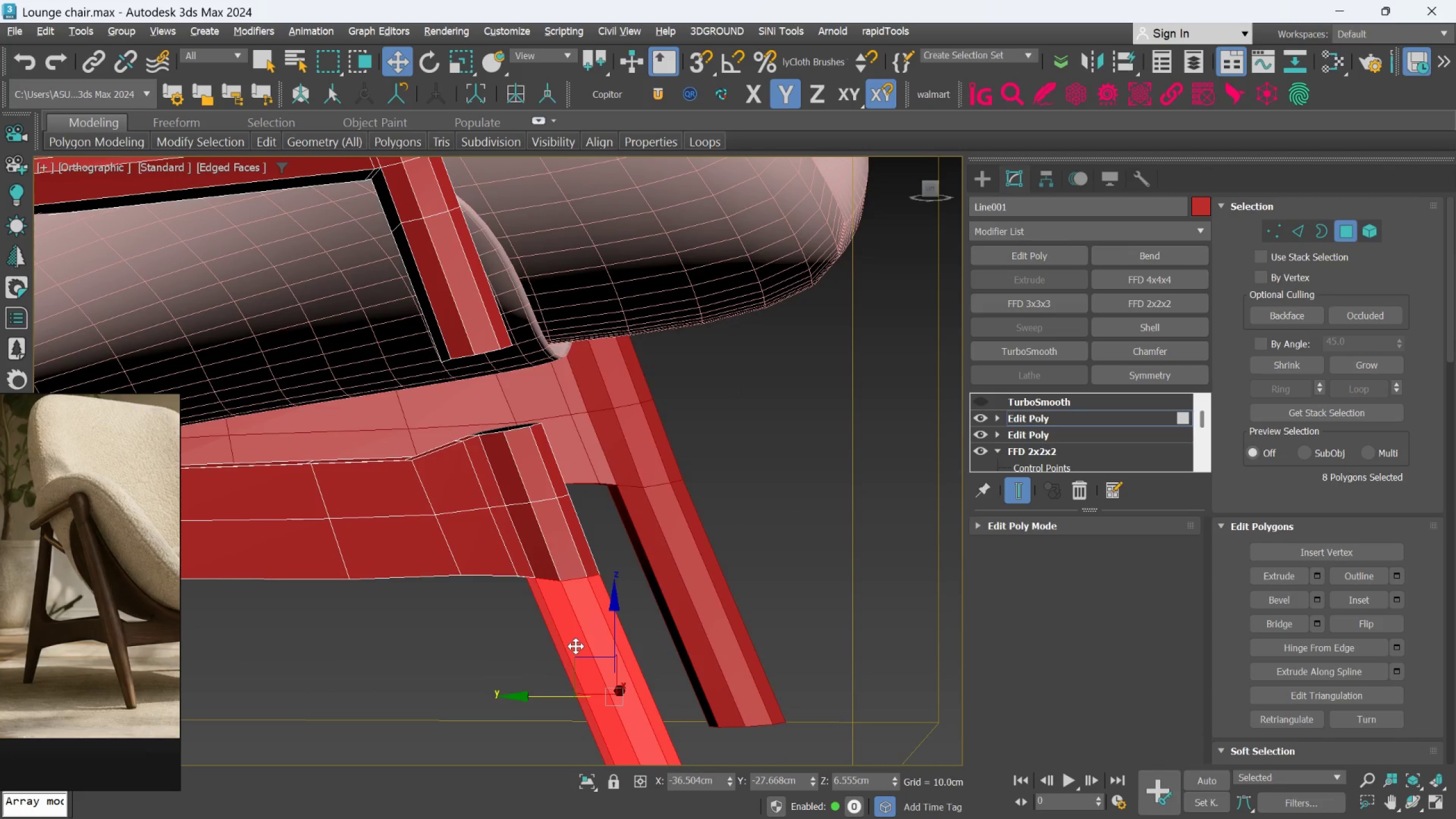 
key(Delete)
 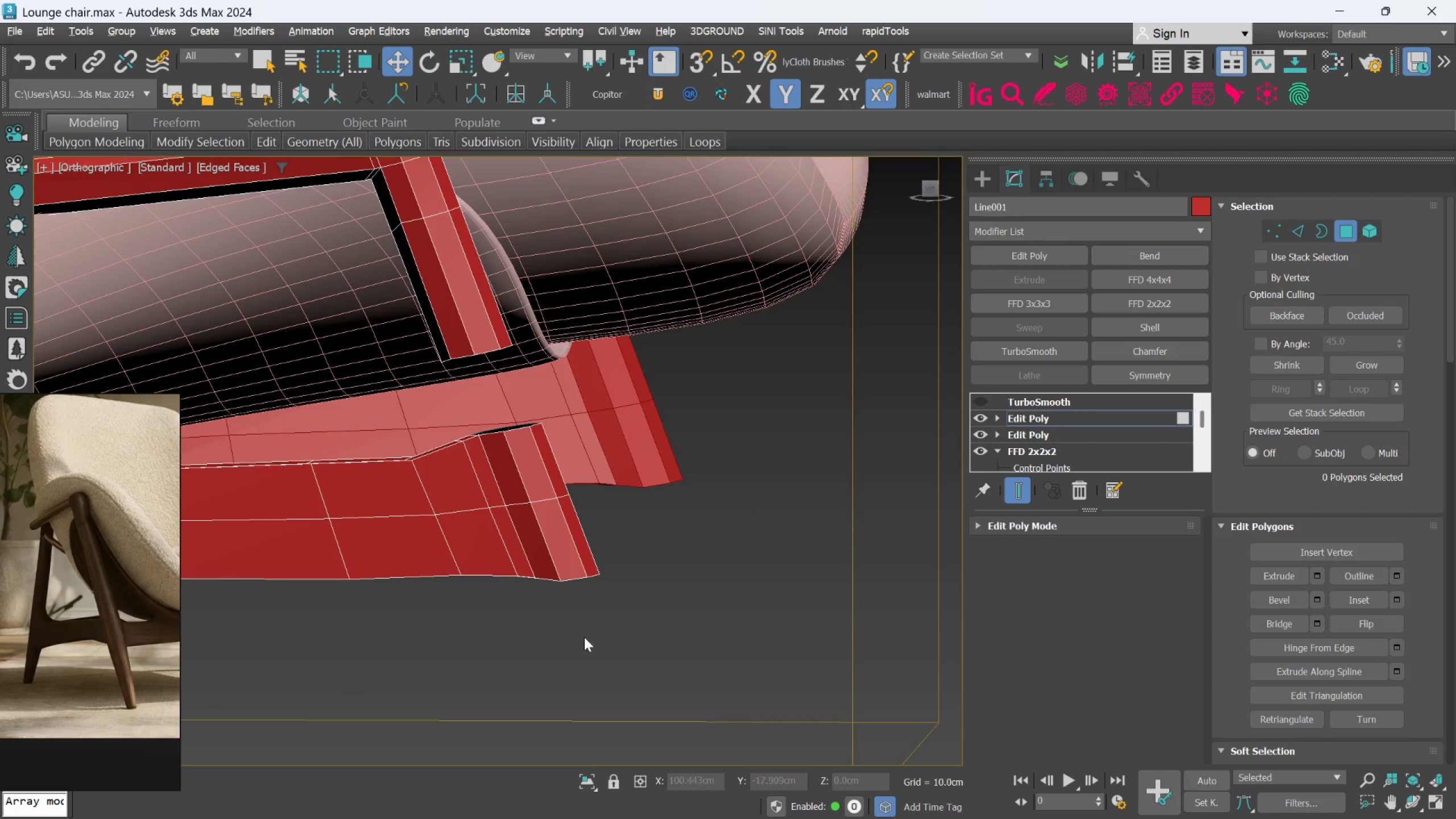 
scroll: coordinate [581, 635], scroll_direction: down, amount: 2.0
 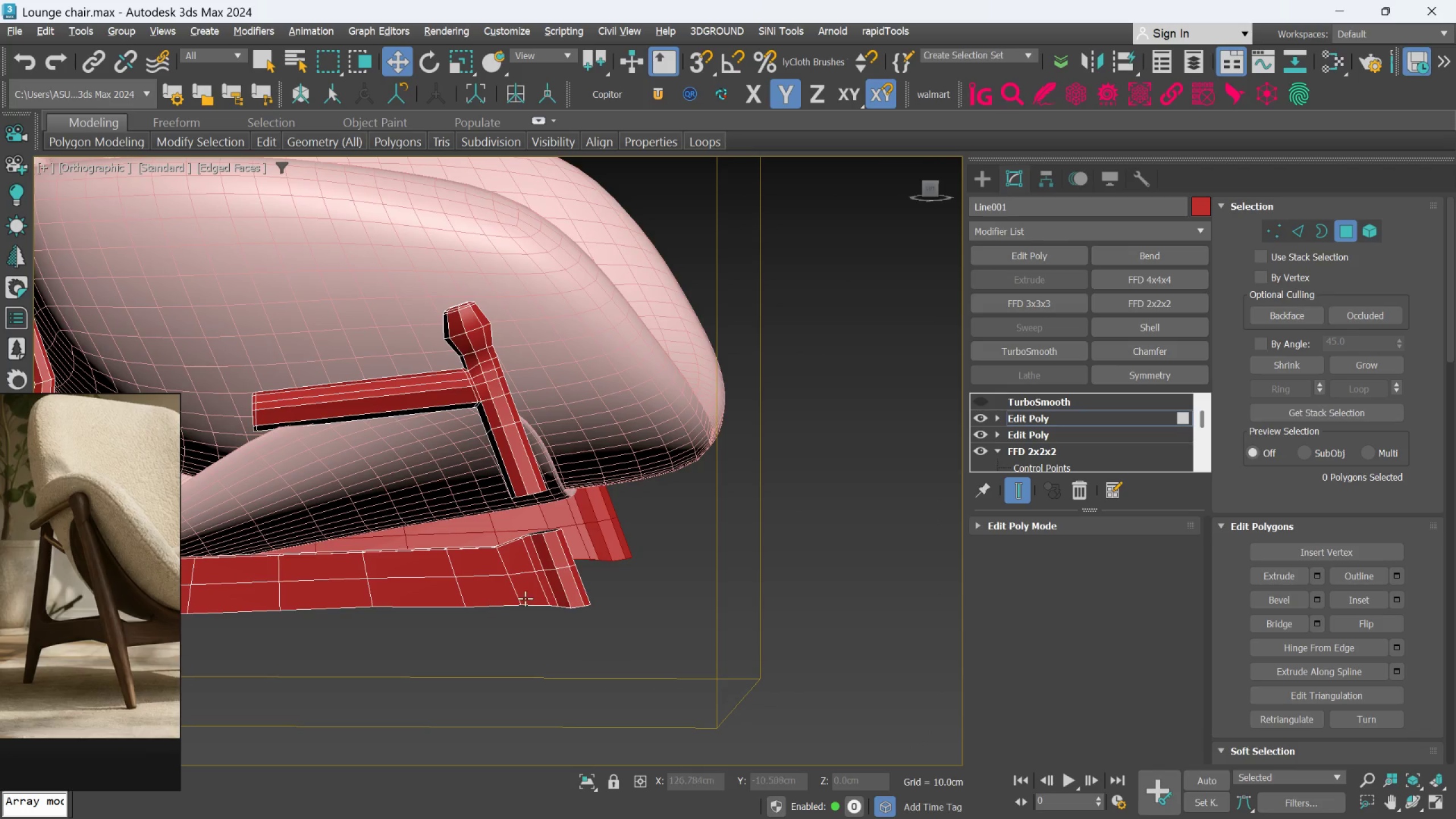 
scroll: coordinate [507, 582], scroll_direction: up, amount: 1.0
 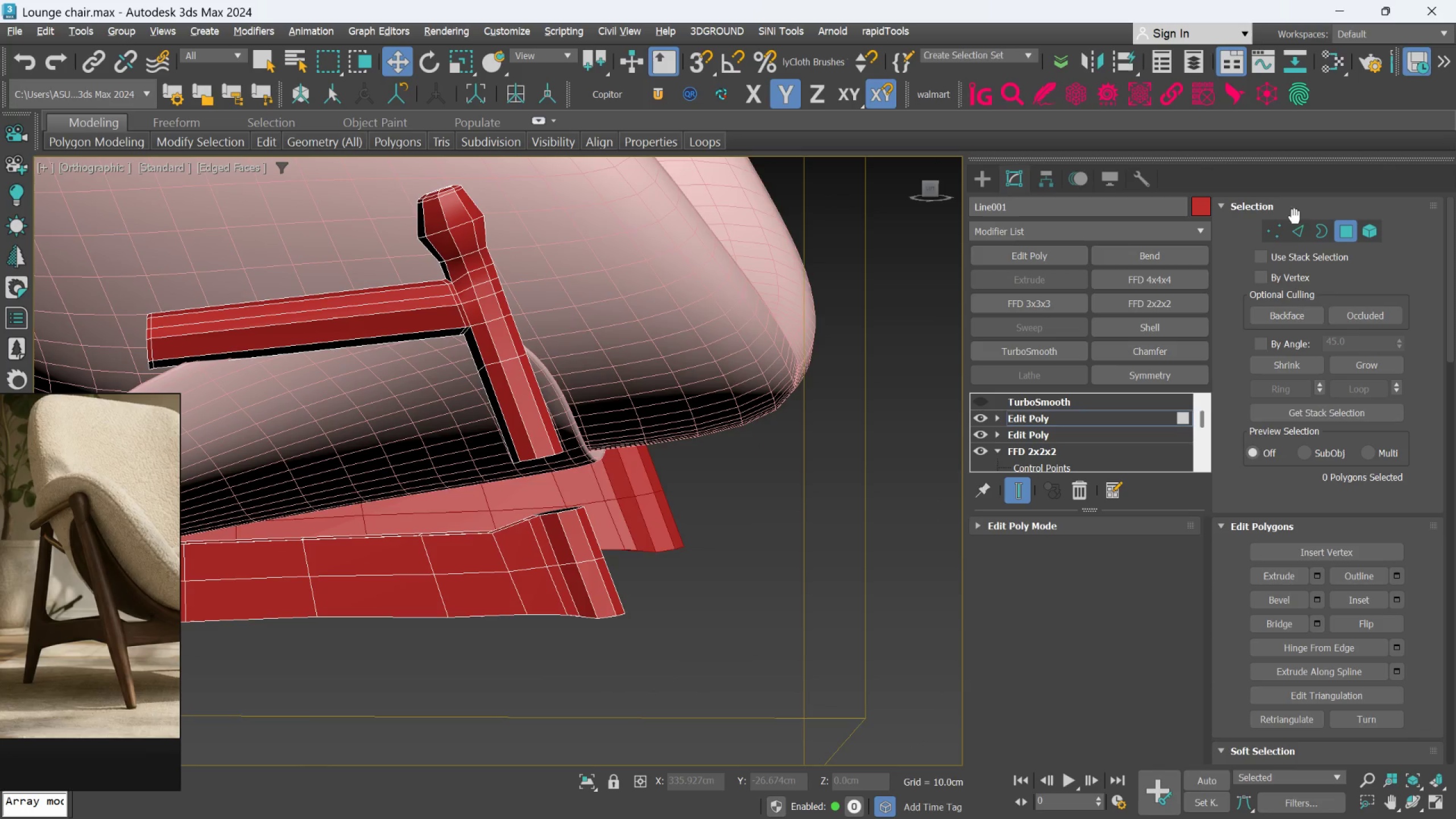 
left_click([1298, 225])
 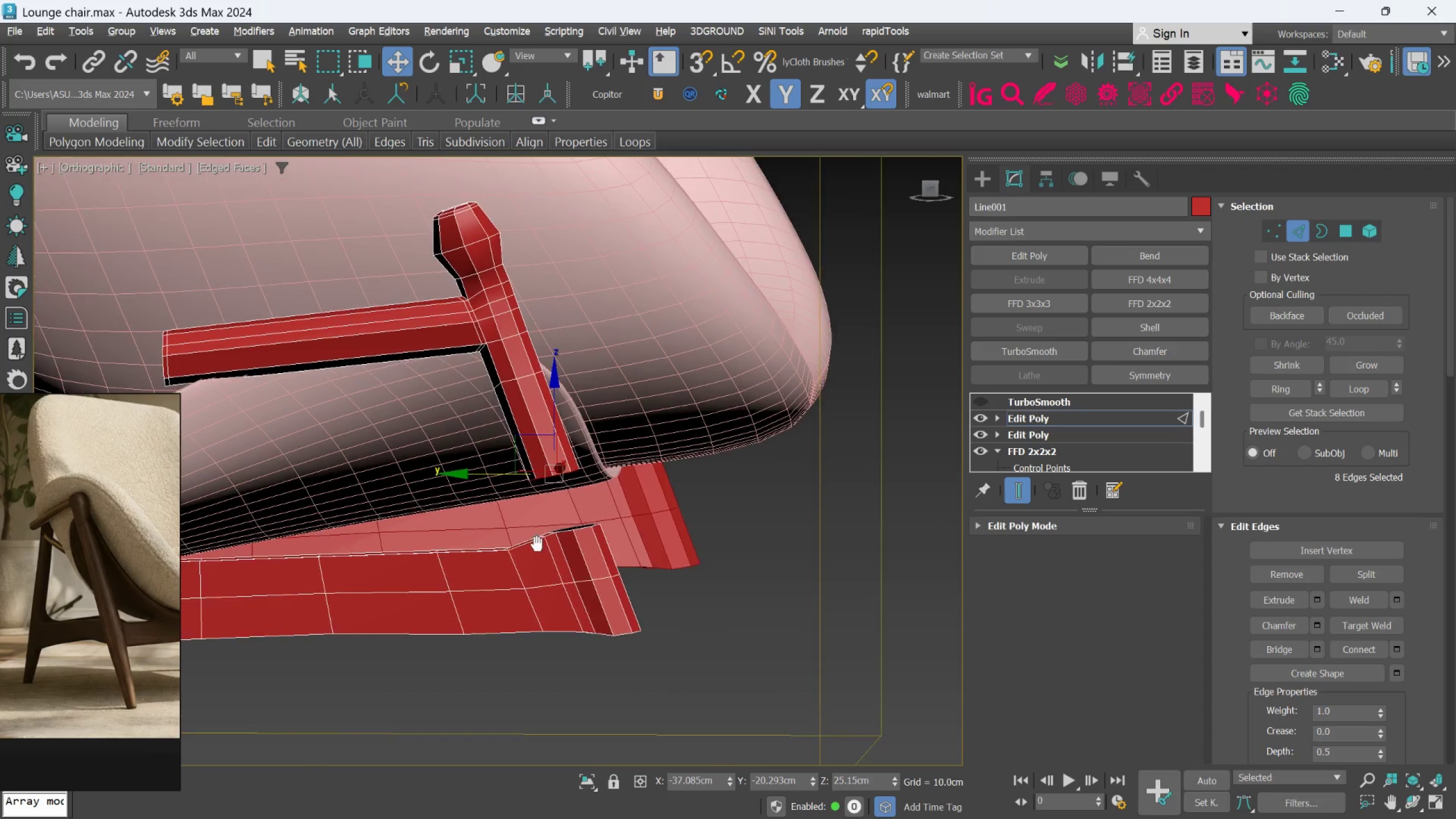 
scroll: coordinate [539, 546], scroll_direction: up, amount: 1.0
 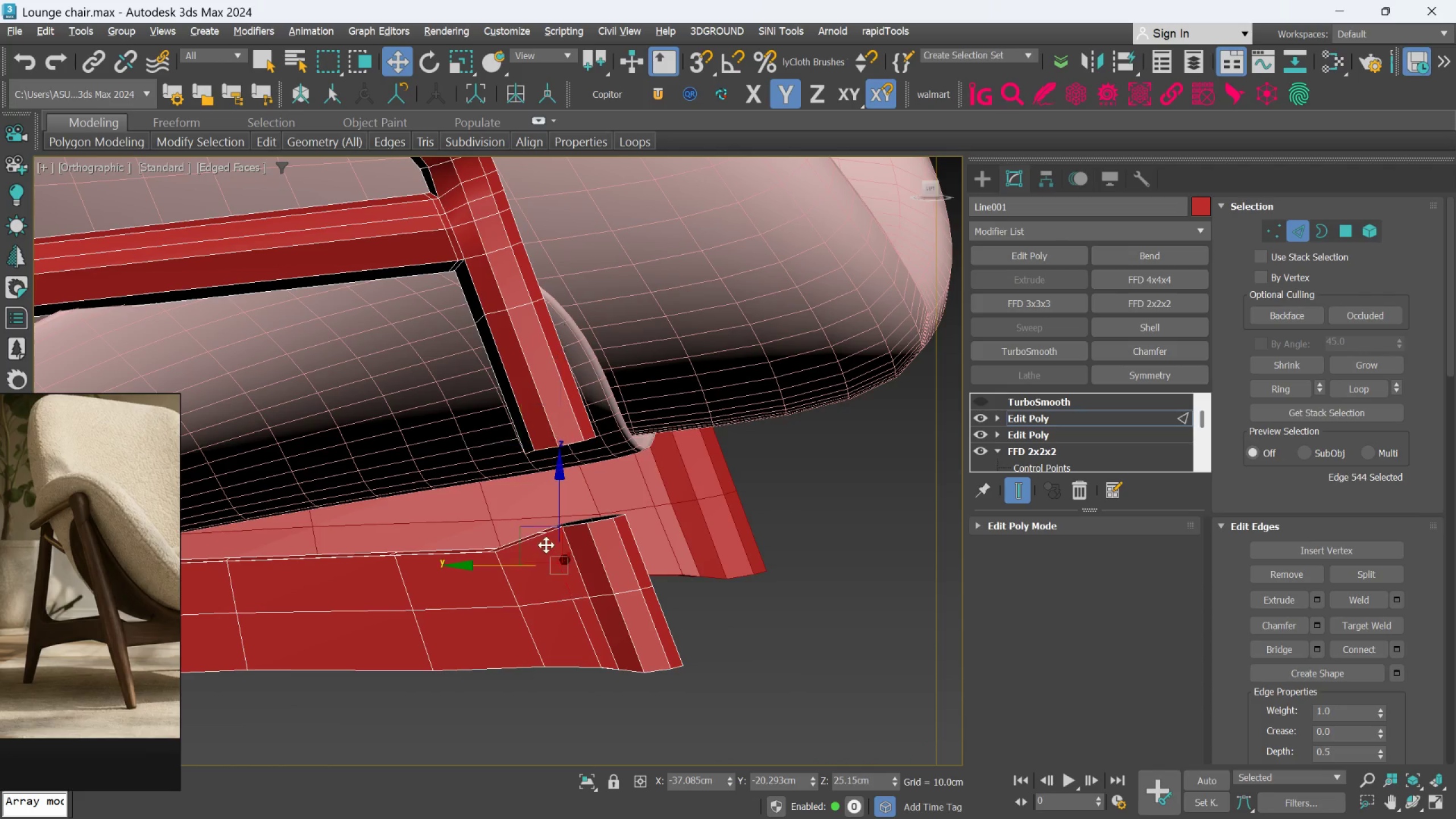 
double_click([546, 545])
 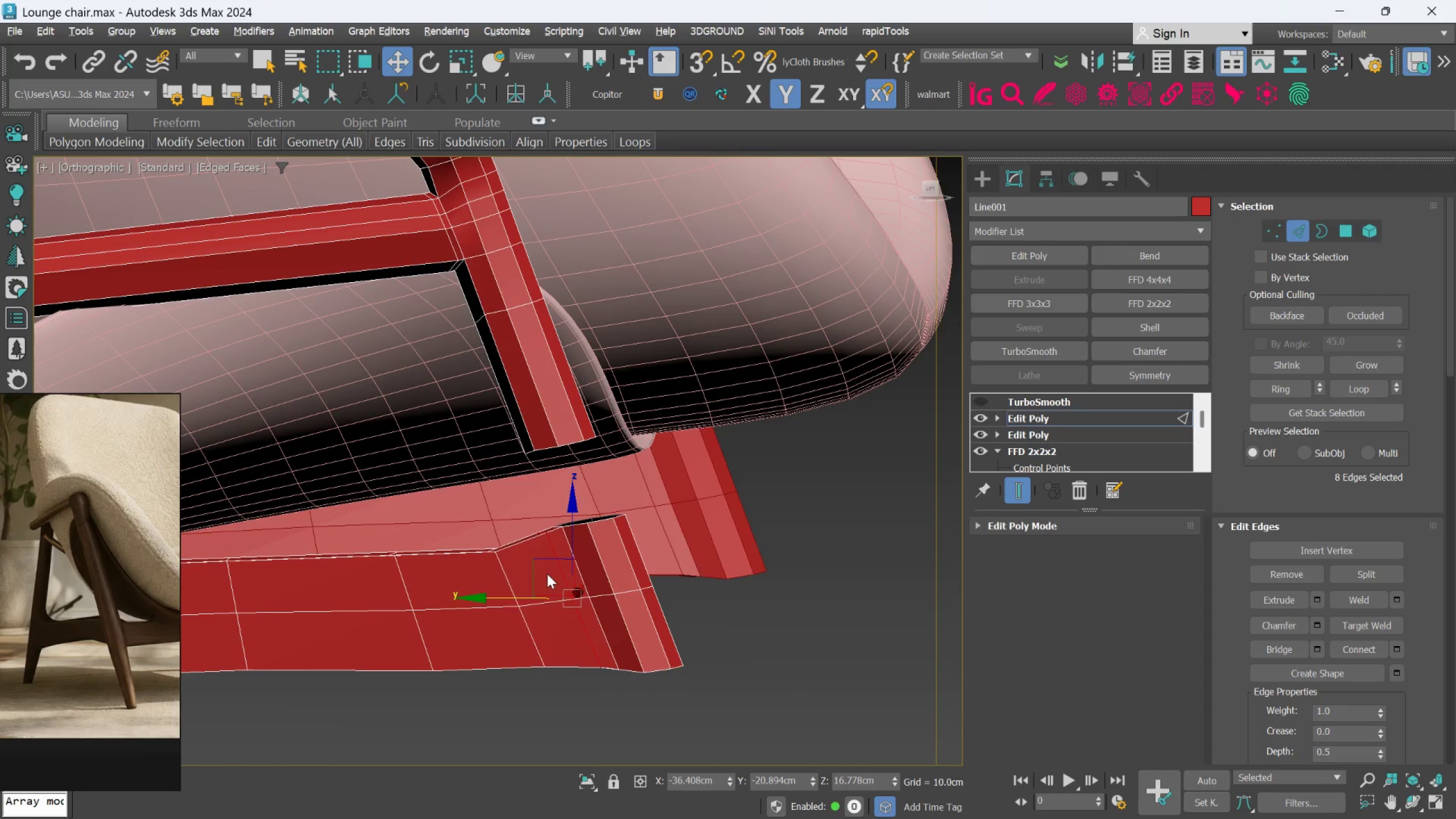 
hold_key(key=ControlLeft, duration=1.0)
left_click([538, 582])
 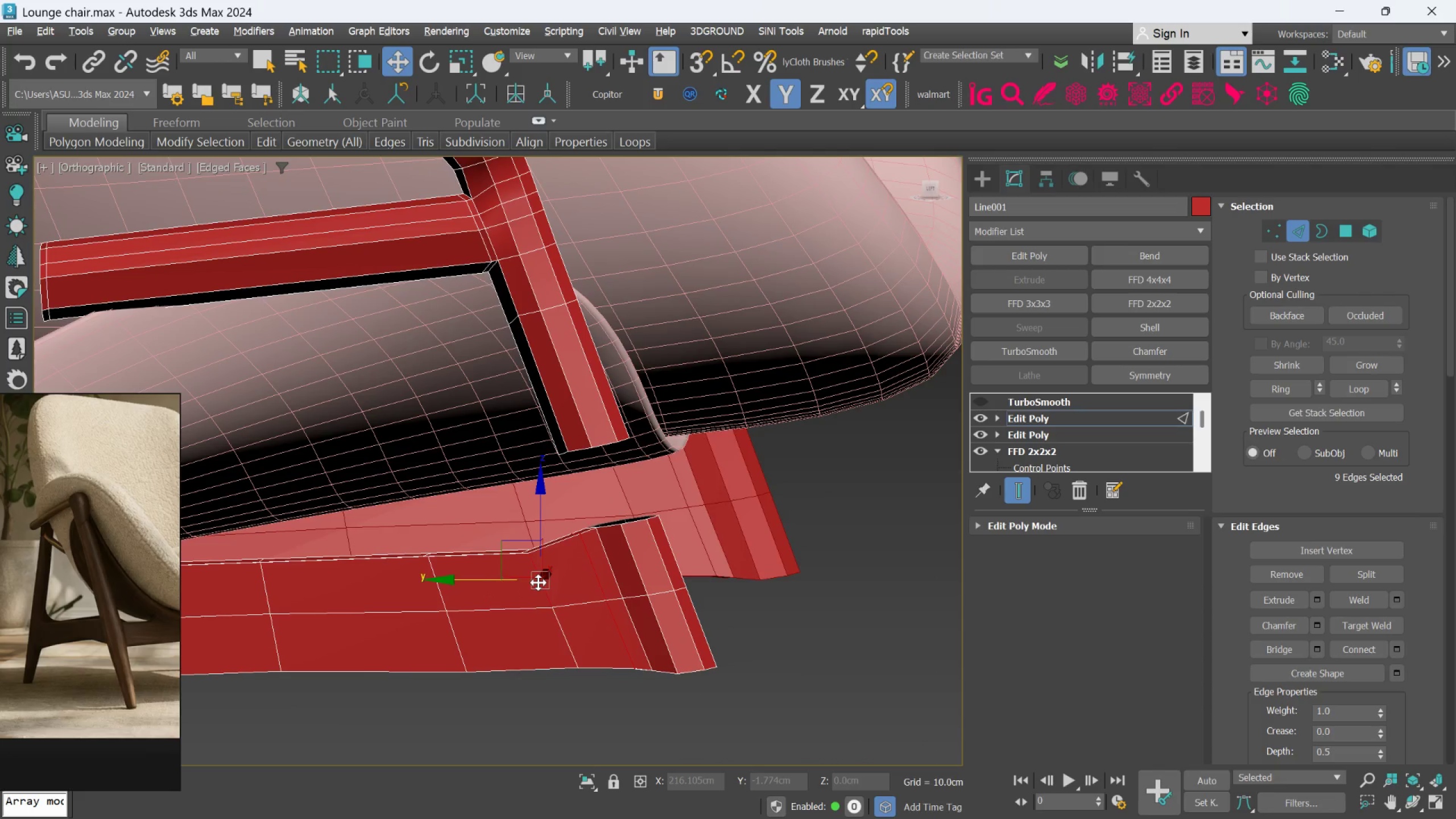 
double_click([538, 582])
 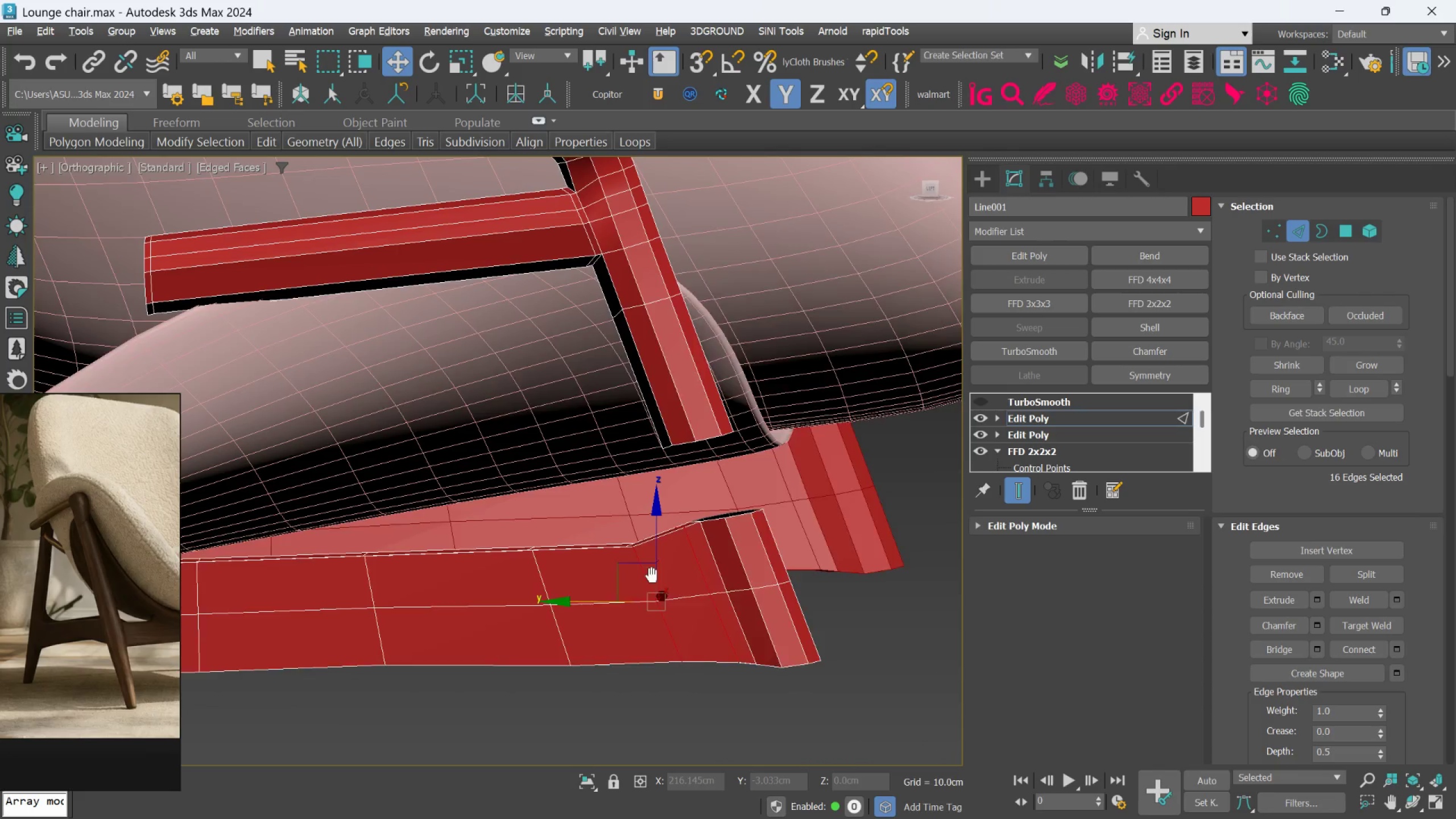 
hold_key(key=ControlLeft, duration=1.47)
left_click([589, 568])
 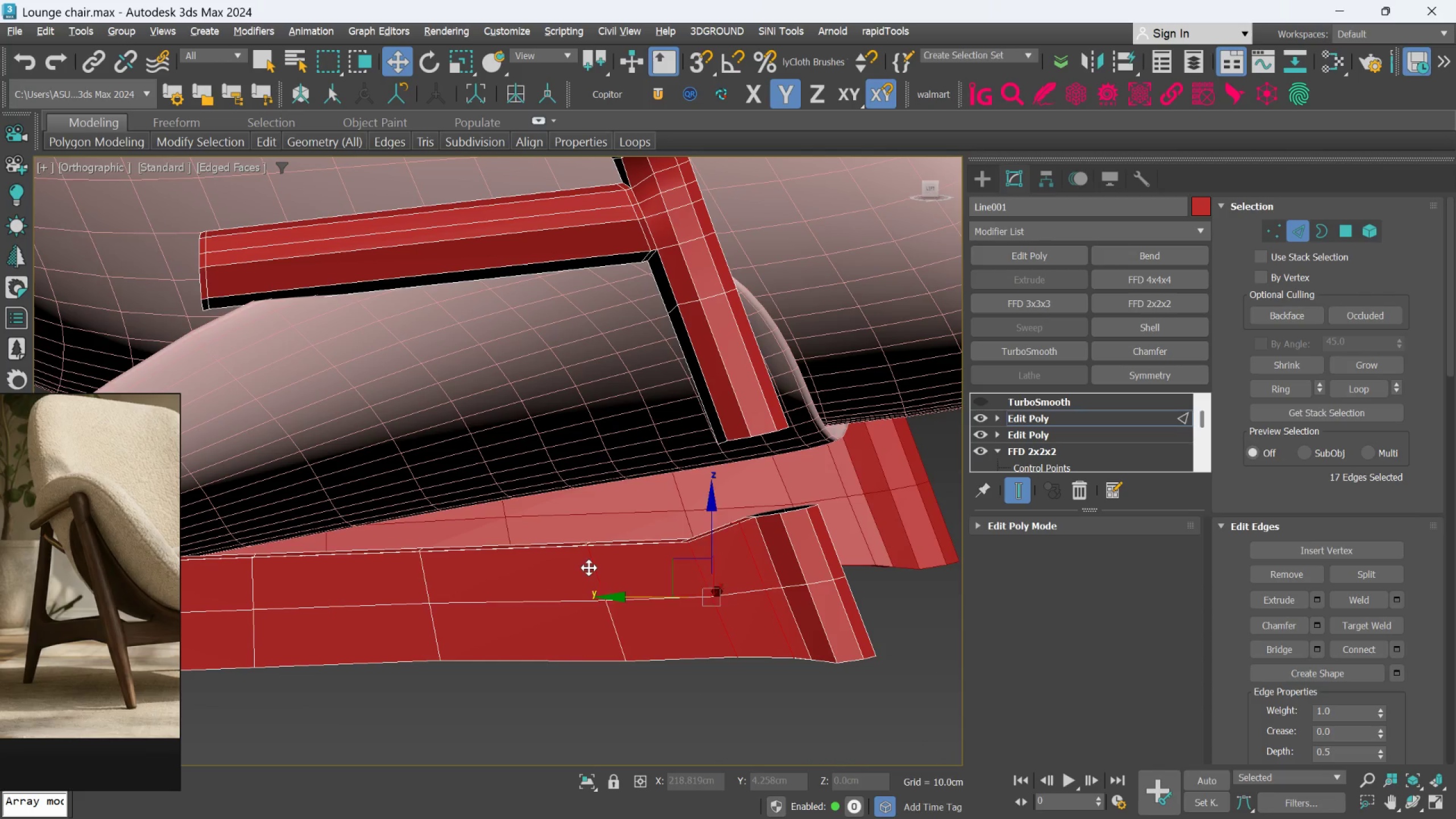 
double_click([589, 568])
 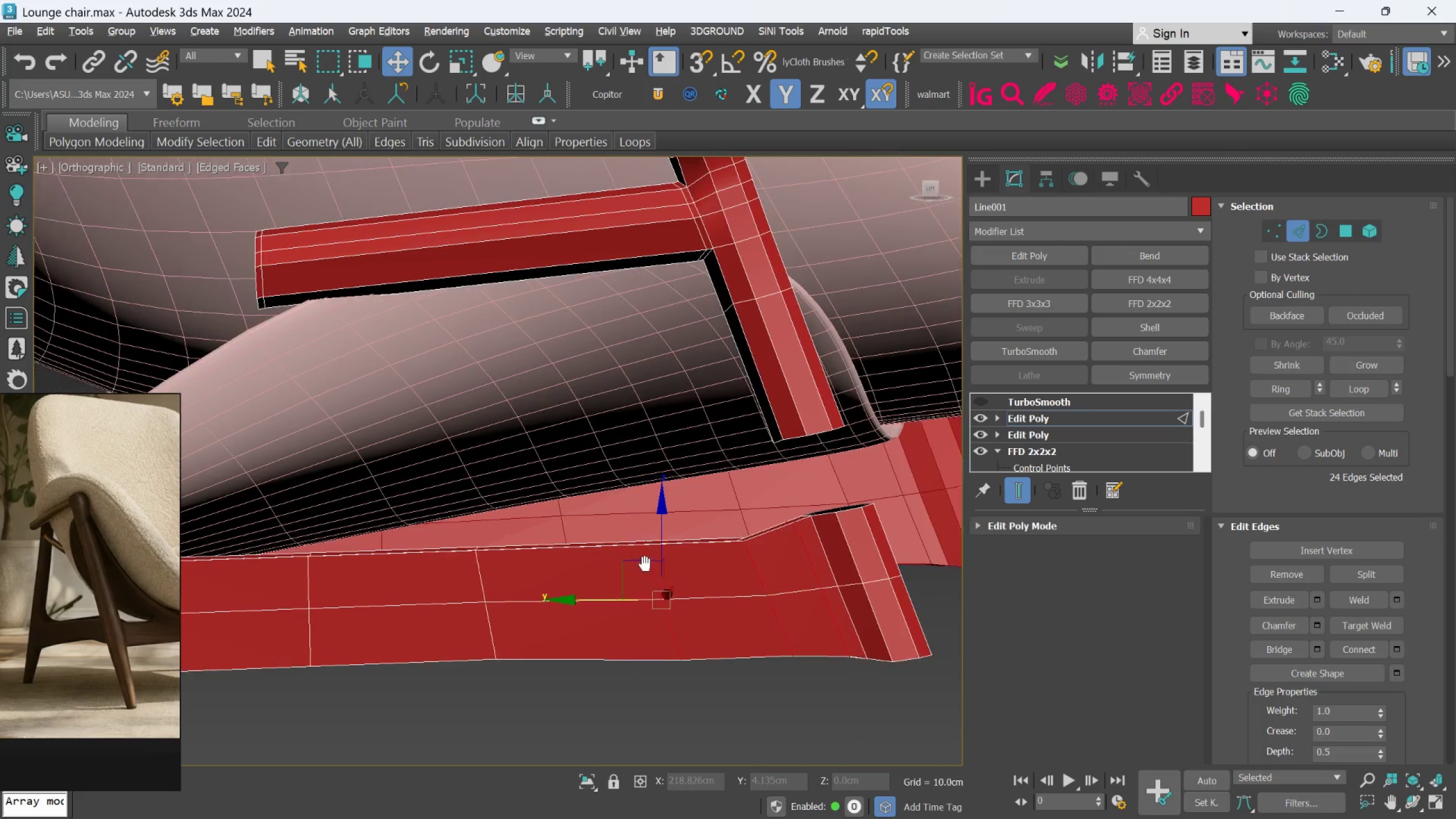 
hold_key(key=ControlLeft, duration=1.0)
left_click([510, 580])
 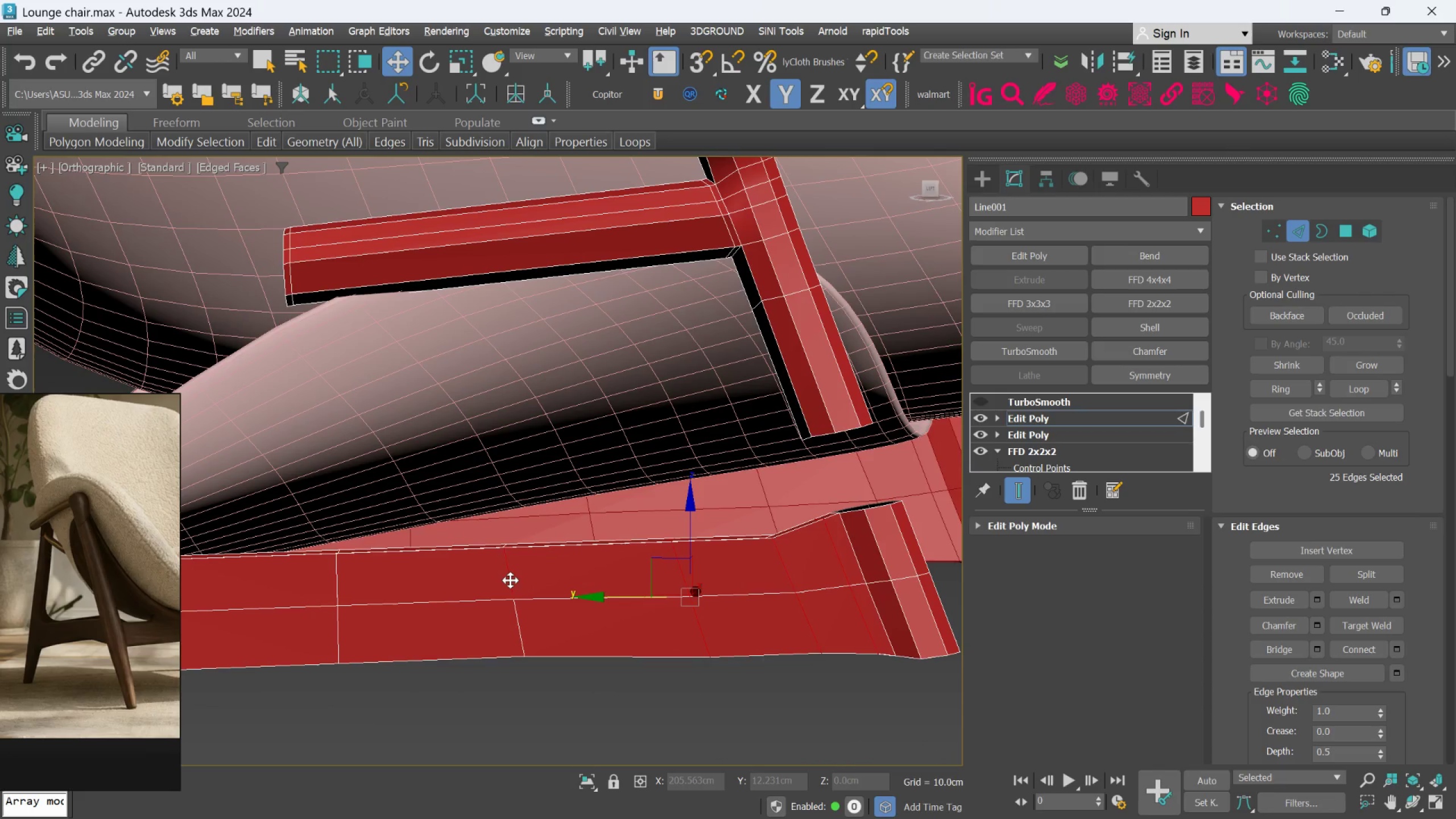 
double_click([510, 580])
 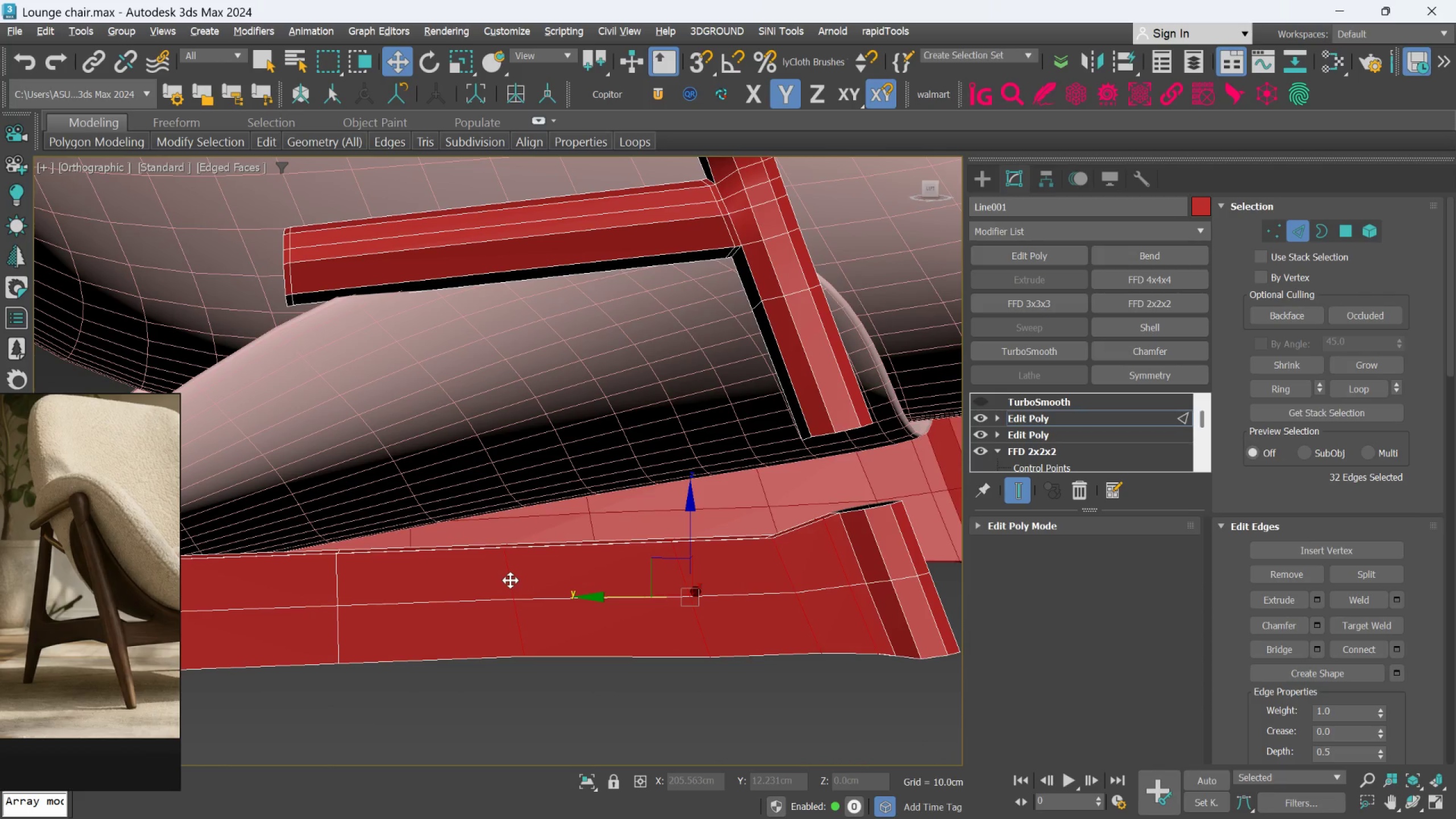 
hold_key(key=ControlLeft, duration=0.67)
 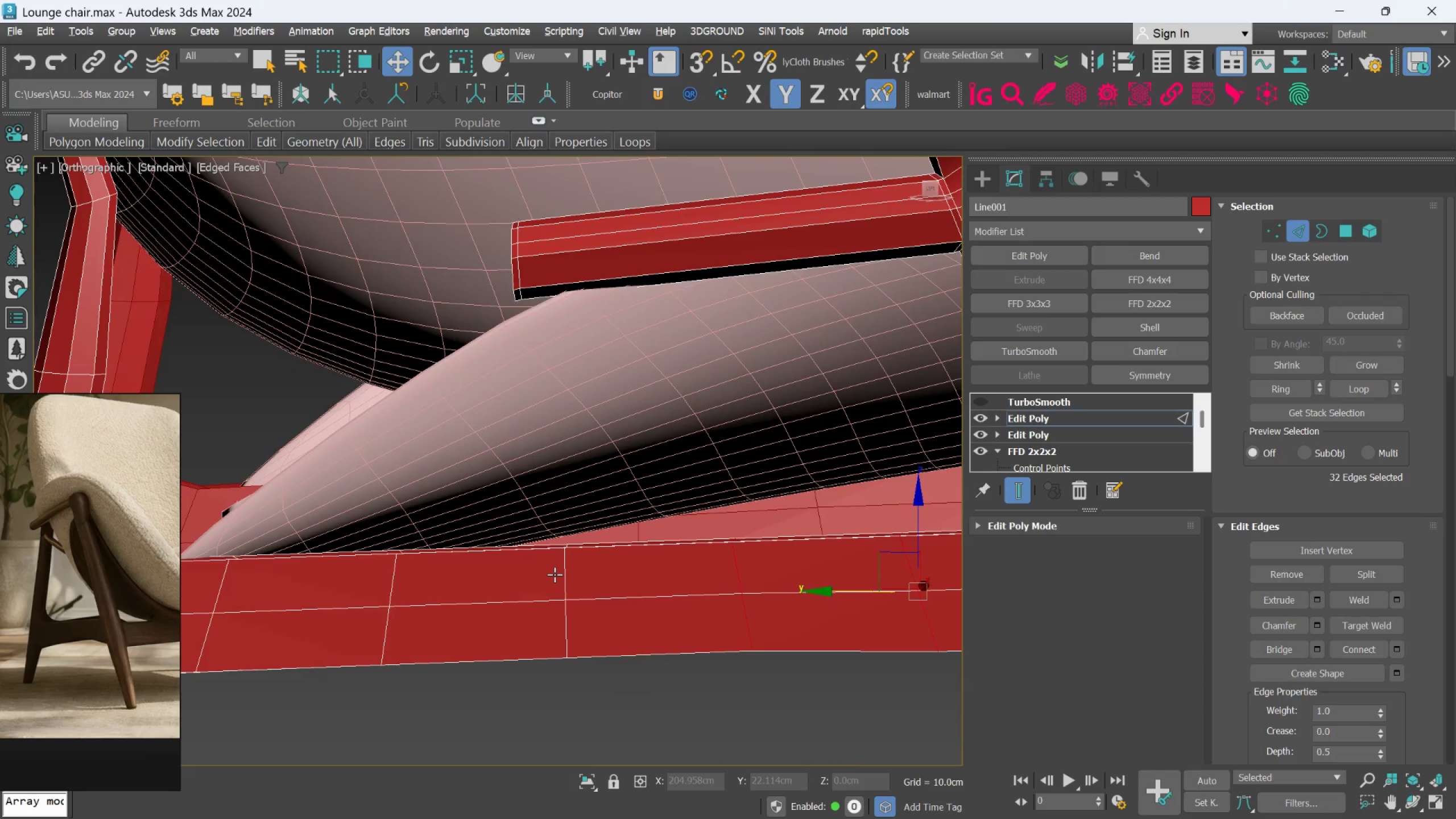 
scroll: coordinate [555, 574], scroll_direction: down, amount: 2.0
 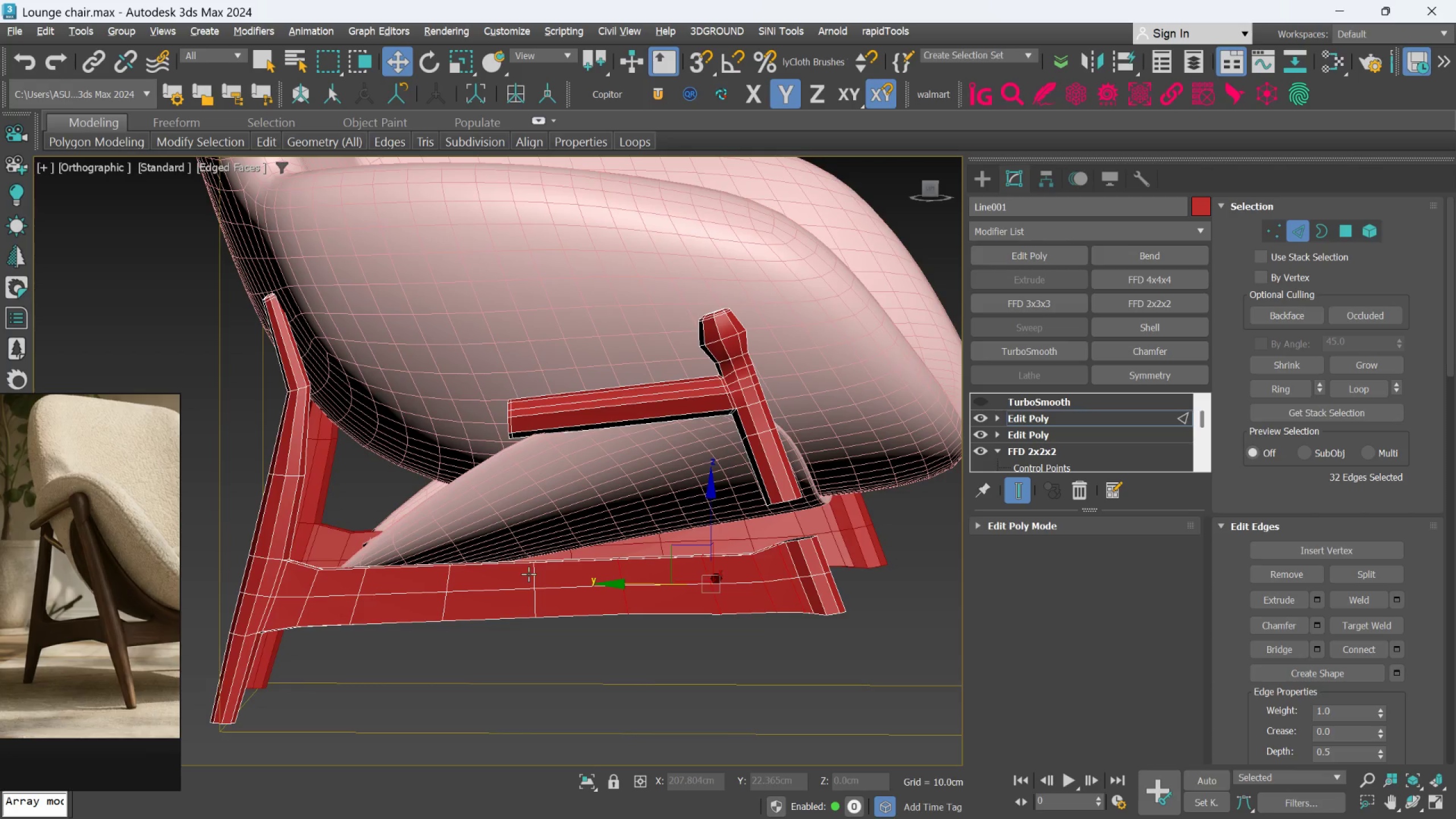 
hold_key(key=ControlLeft, duration=1.12)
 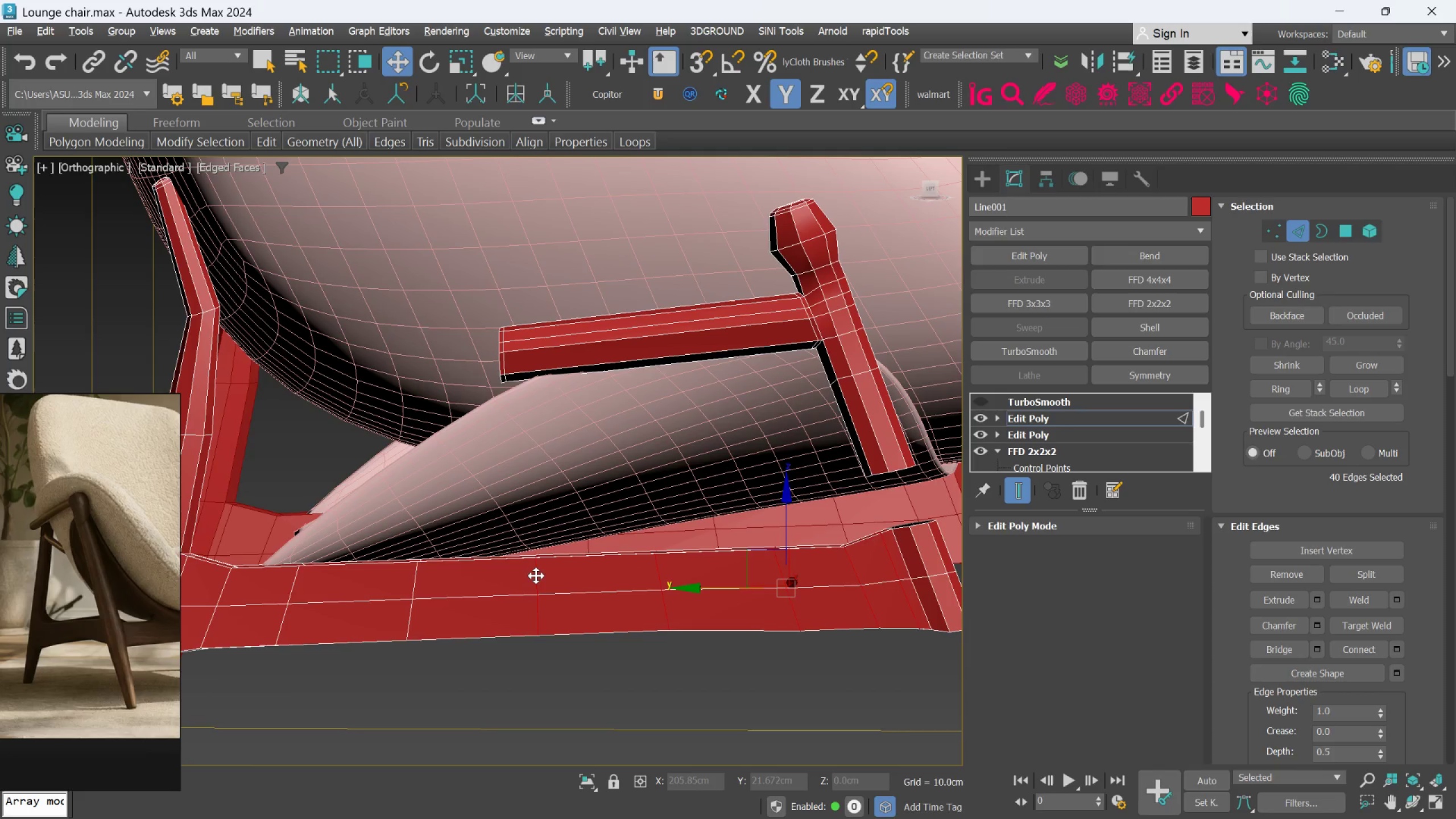 
scroll: coordinate [528, 574], scroll_direction: up, amount: 1.0
 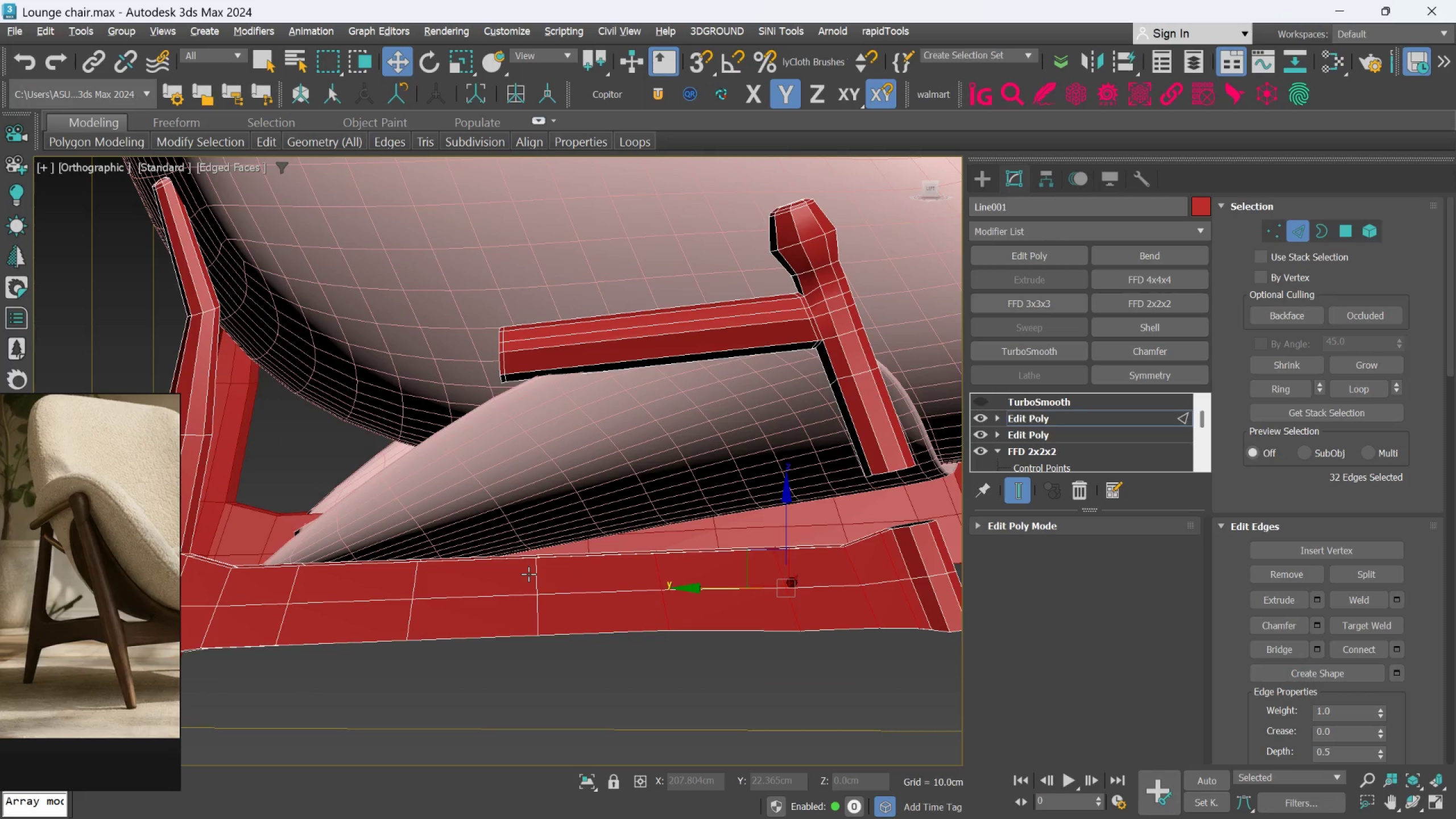 
left_click([535, 574])
 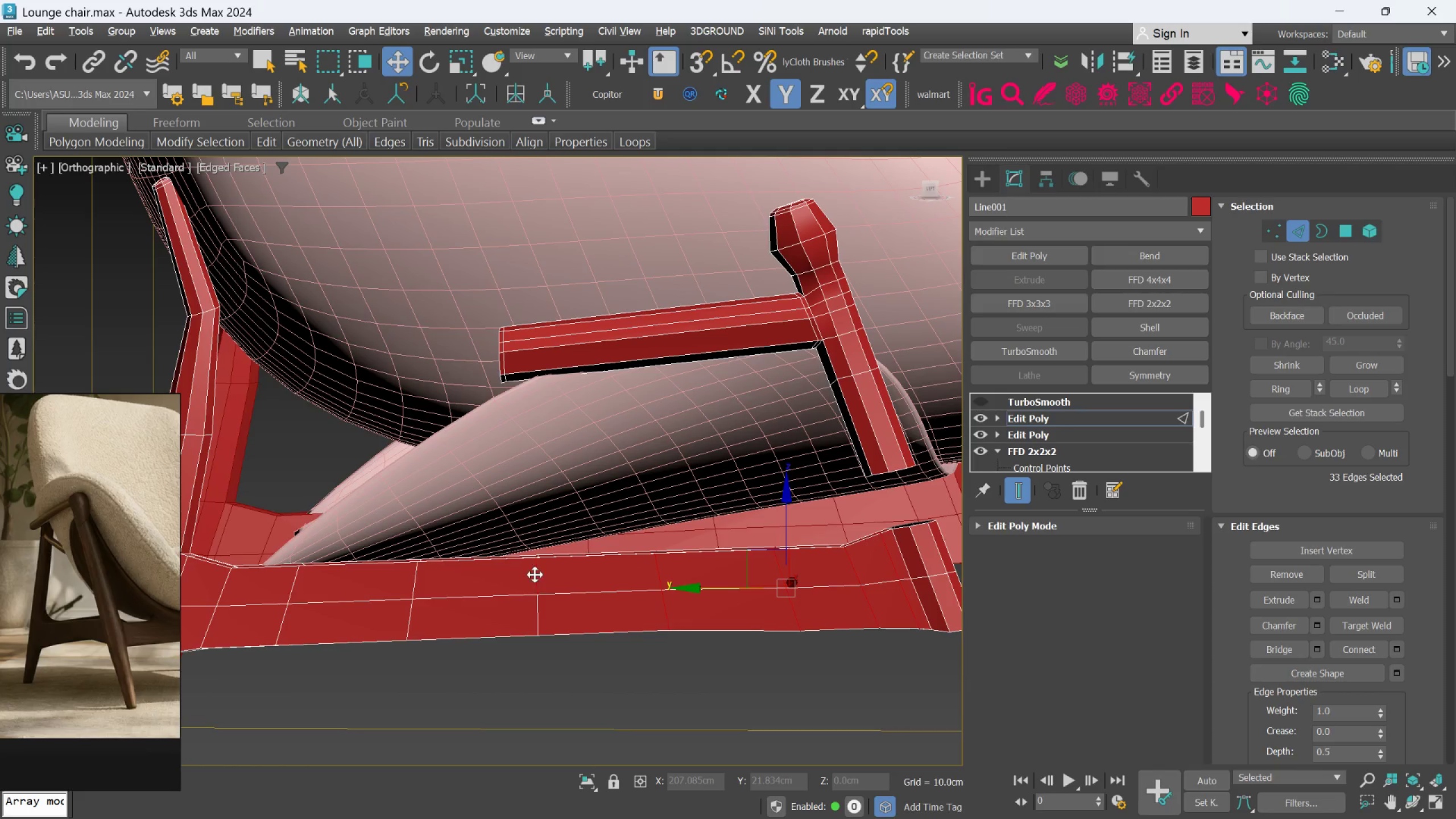 
double_click([535, 574])
 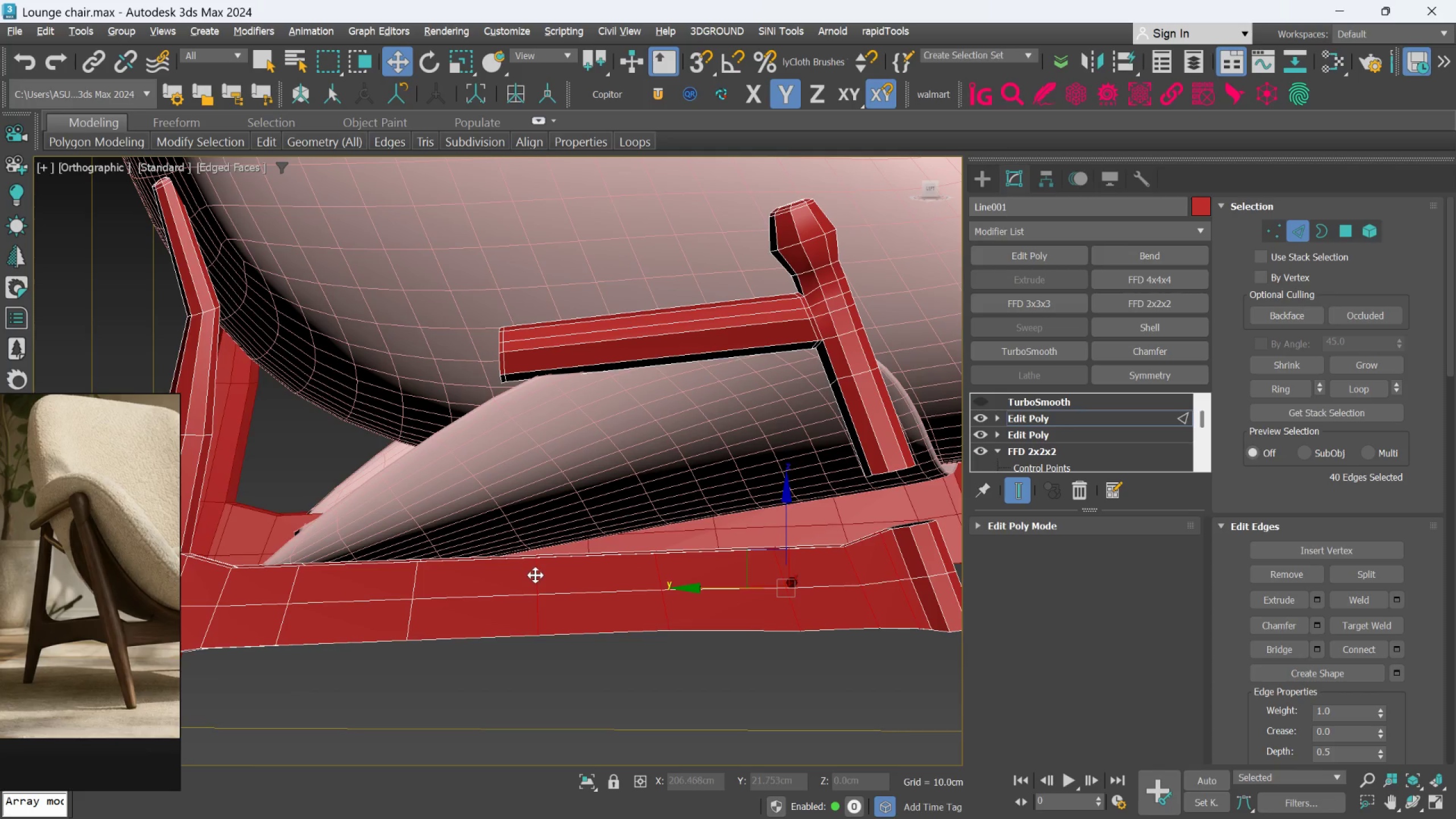 
hold_key(key=ControlLeft, duration=3.17)
 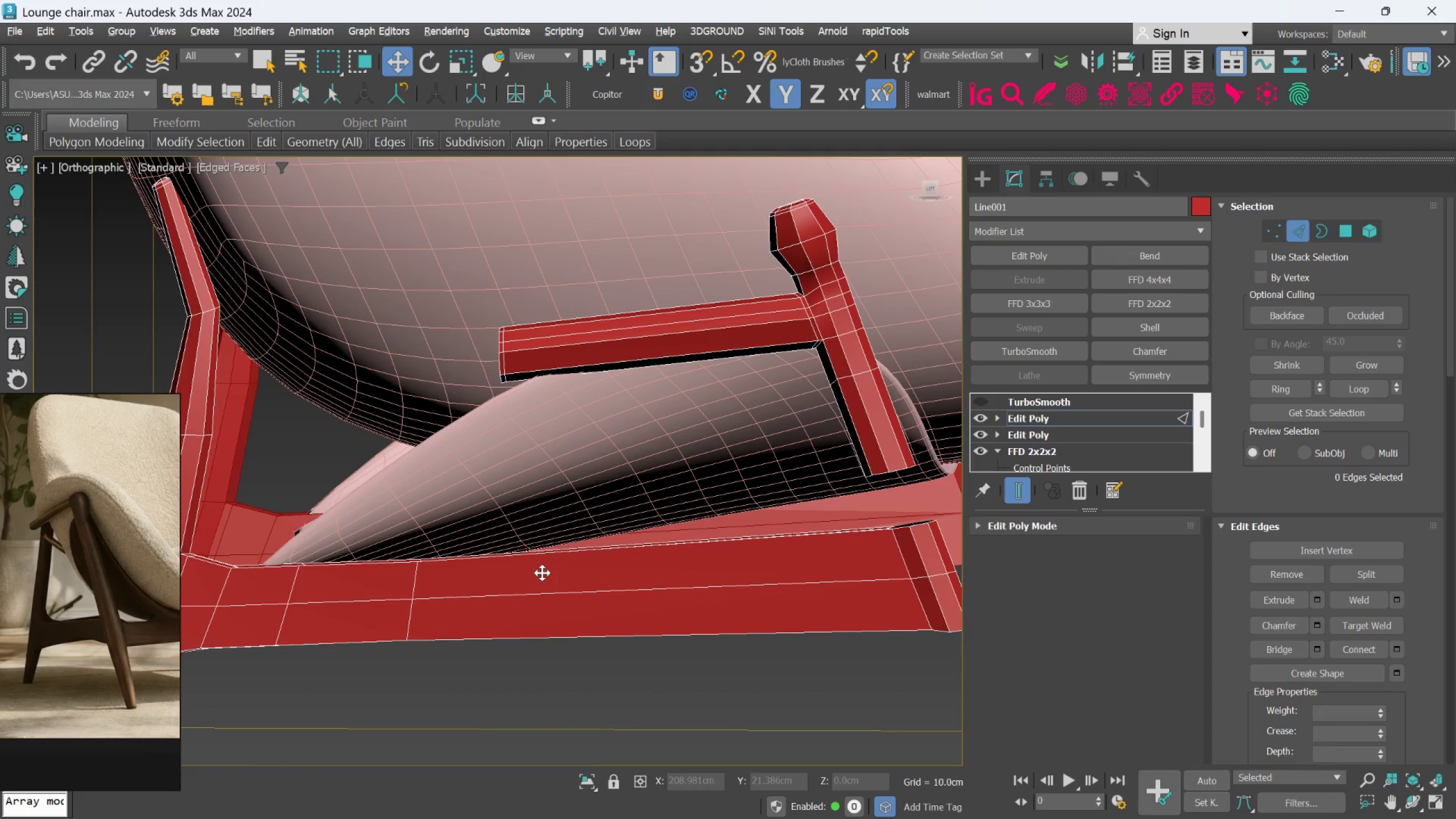 
key(Control+Backspace)
 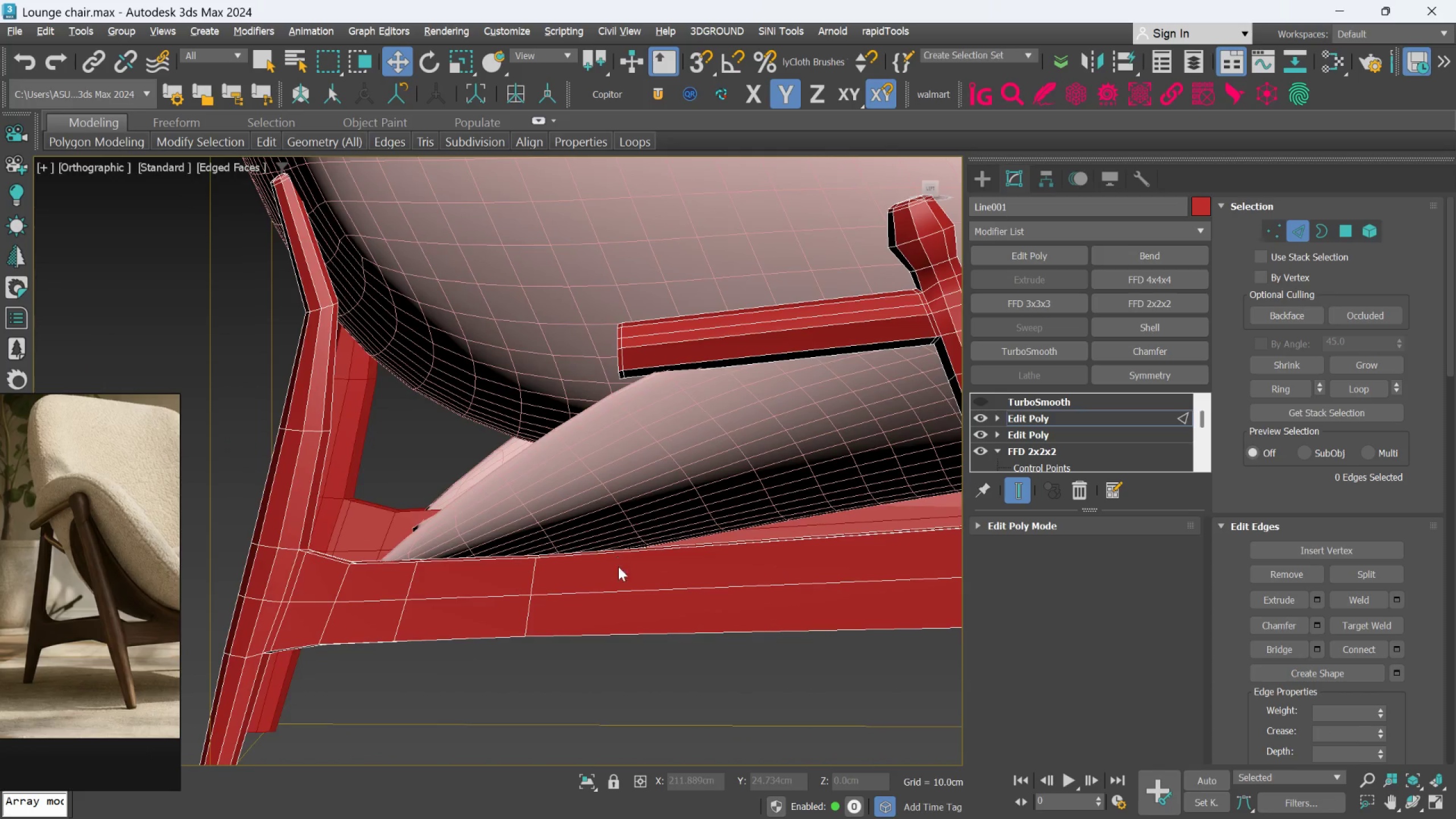 
double_click([535, 584])
 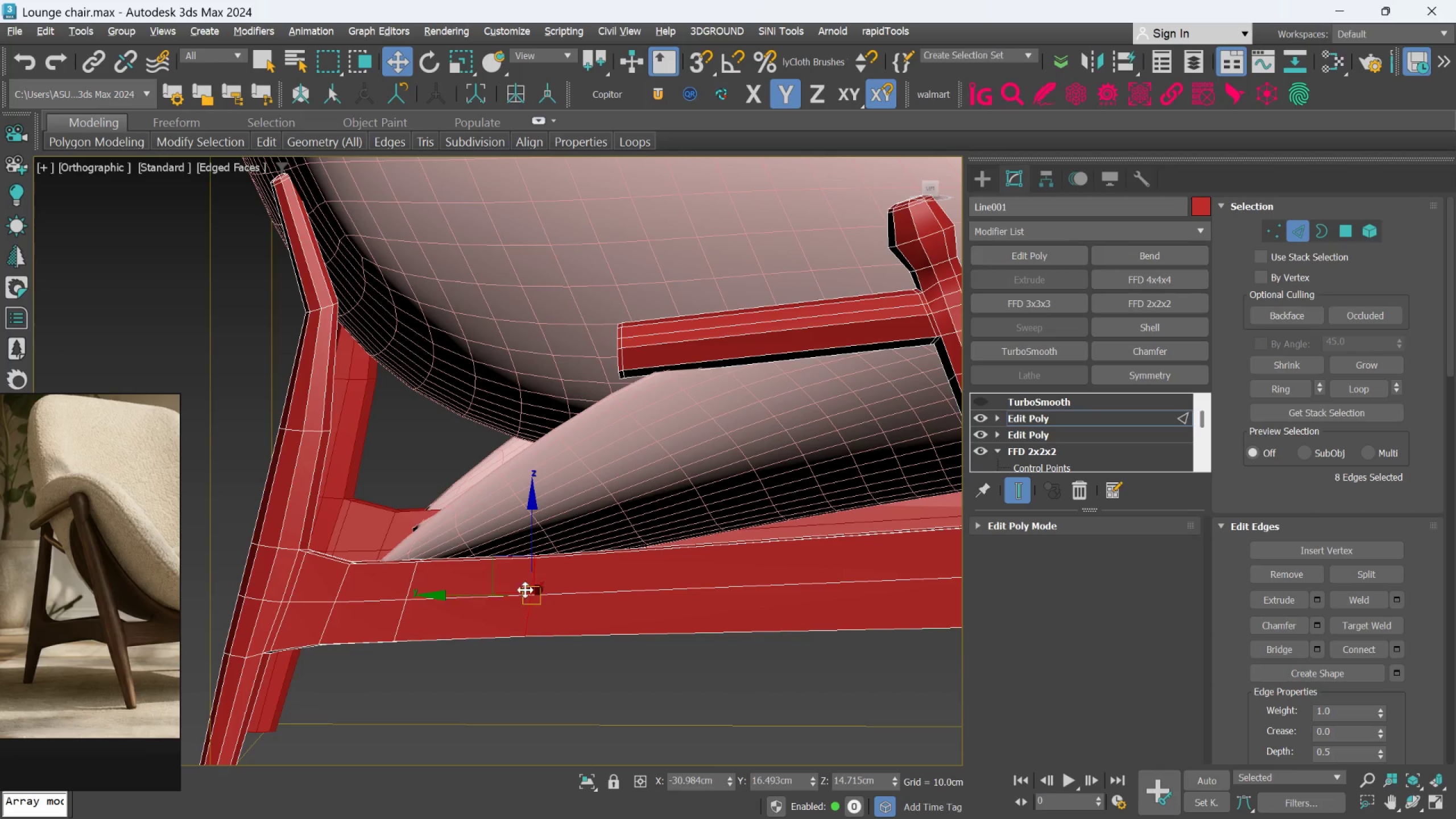 
hold_key(key=ControlLeft, duration=1.22)
left_click([421, 584])
 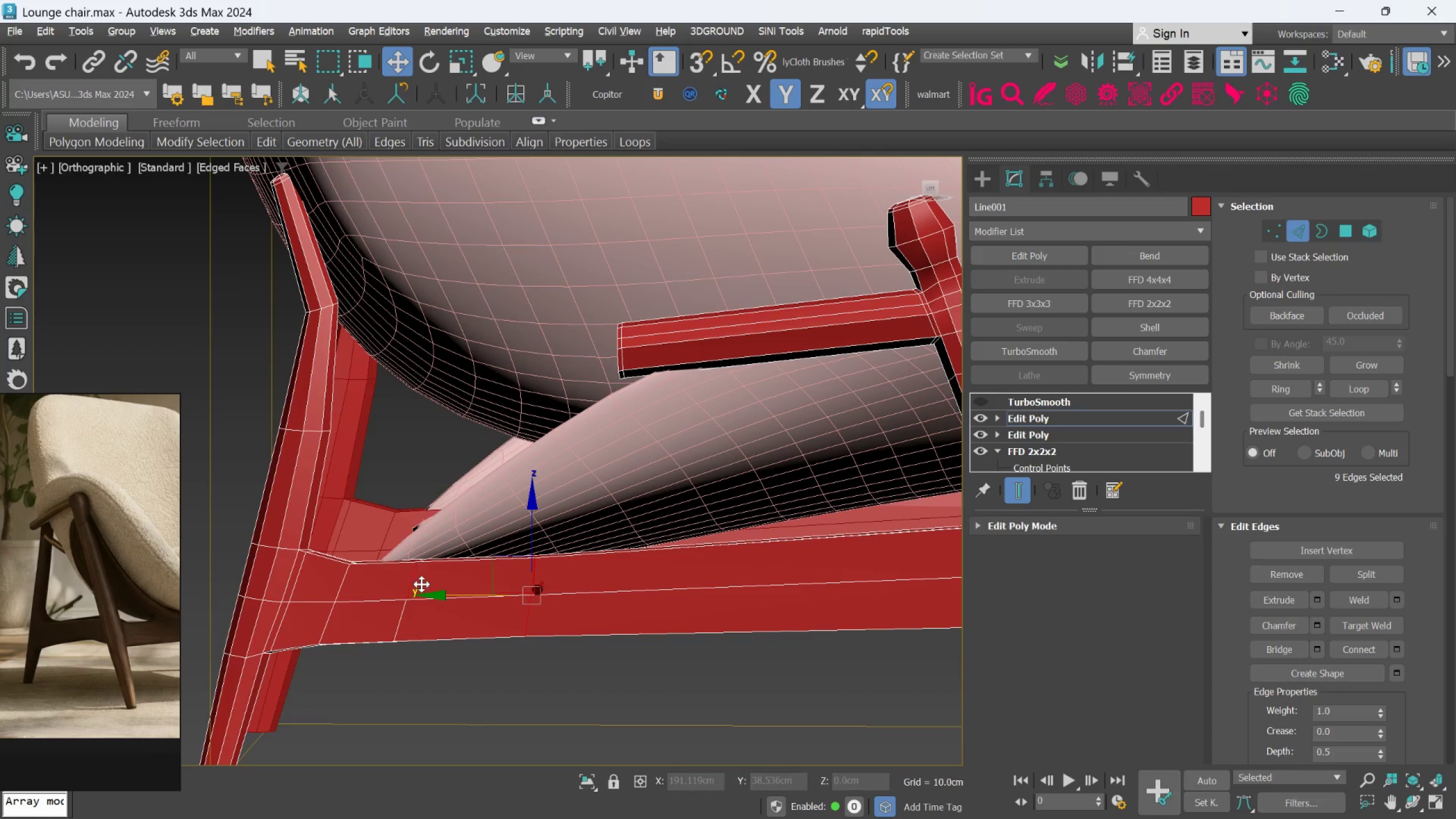 
double_click([421, 584])
 